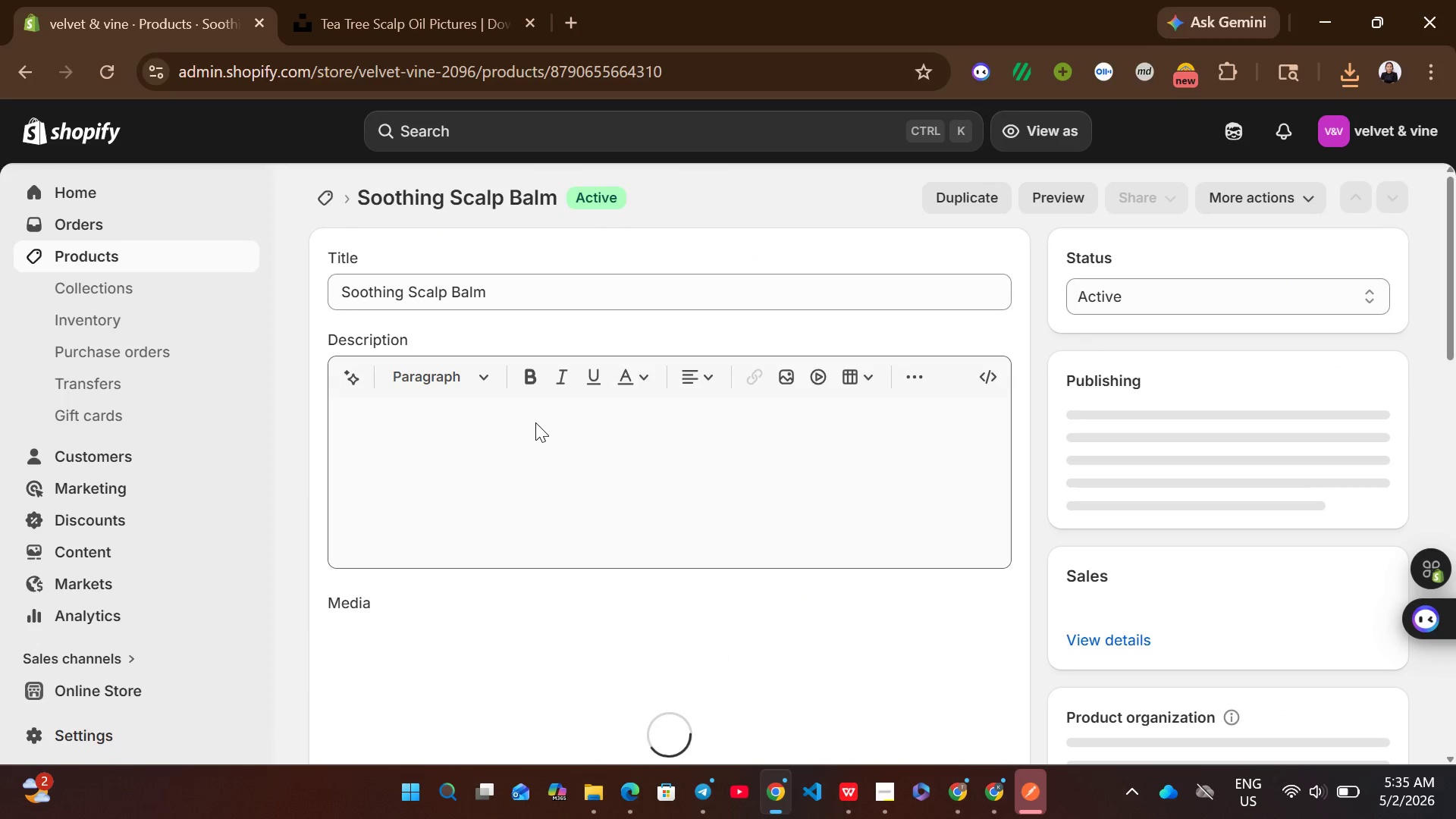 
left_click([543, 291])
 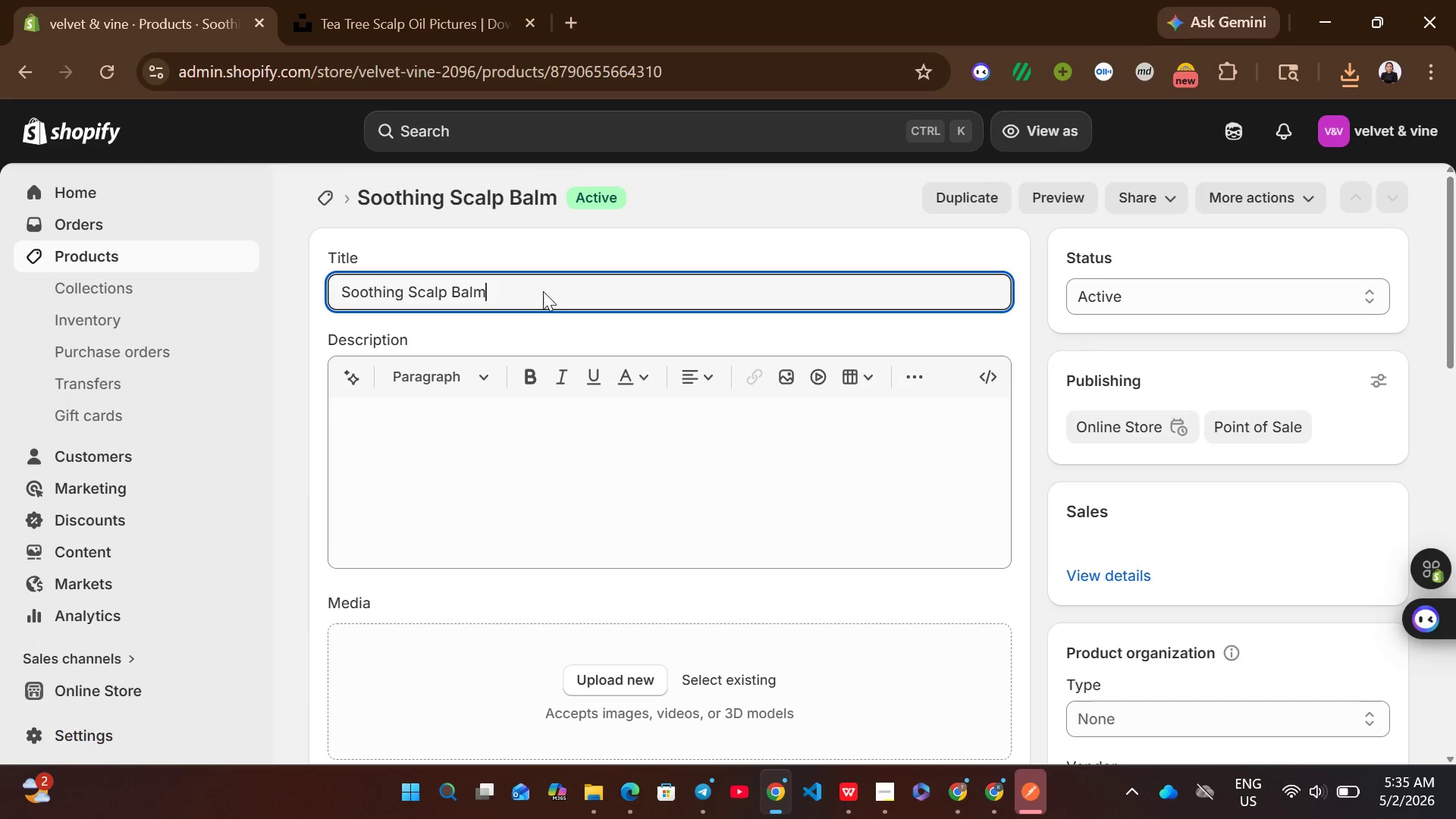 
left_click([543, 291])
 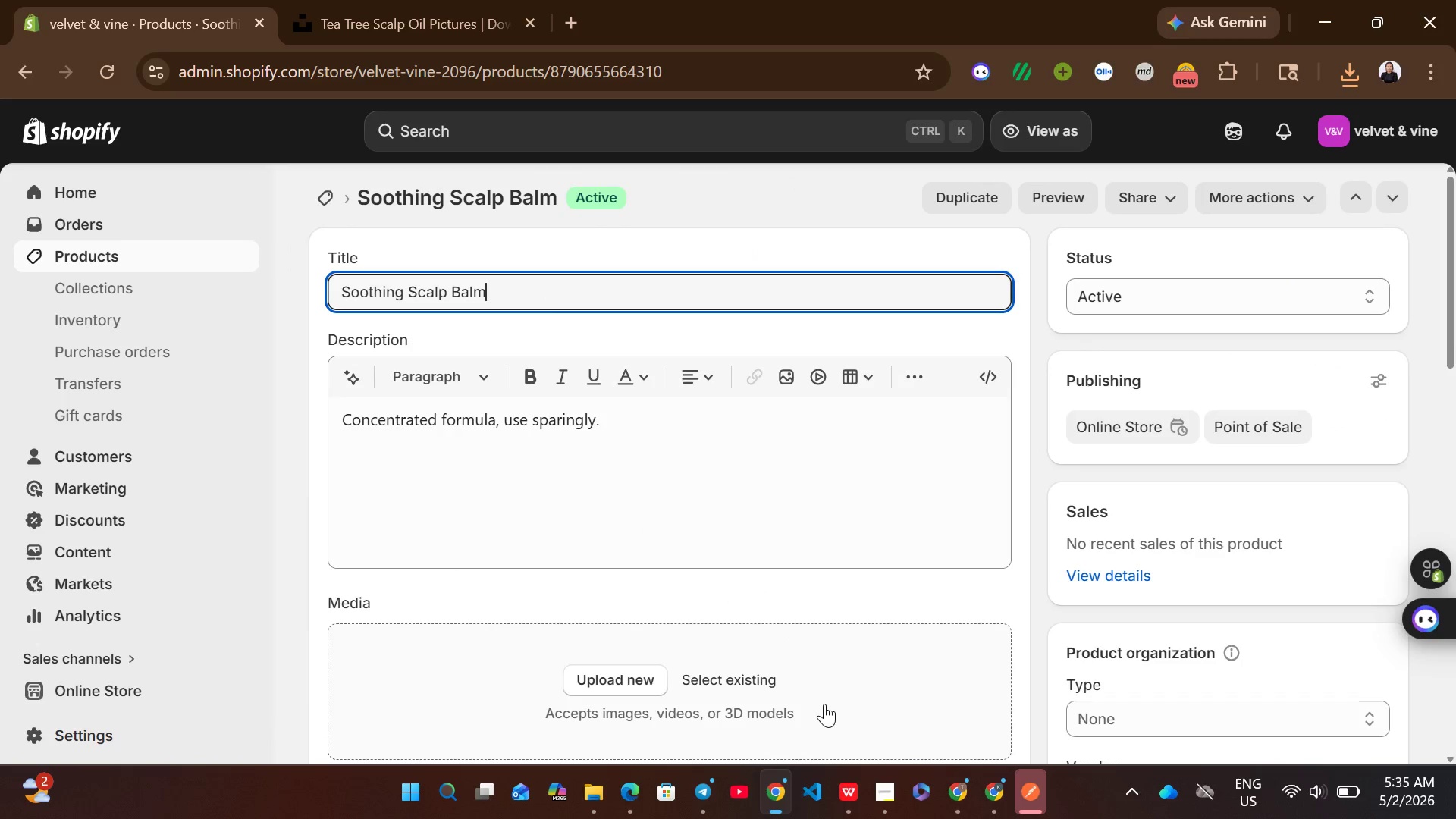 
left_click([862, 786])
 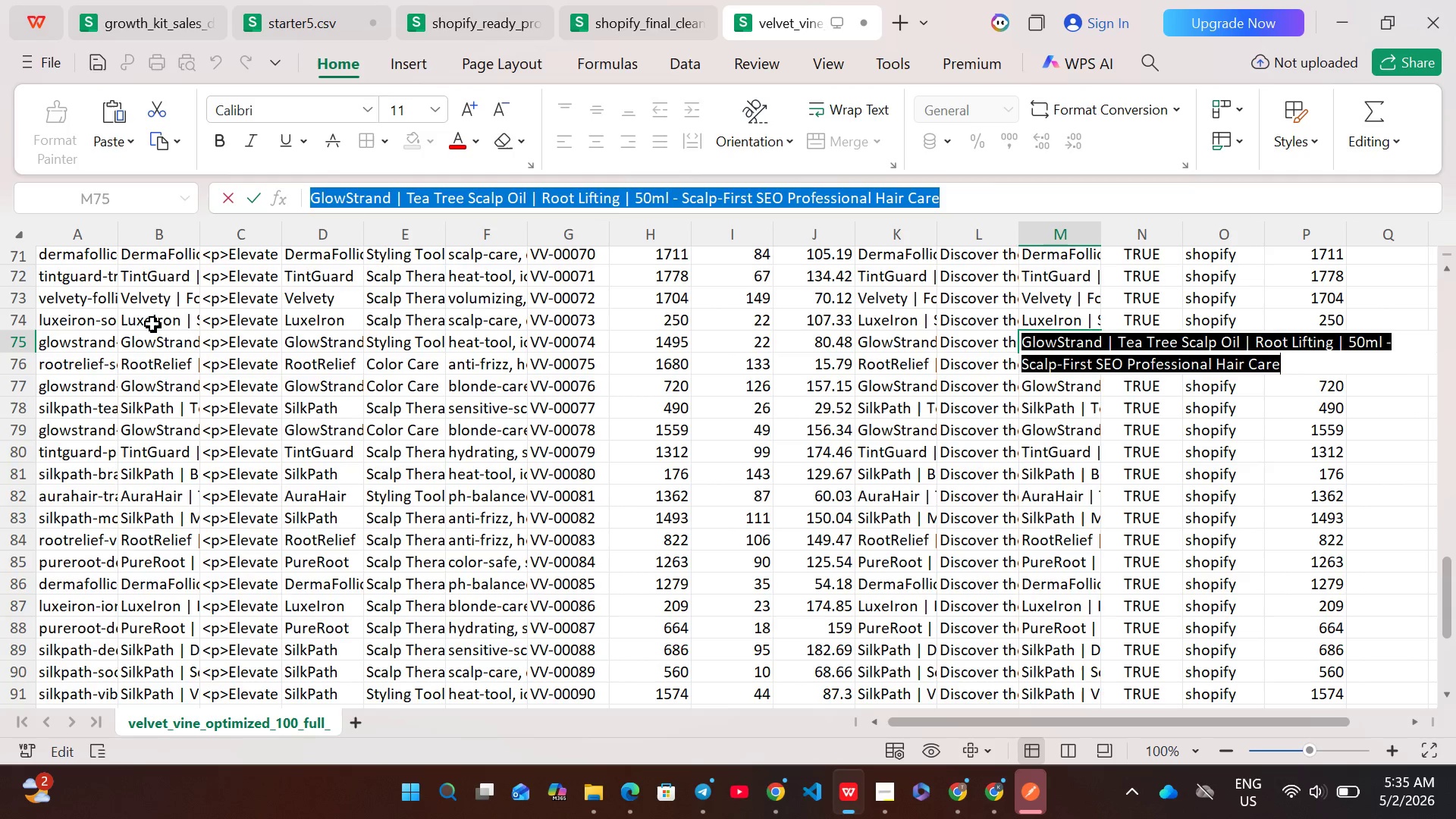 
double_click([154, 322])
 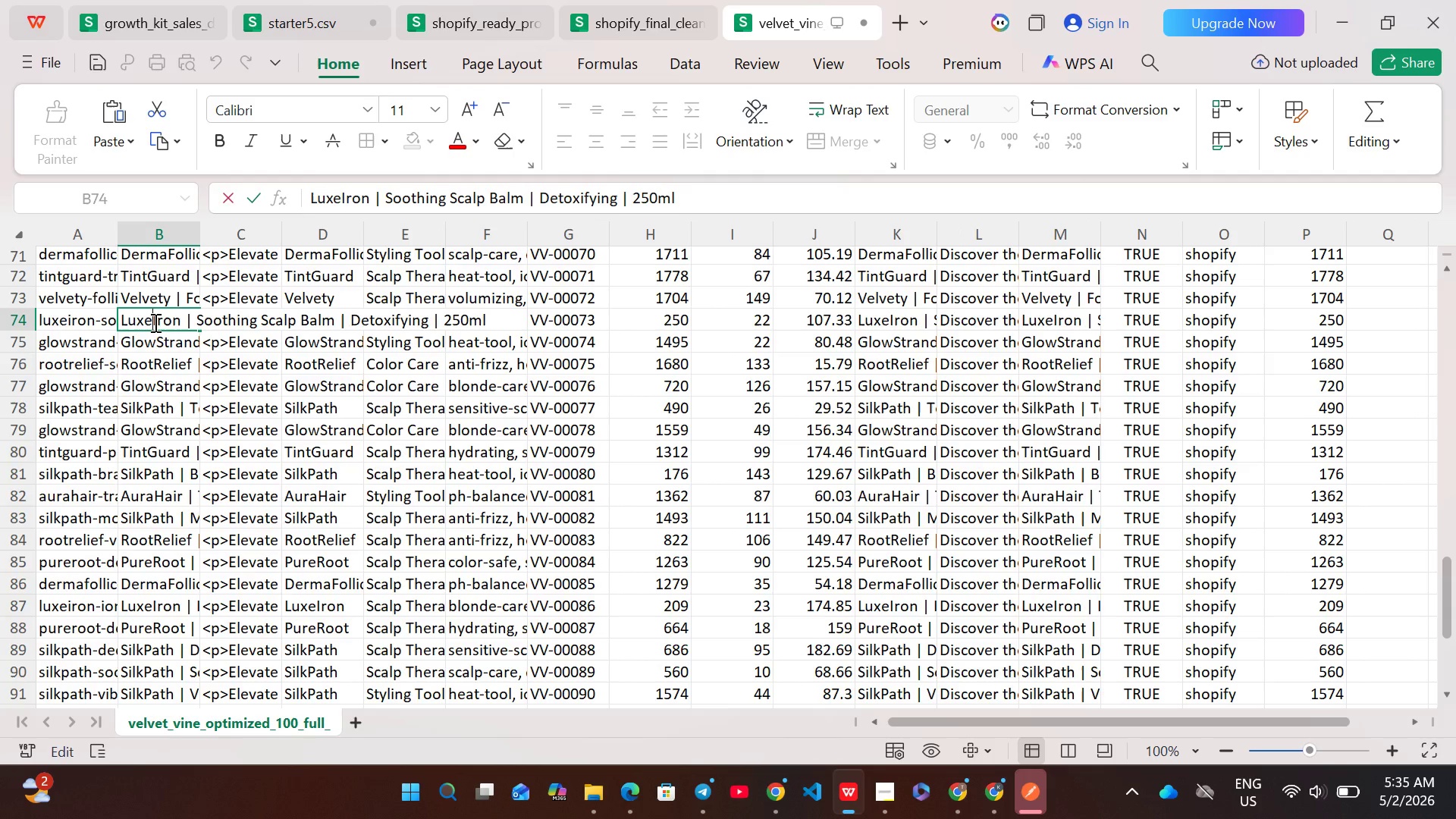 
key(Control+A)
 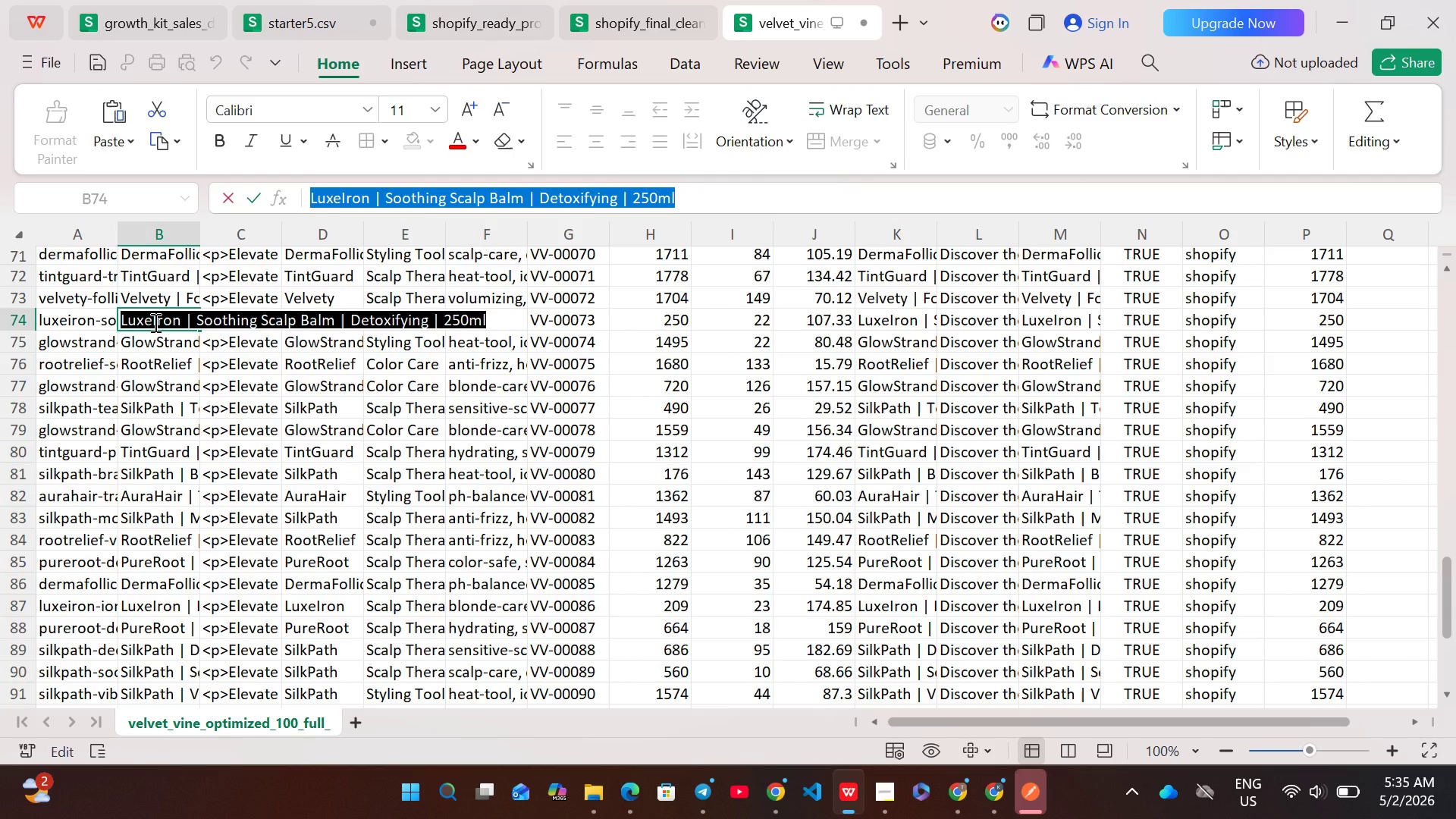 
key(Control+C)
 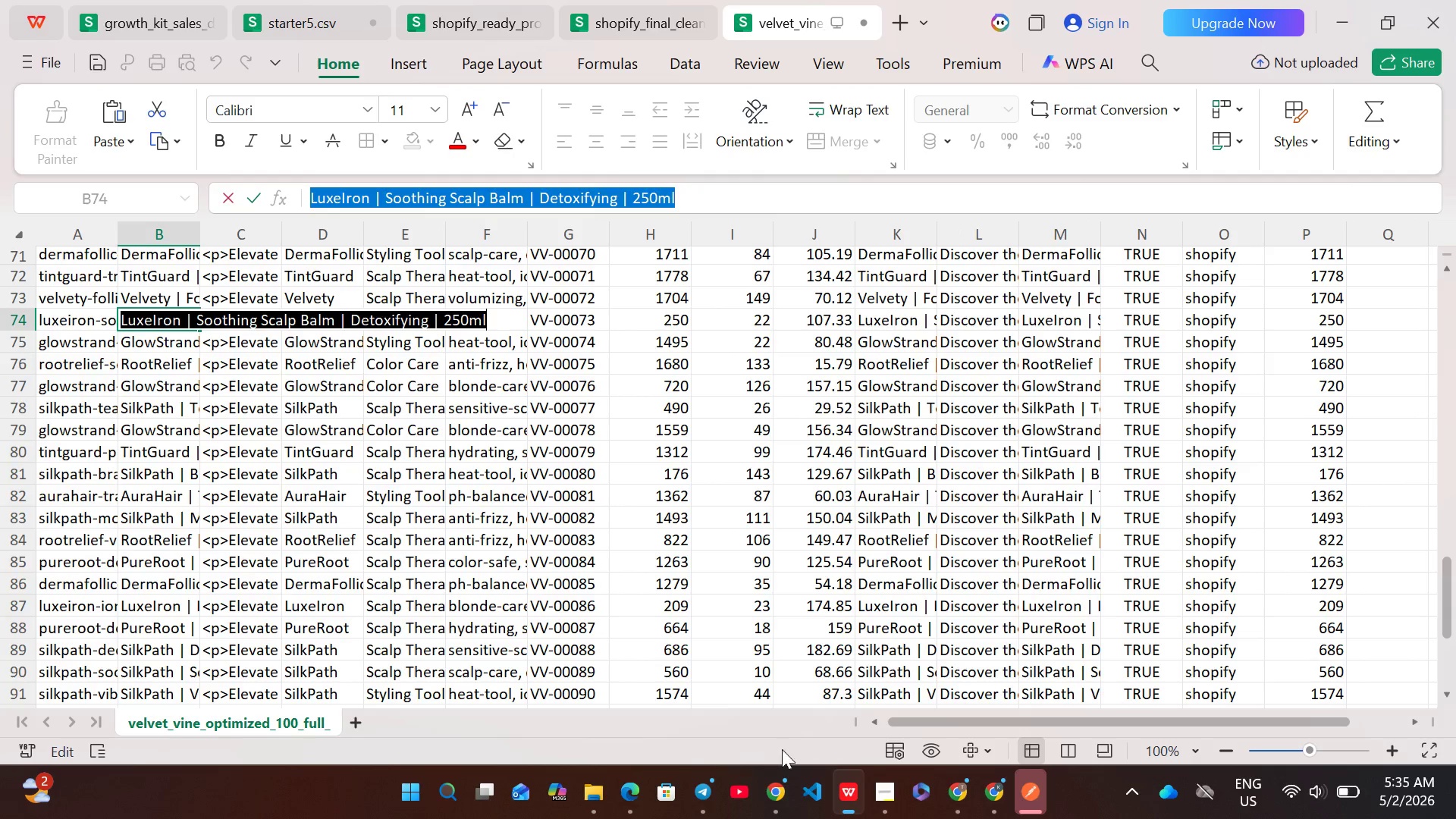 
left_click([773, 783])
 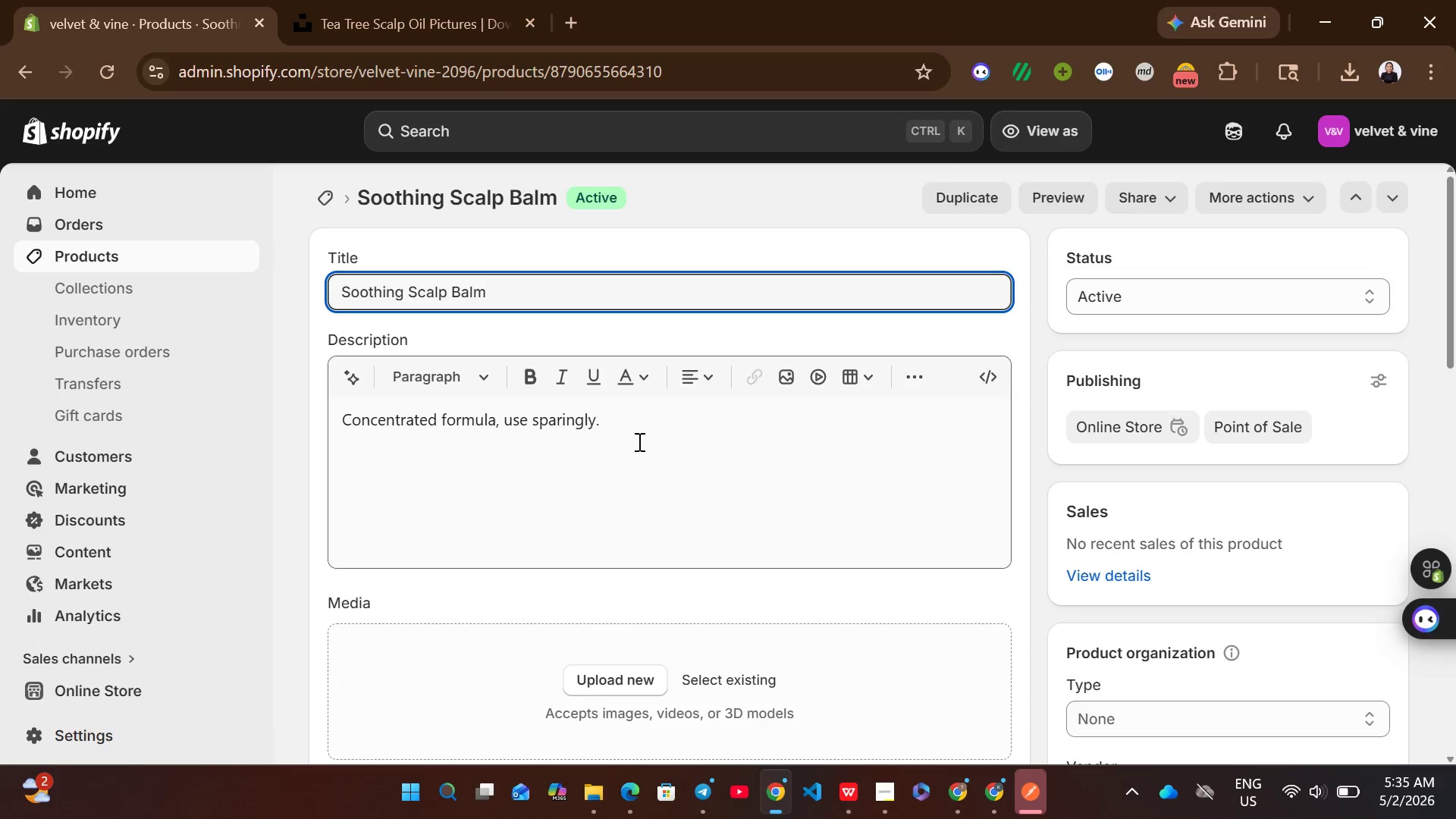 
key(Control+A)
 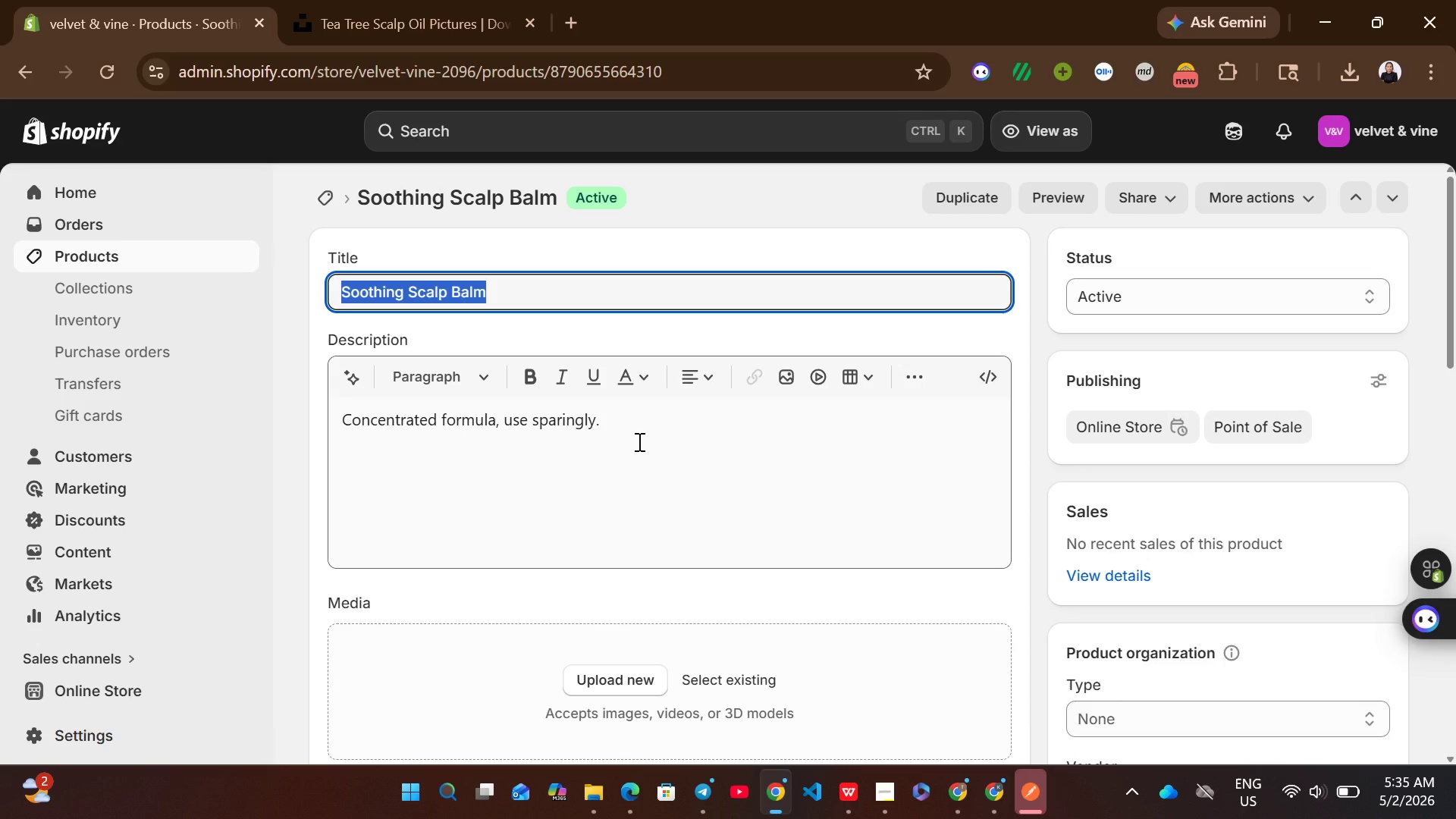 
key(Control+V)
 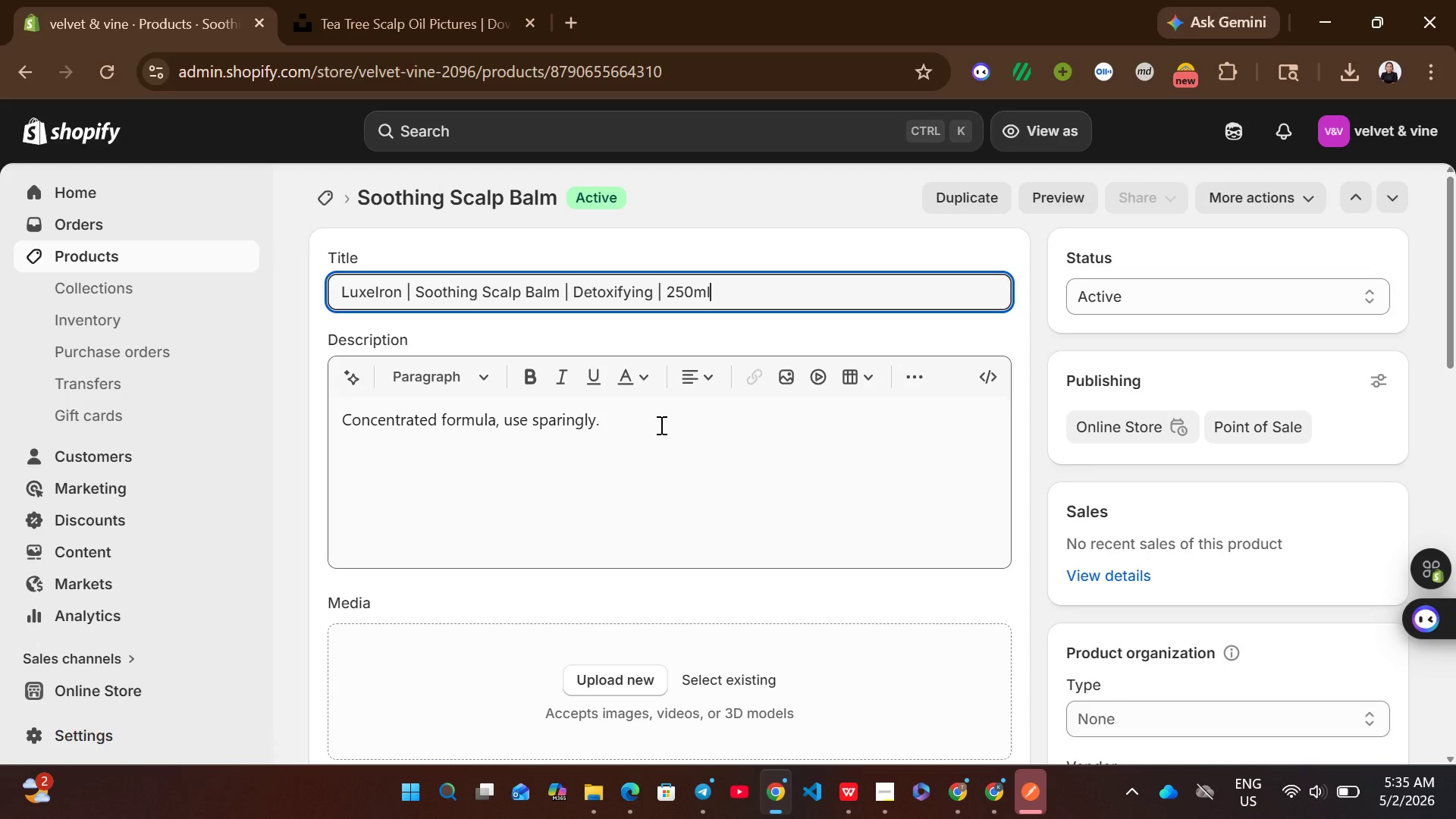 
left_click([673, 496])
 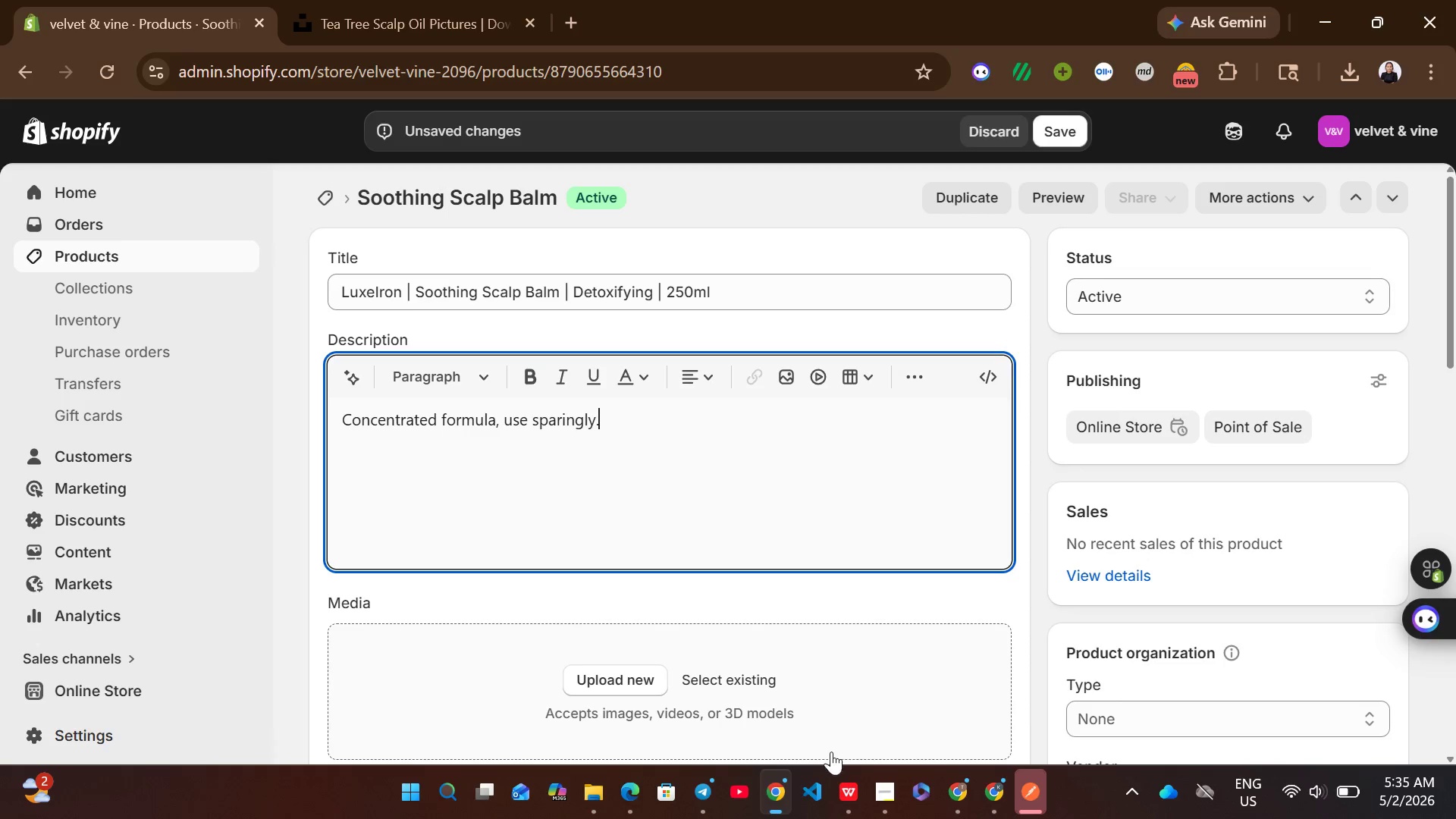 
left_click([853, 795])
 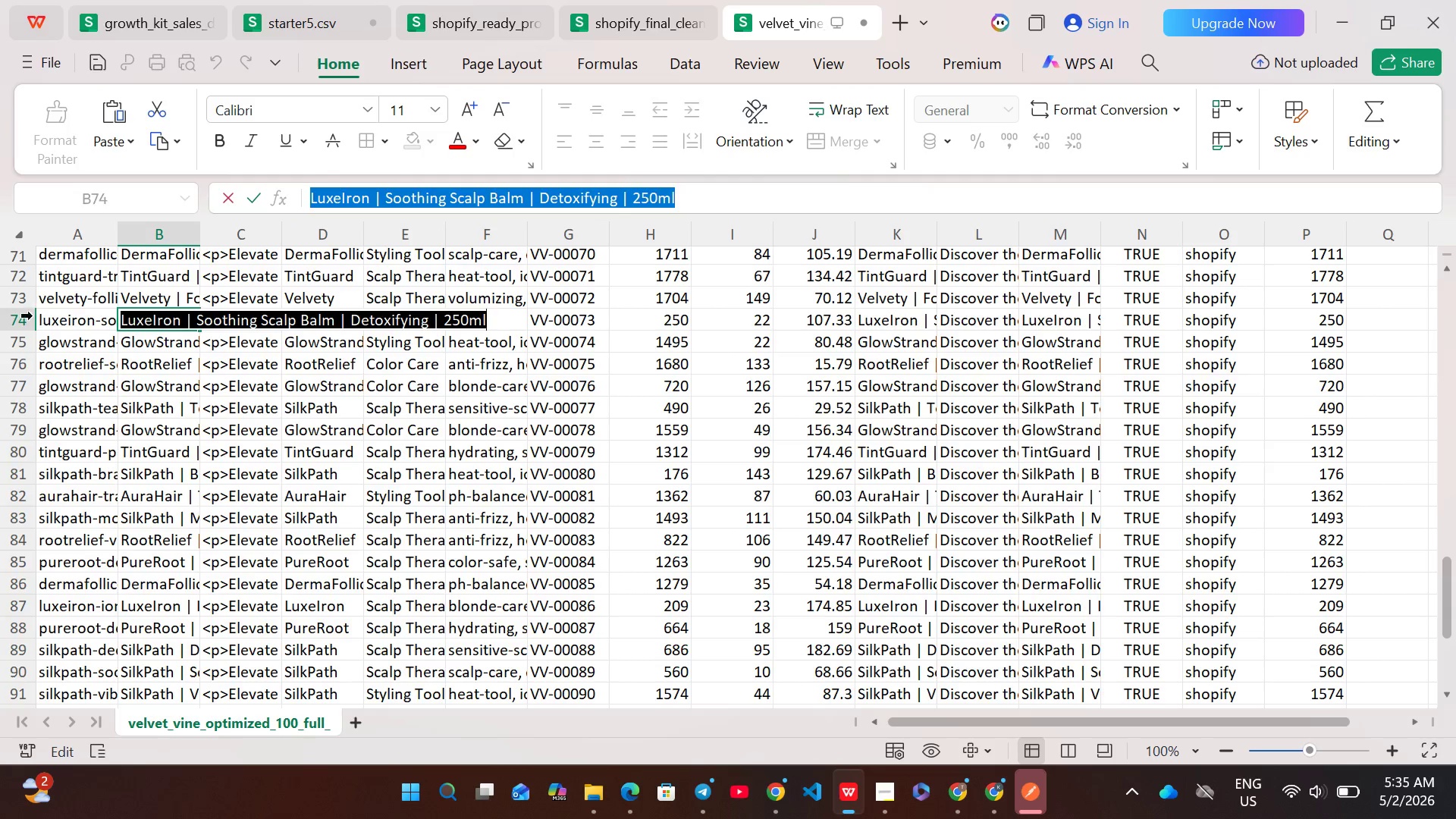 
left_click([28, 321])
 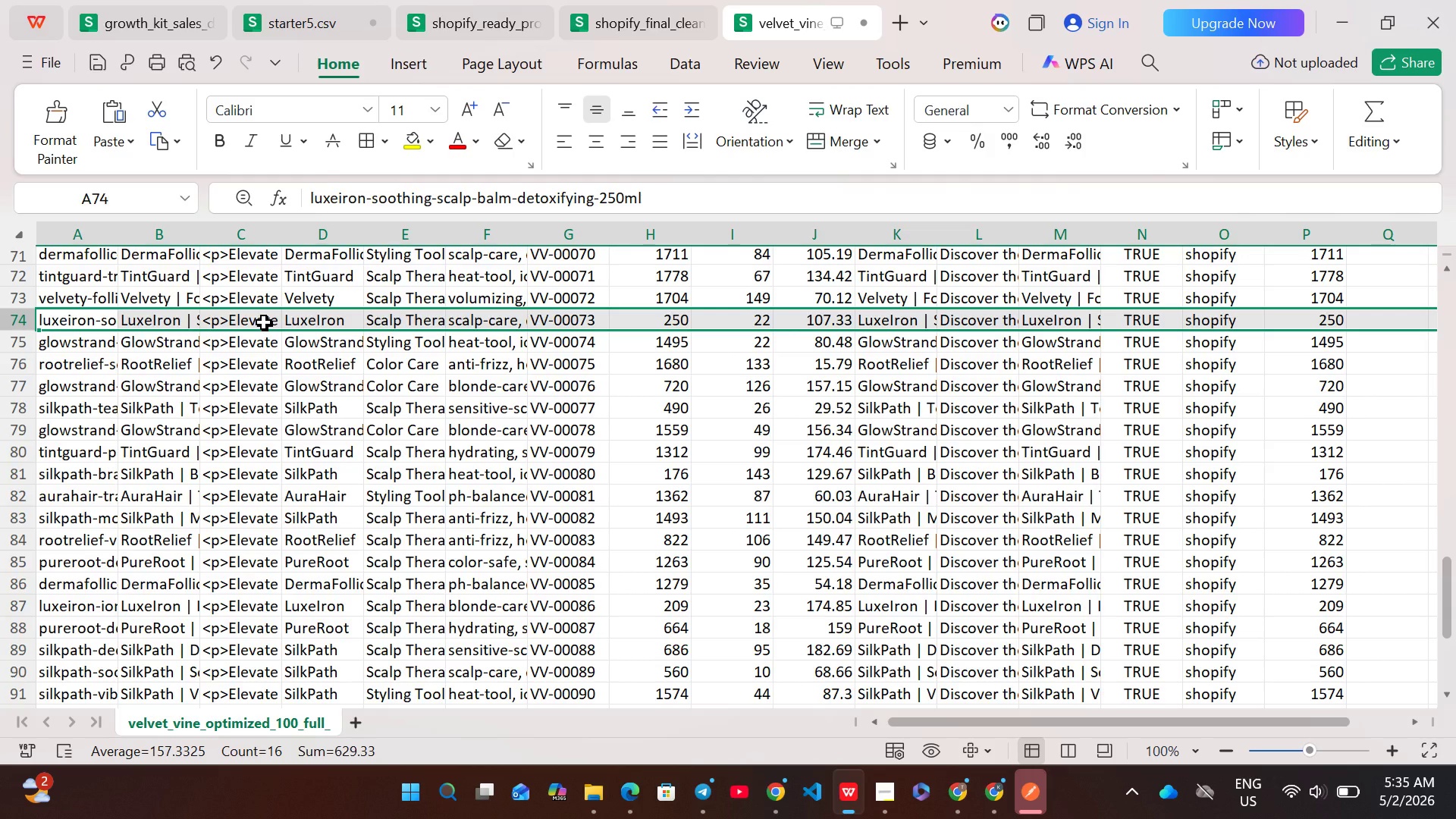 
double_click([264, 322])
 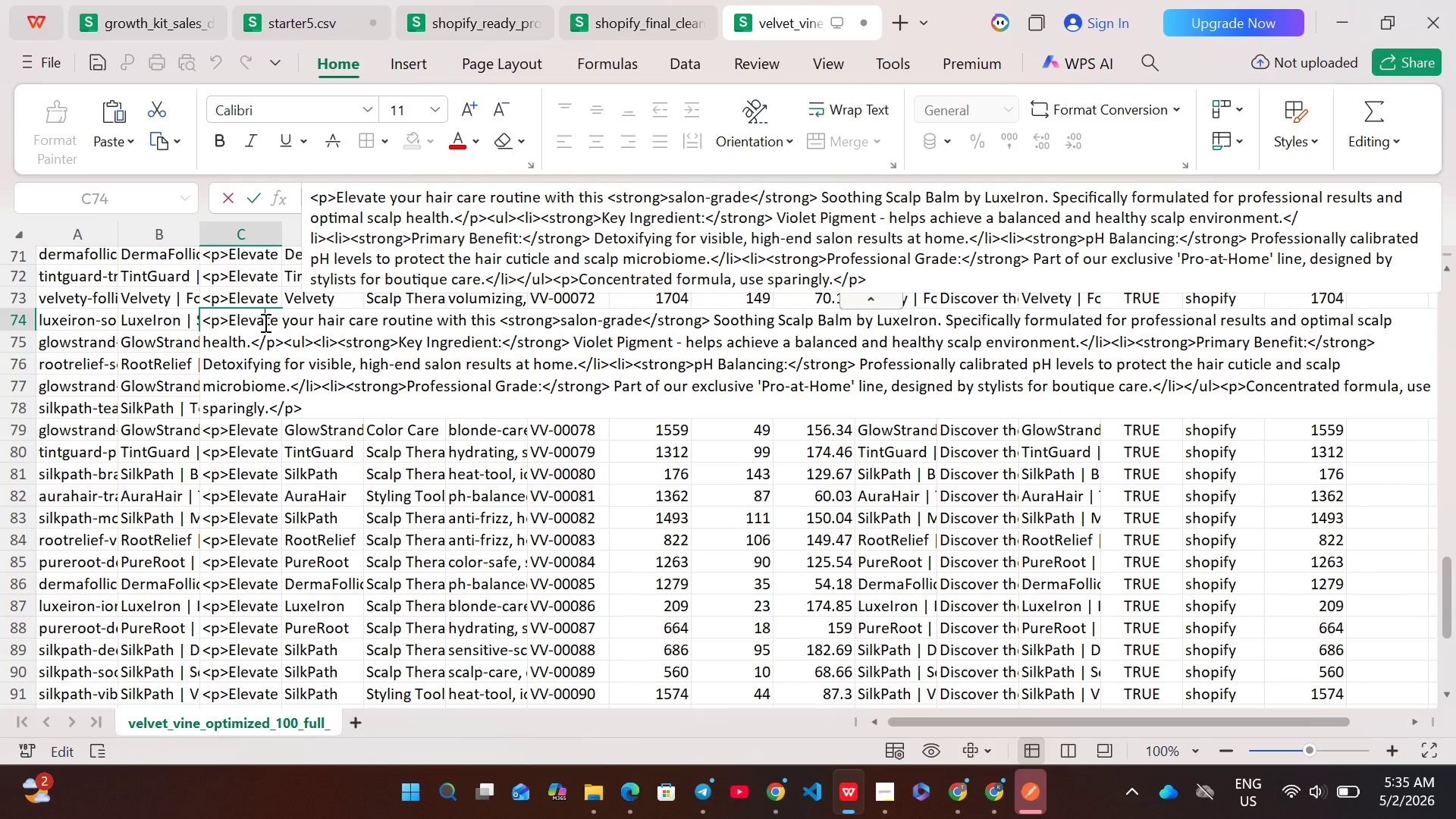 
key(Control+A)
 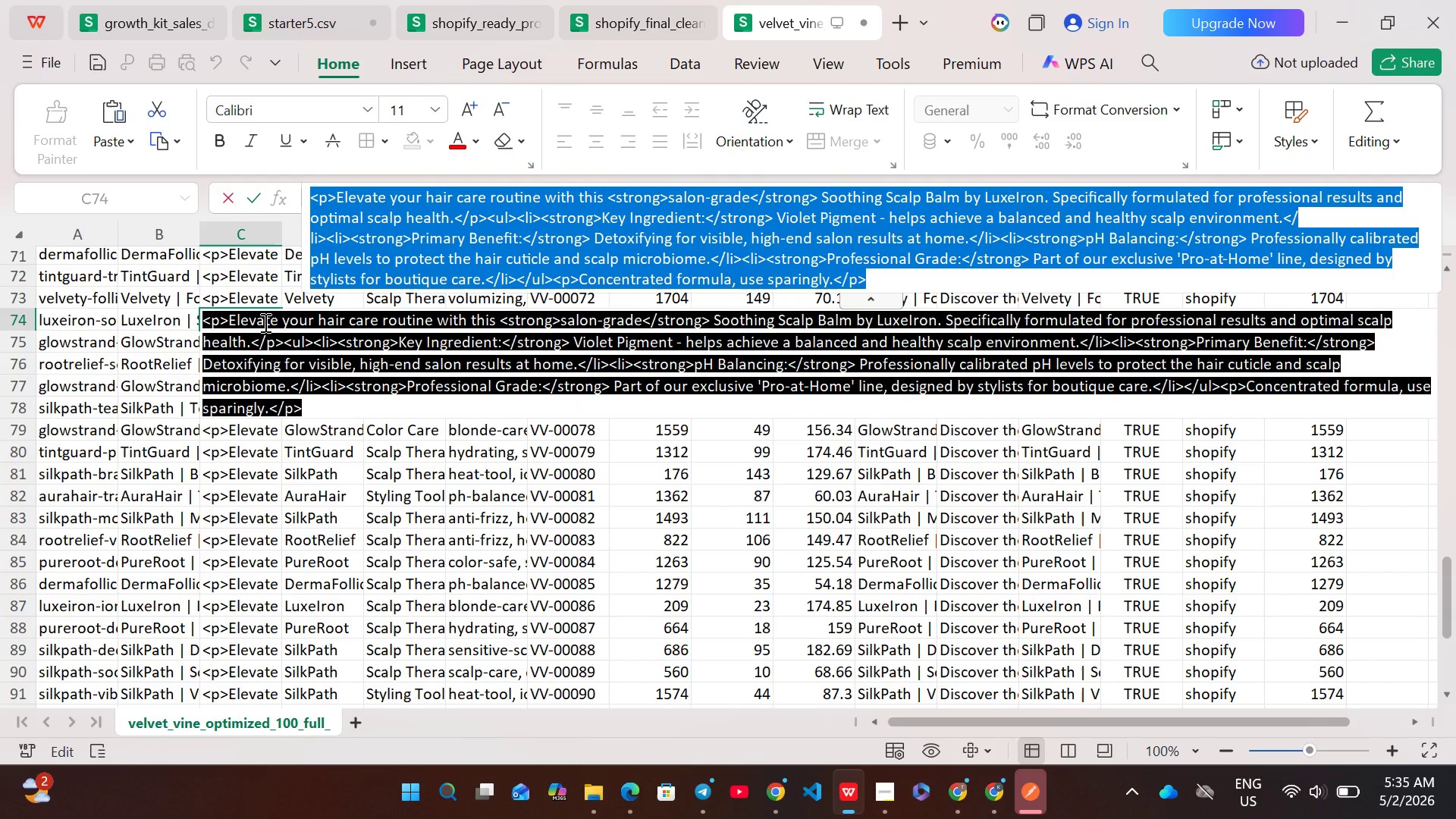 
key(Control+C)
 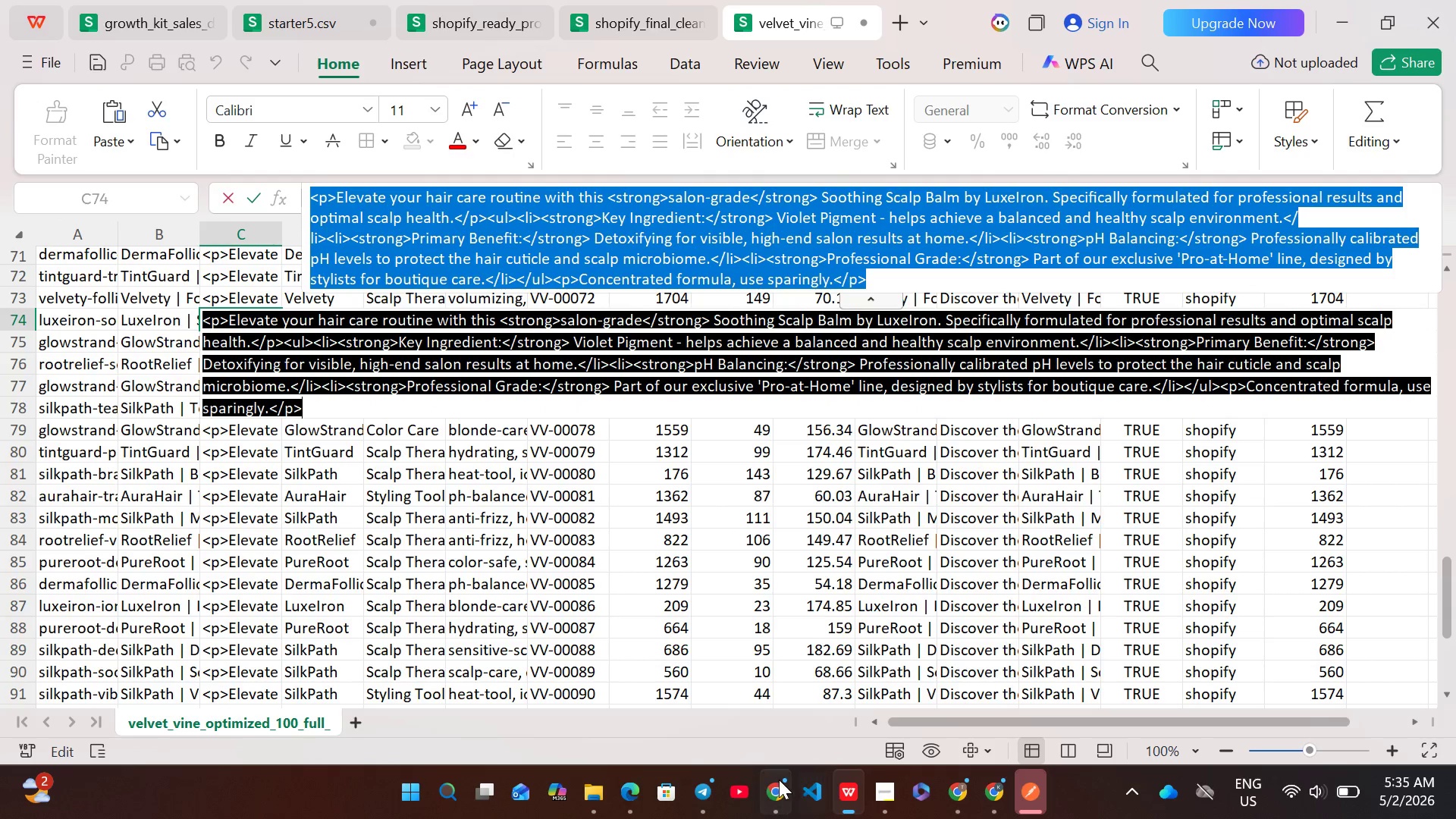 
left_click([779, 778])
 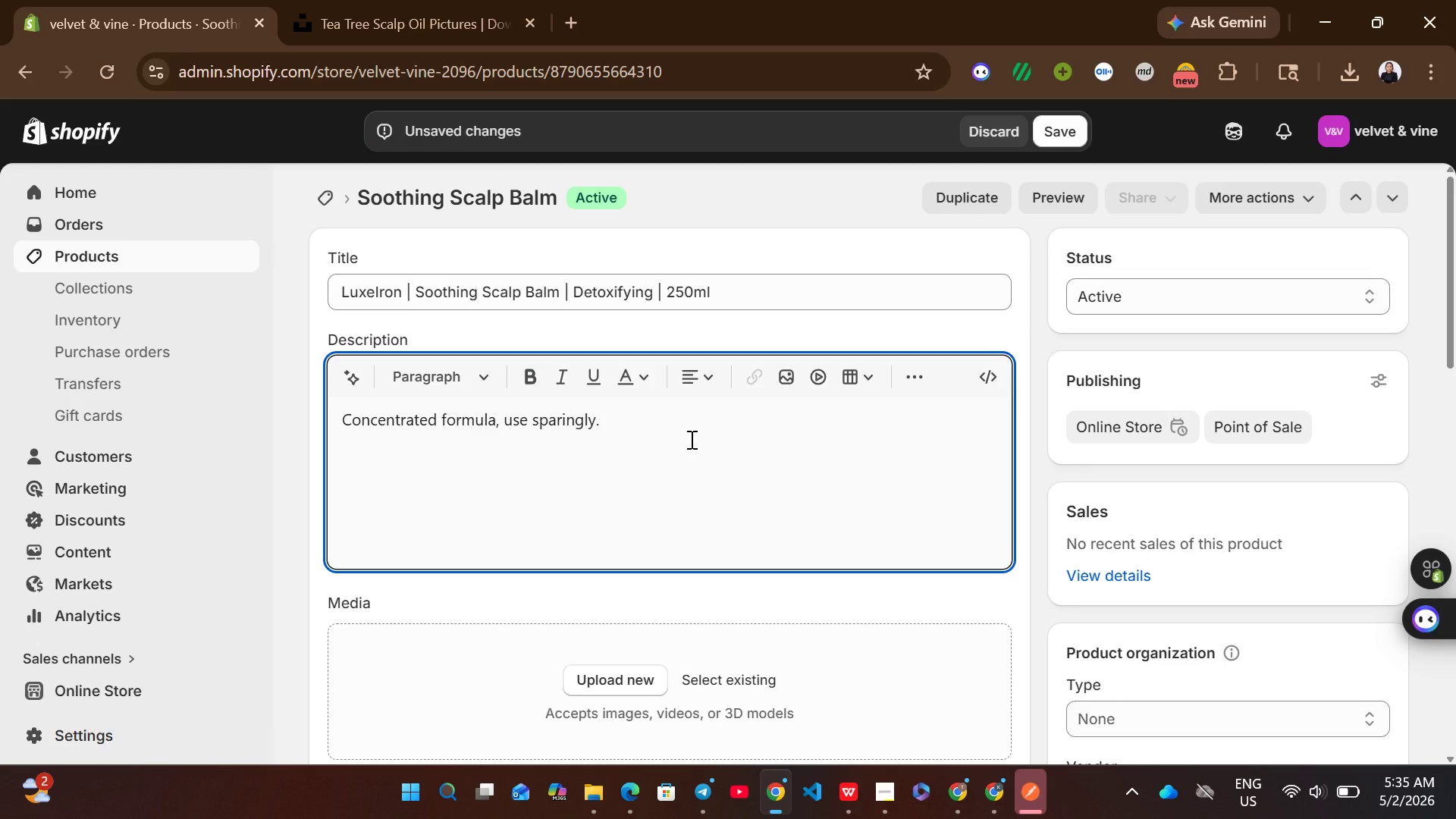 
key(Control+A)
 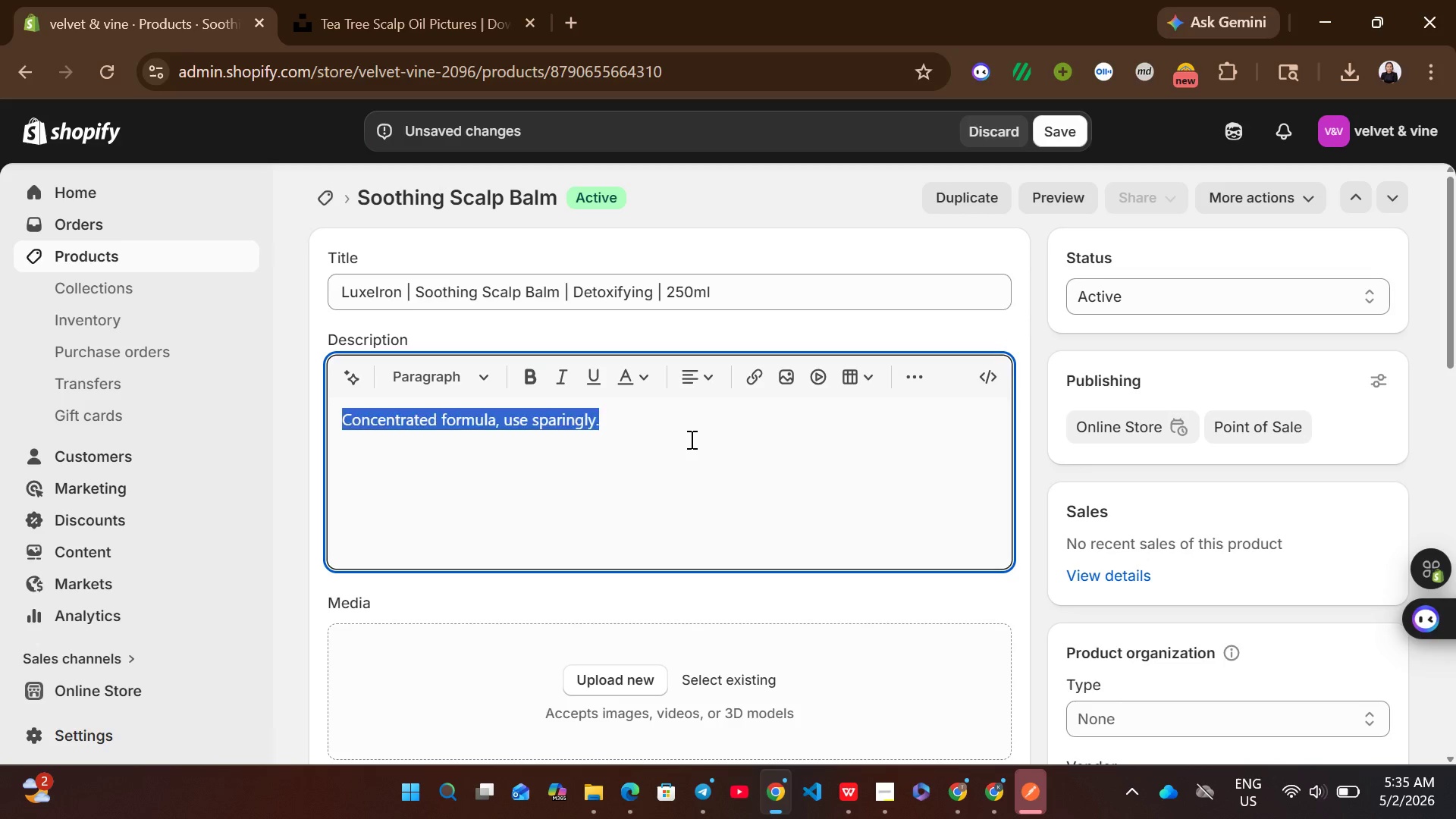 
key(Backspace)
 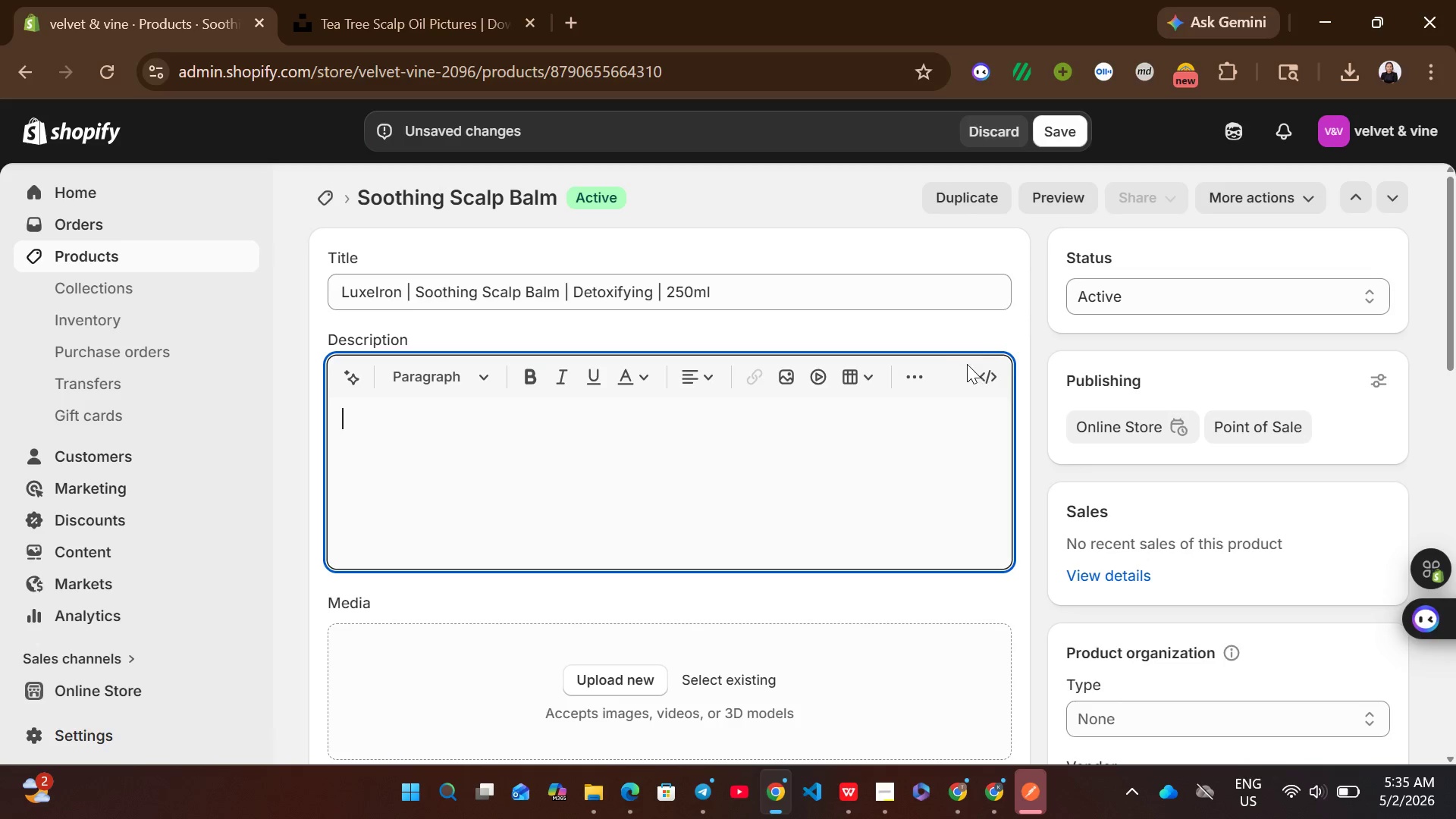 
left_click([991, 378])
 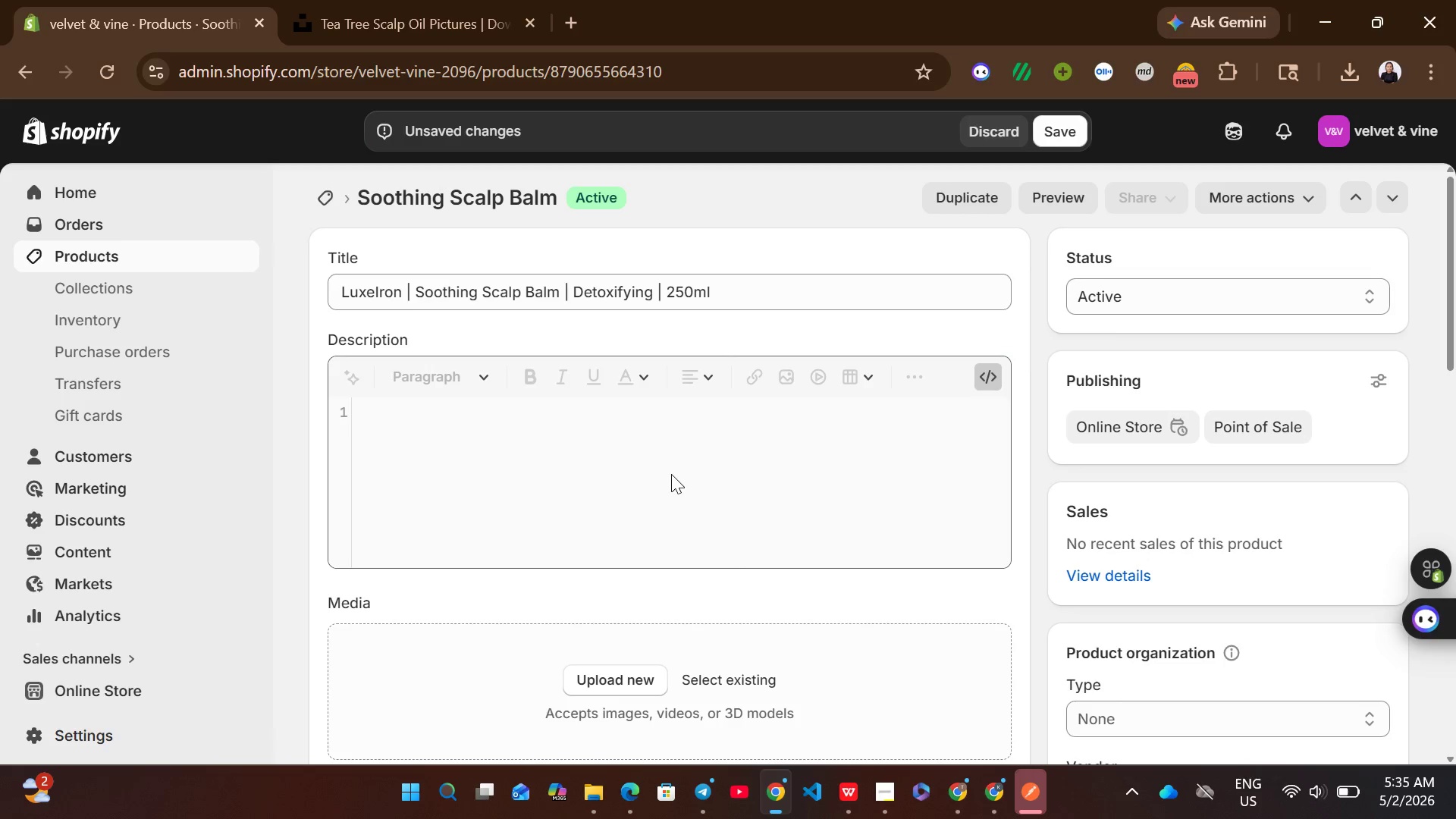 
left_click([671, 474])
 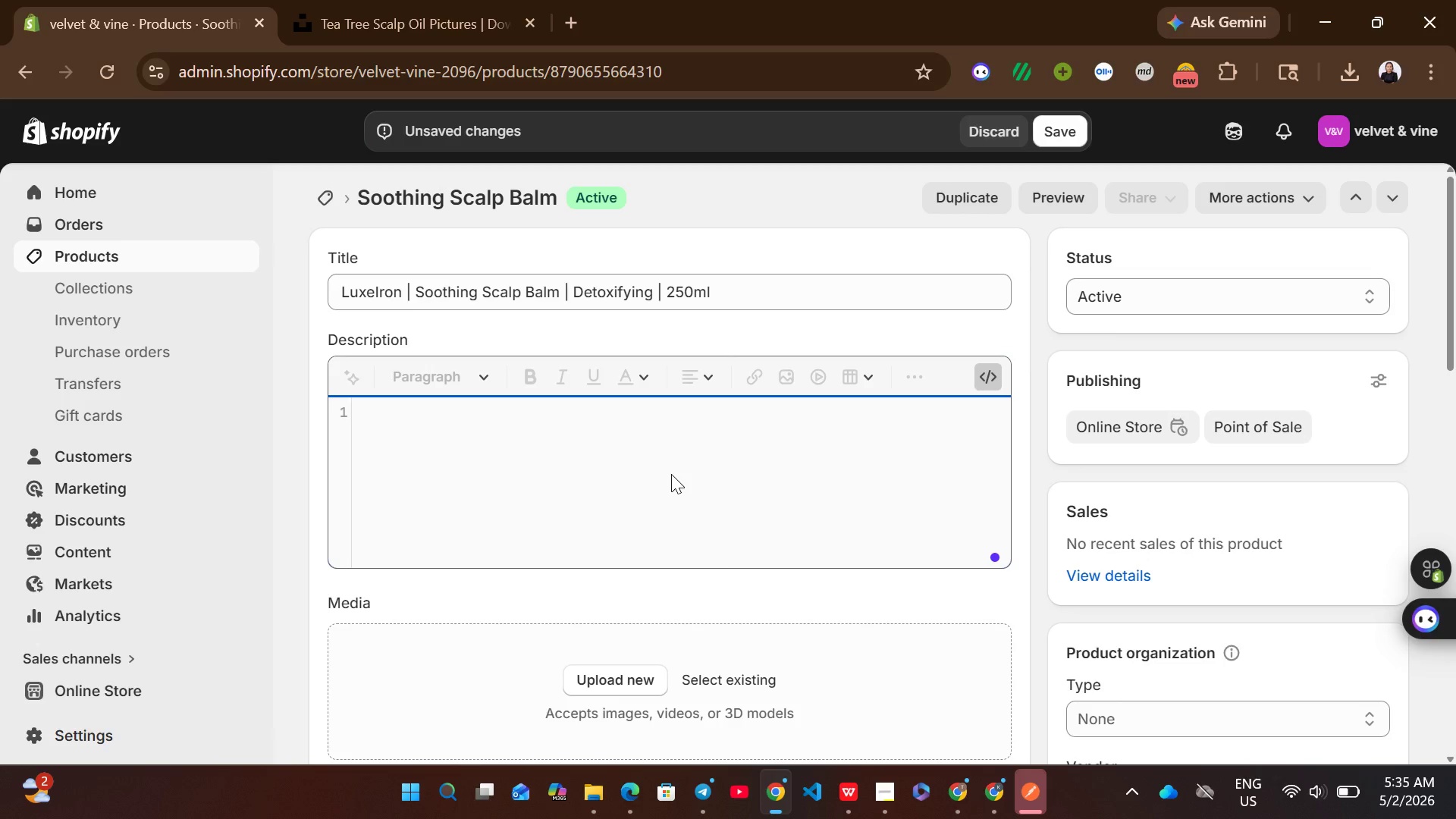 
key(Control+V)
 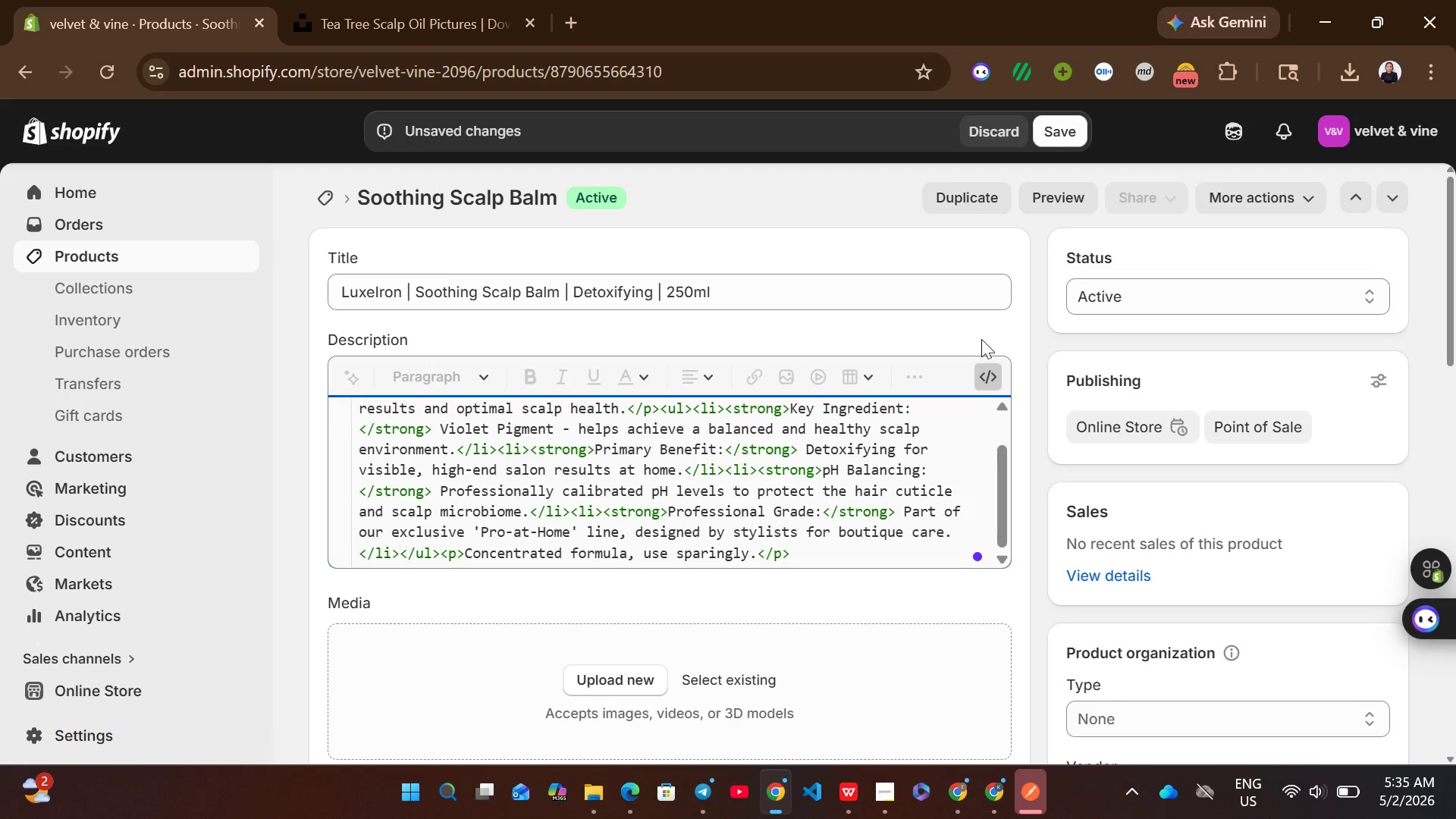 
left_click([985, 366])
 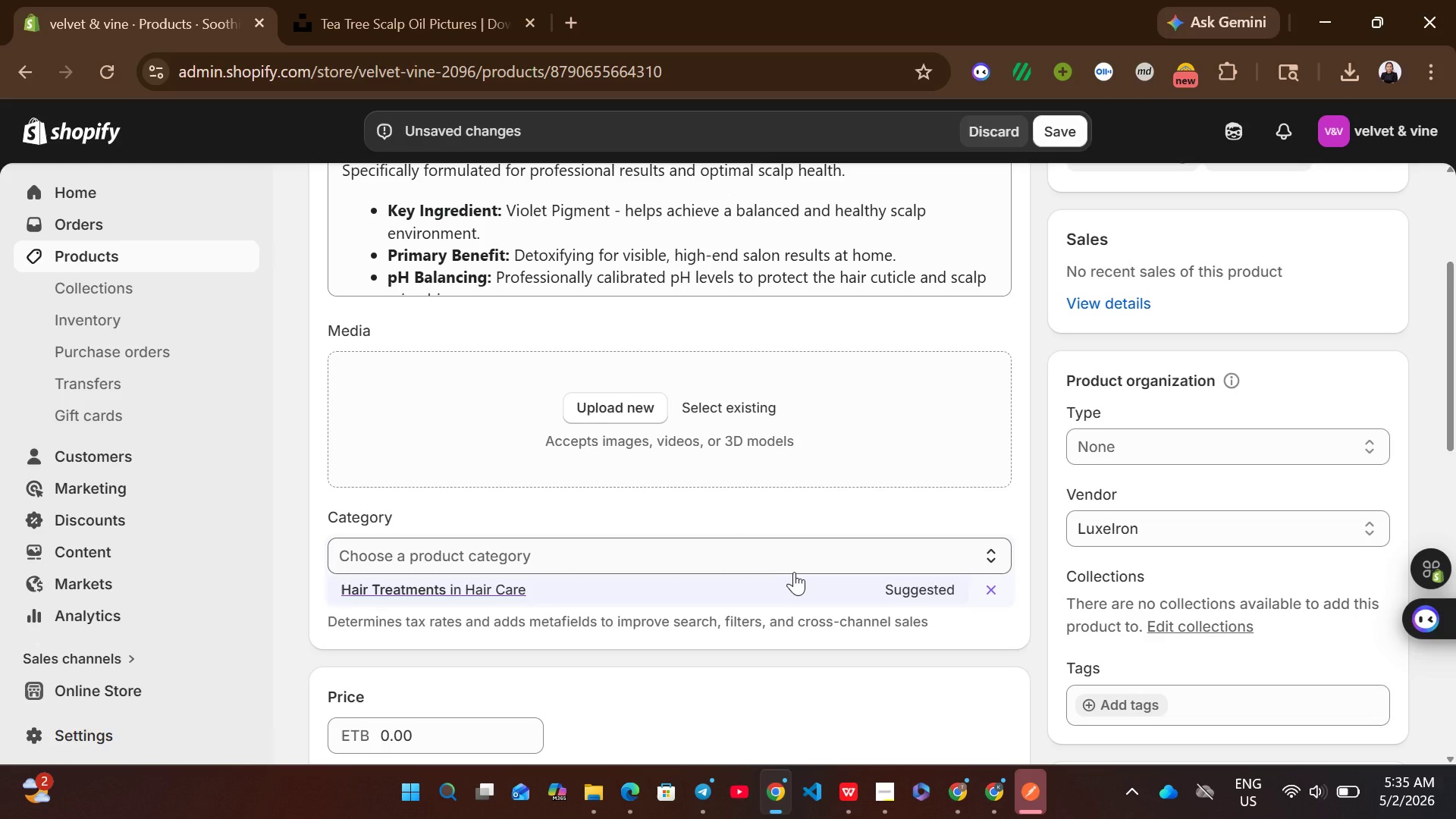 
left_click([670, 588])
 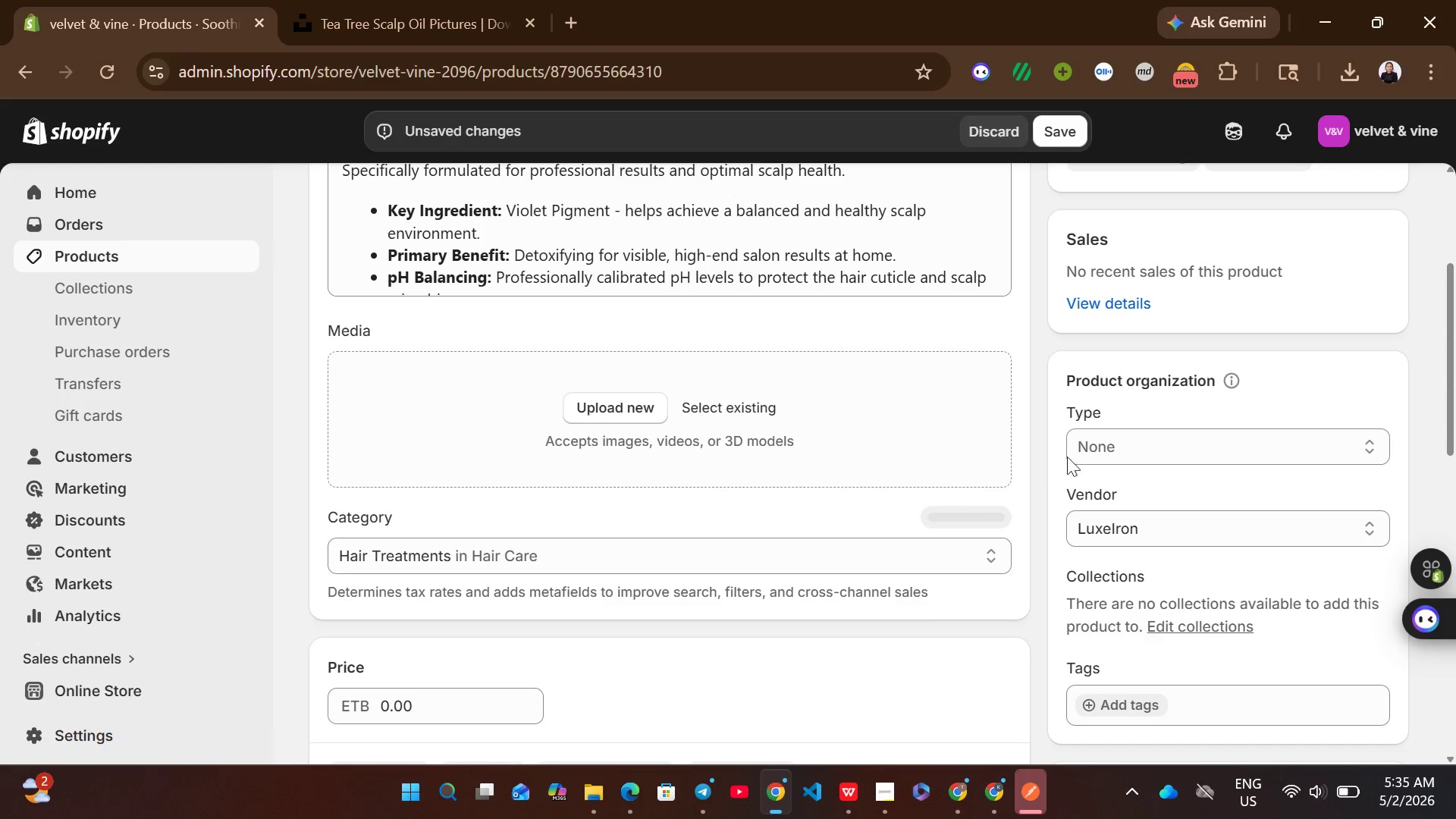 
left_click([1079, 454])
 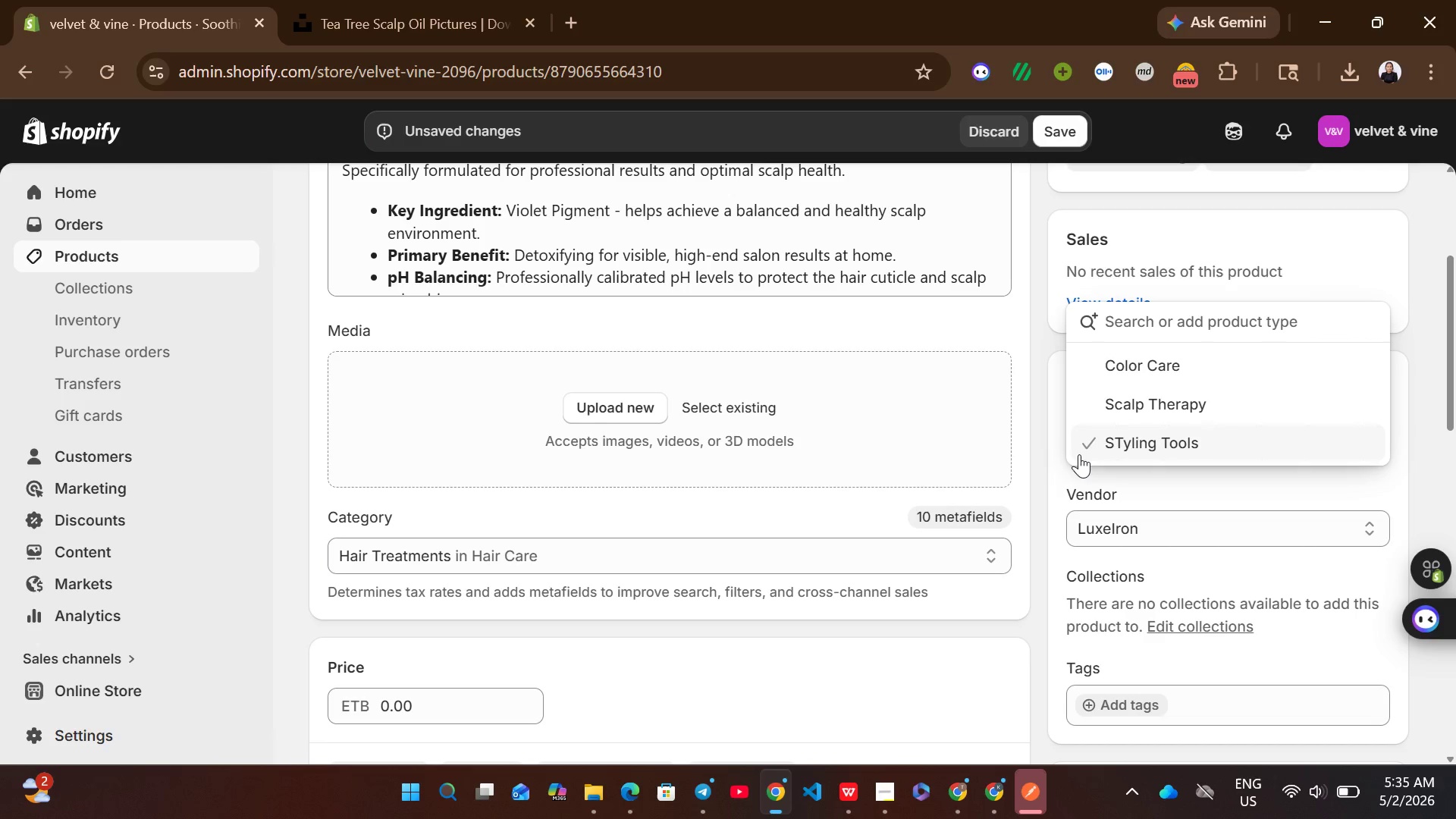 
wait(6.8)
 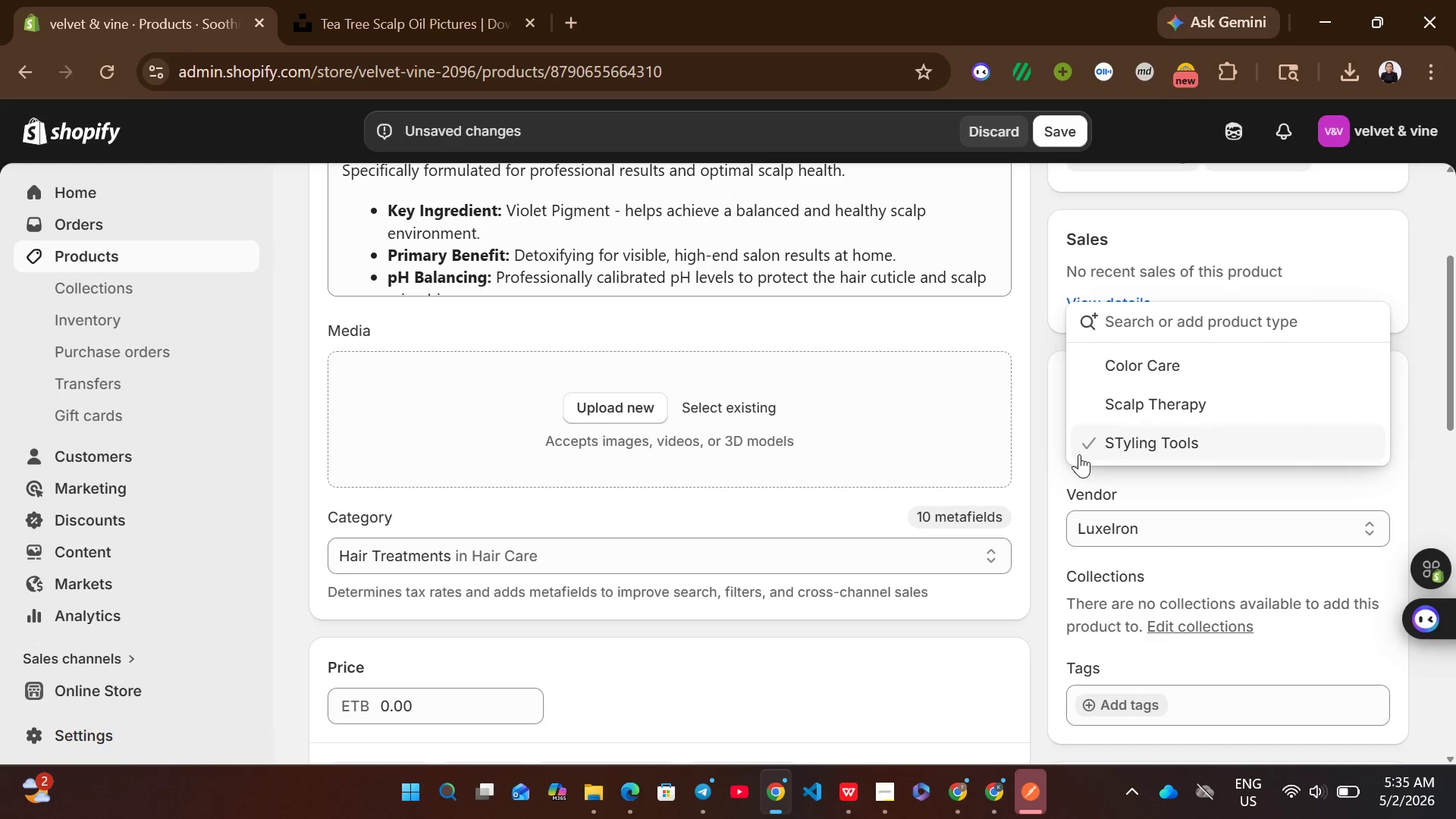 
left_click([1170, 401])
 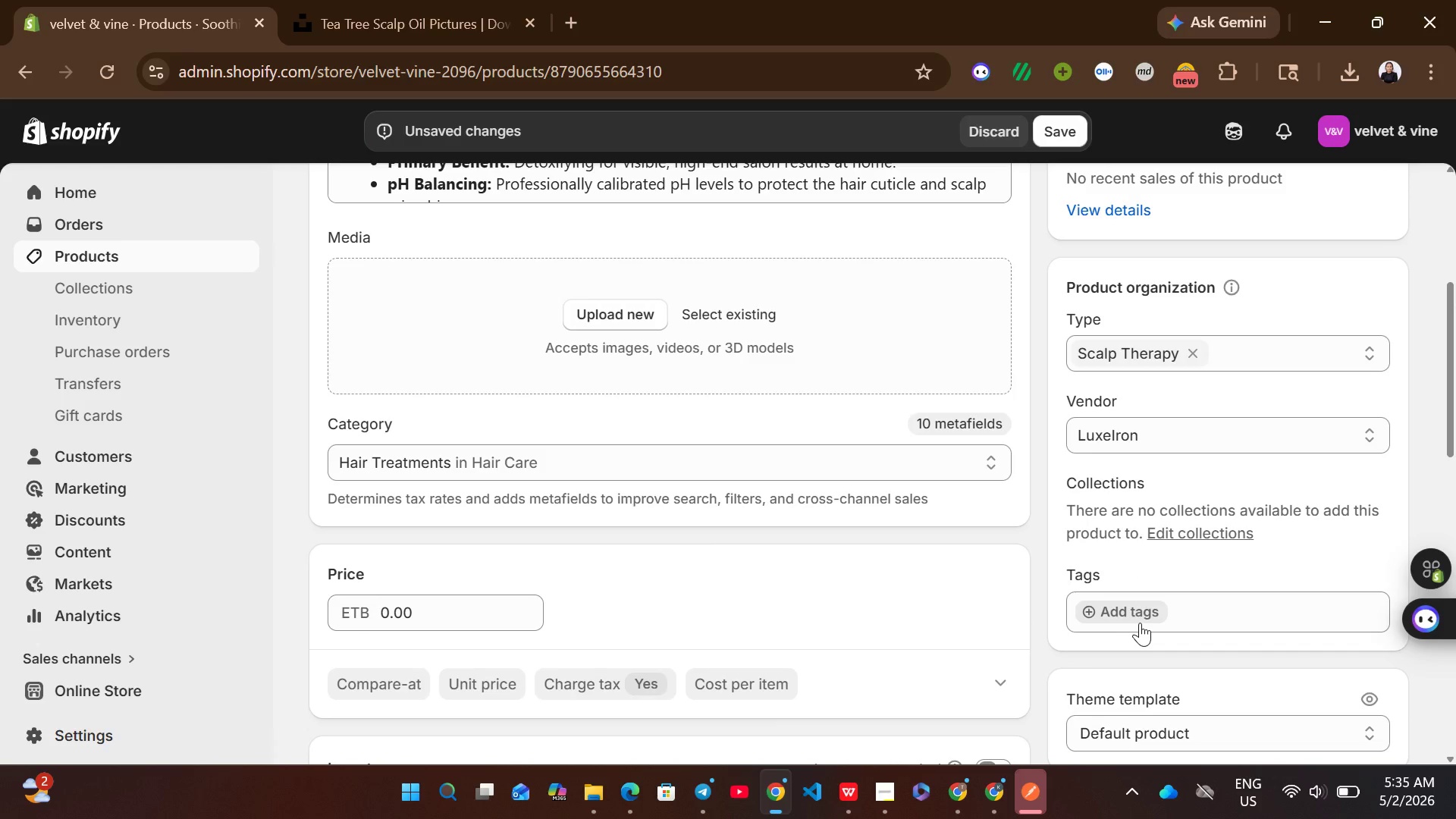 
left_click([1143, 609])
 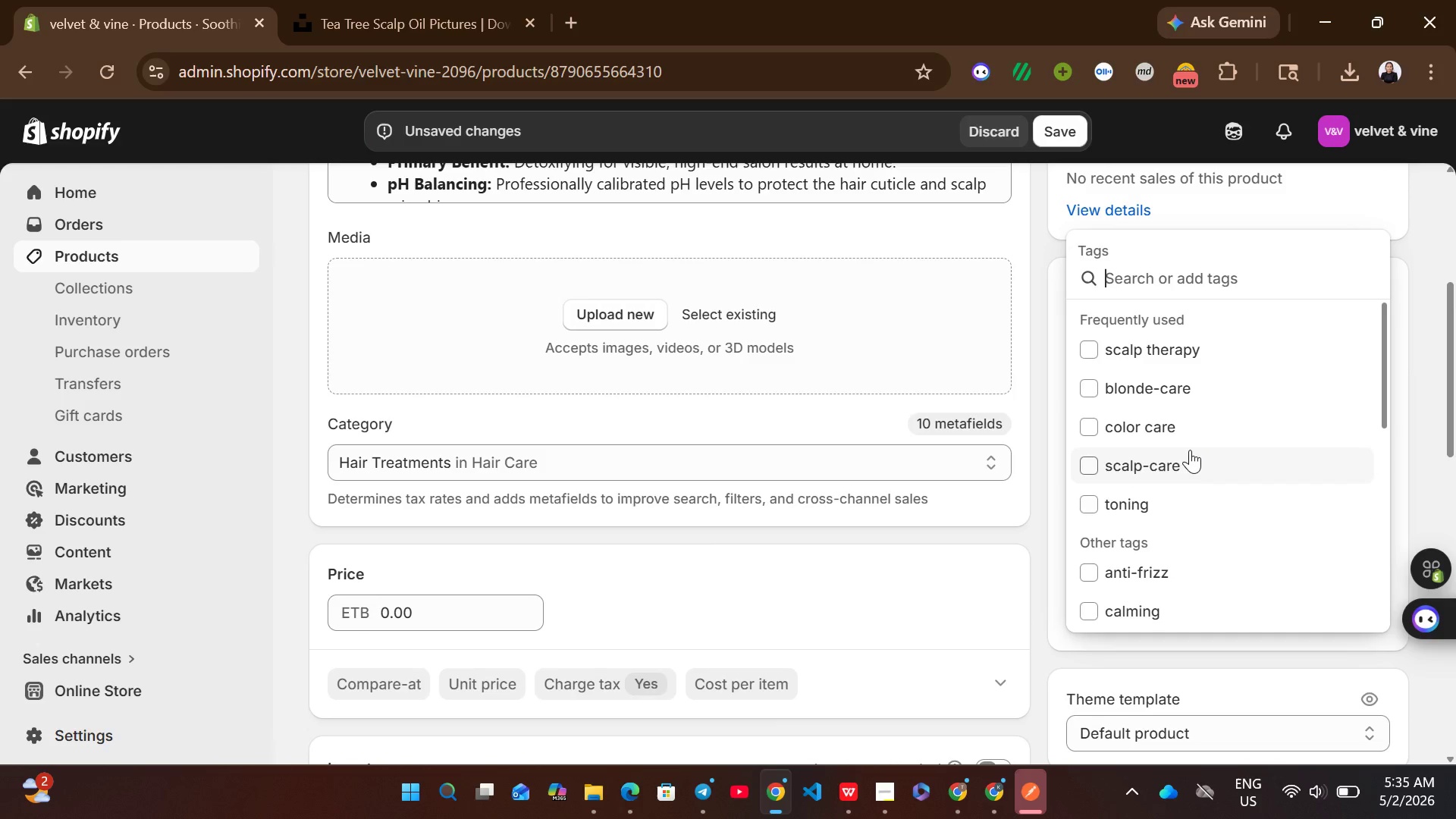 
left_click([1196, 362])
 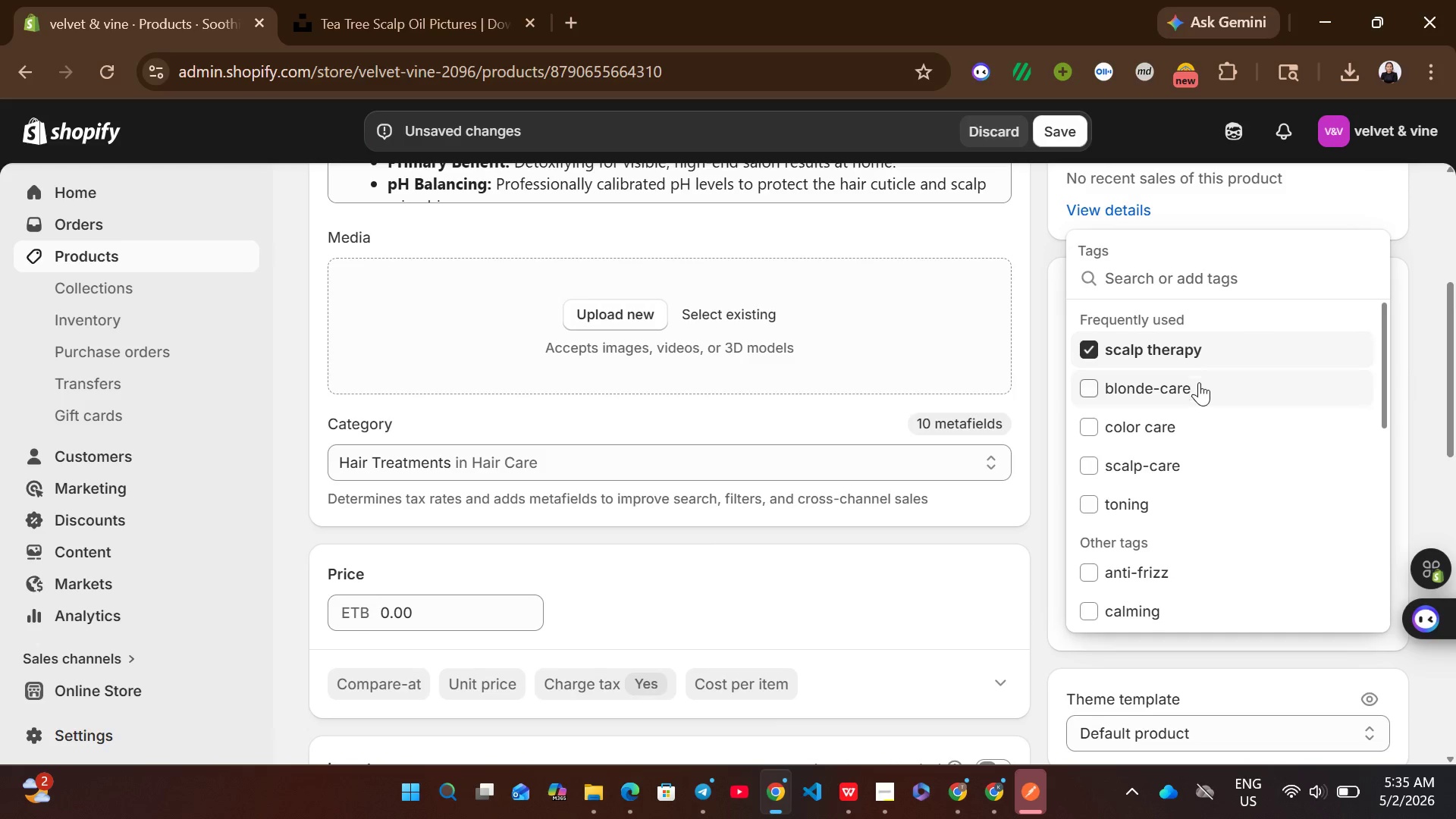 
wait(6.56)
 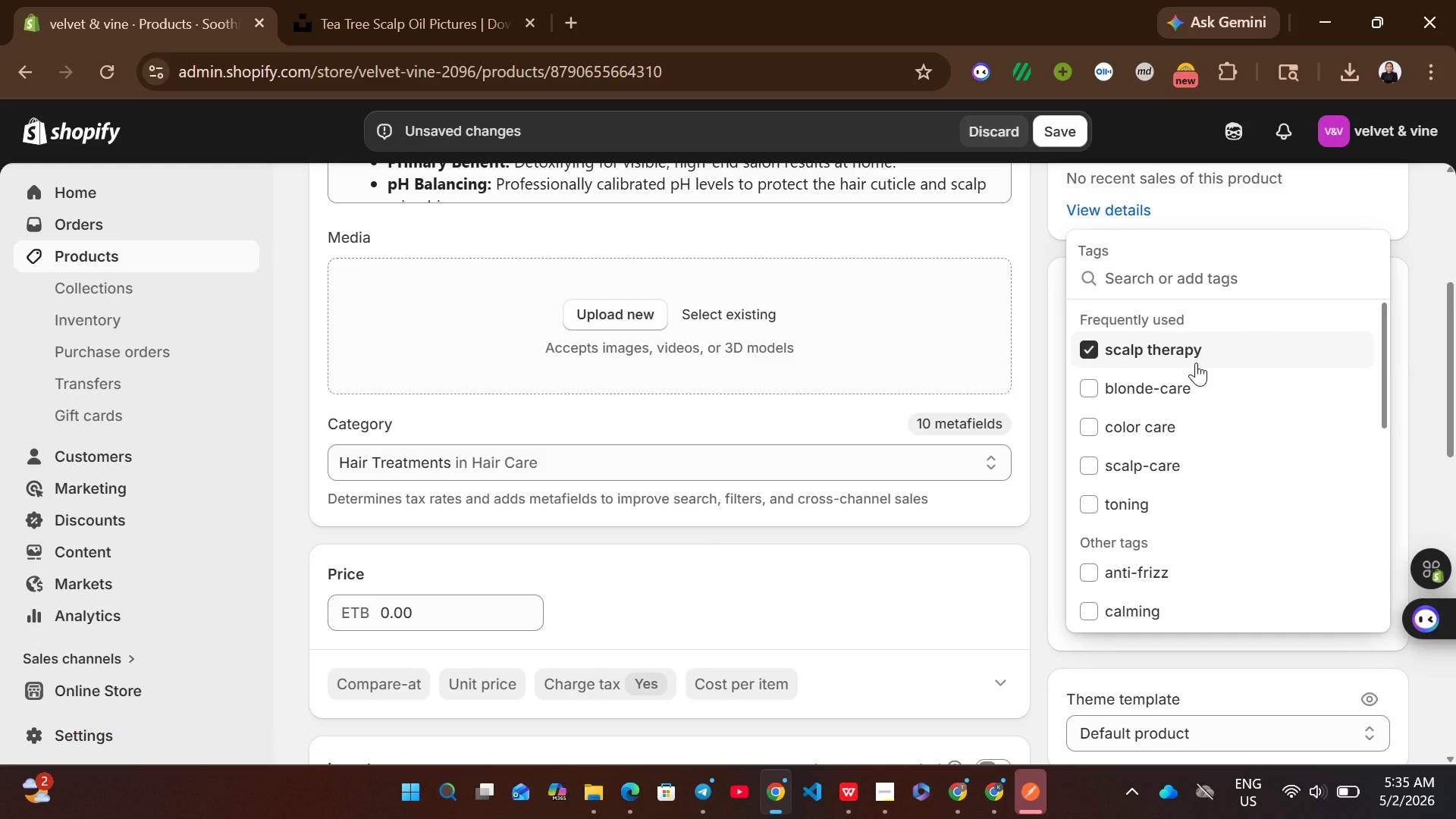 
left_click([1191, 435])
 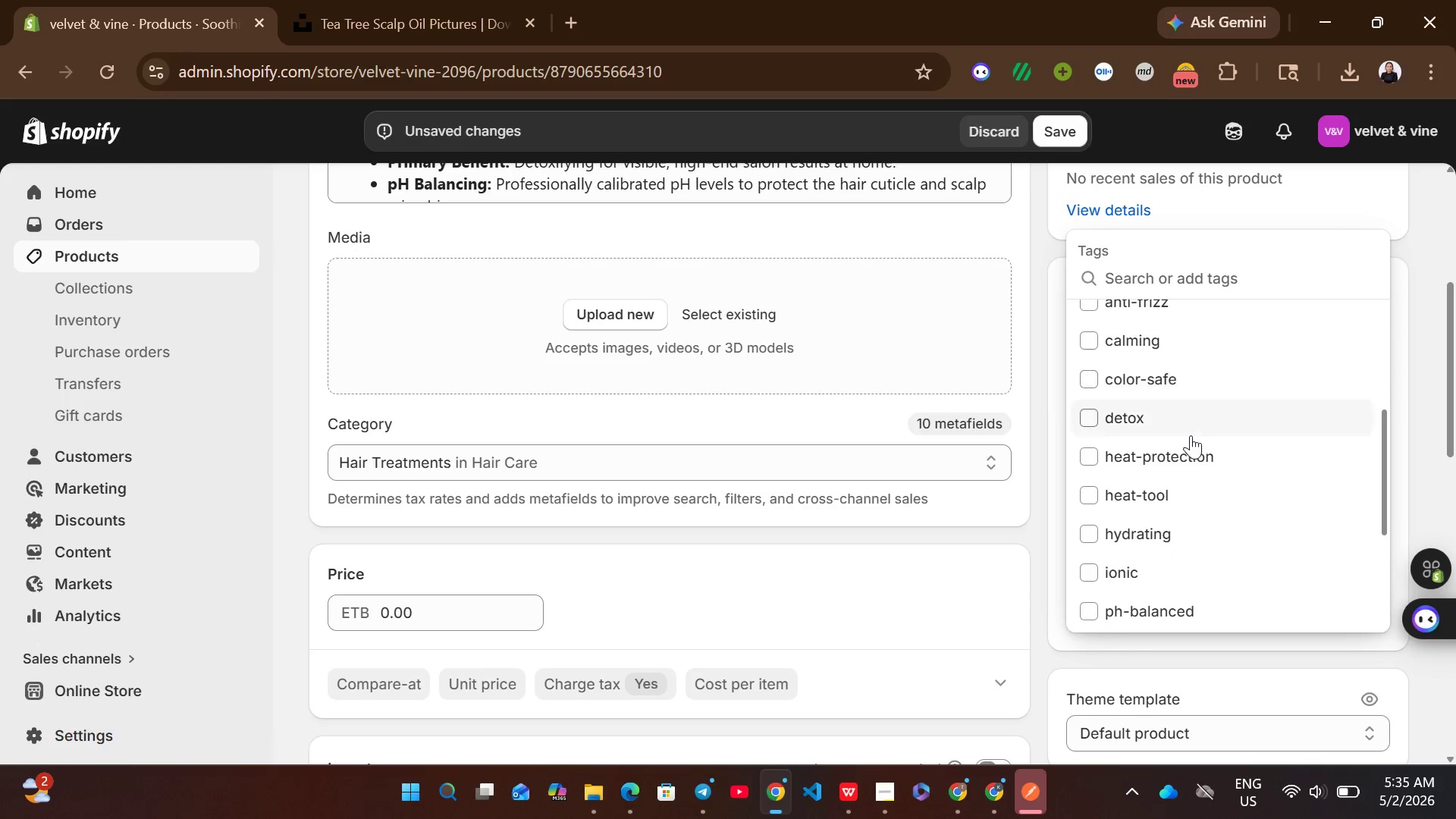 
left_click([1177, 435])
 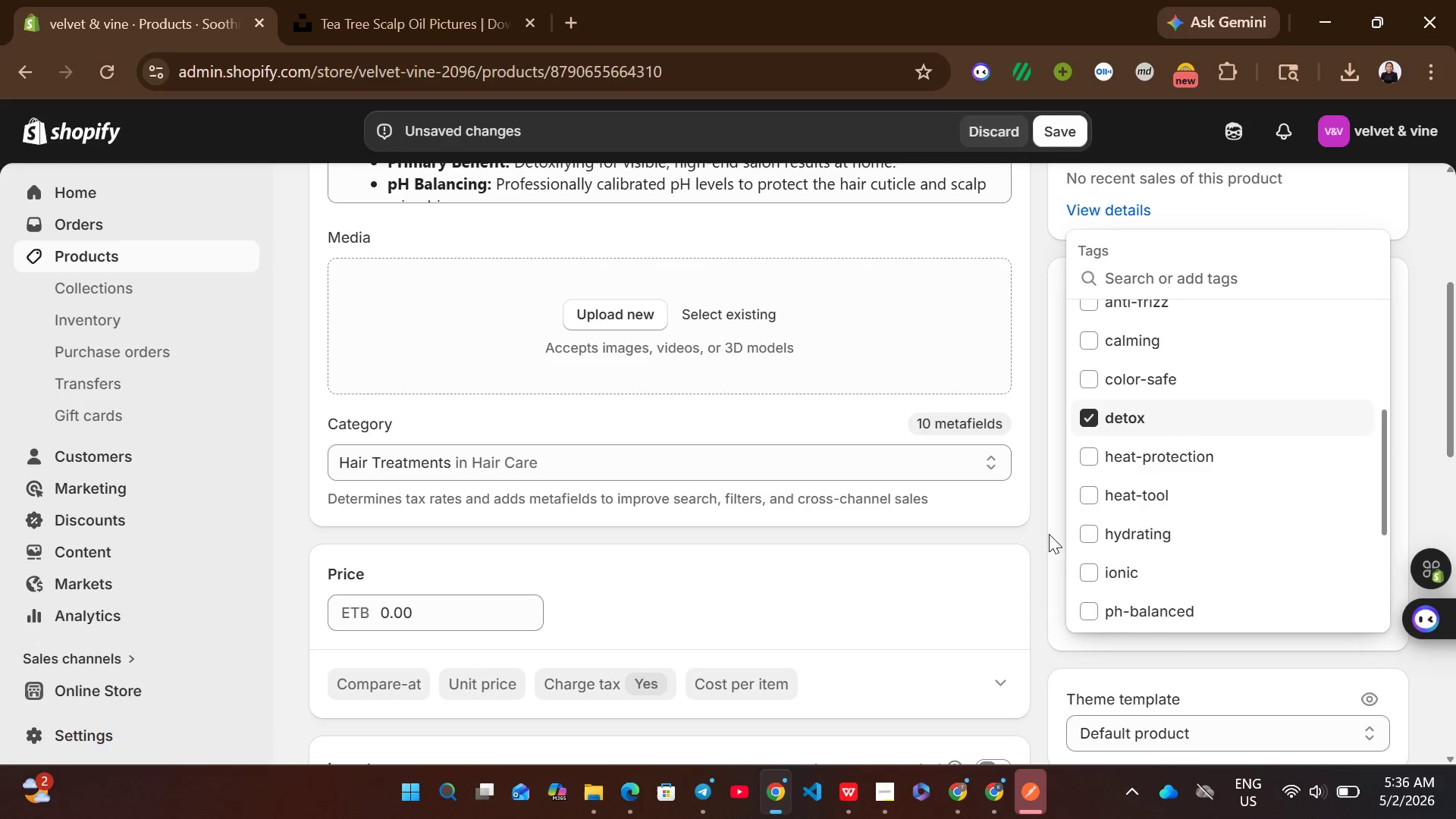 
left_click([1040, 541])
 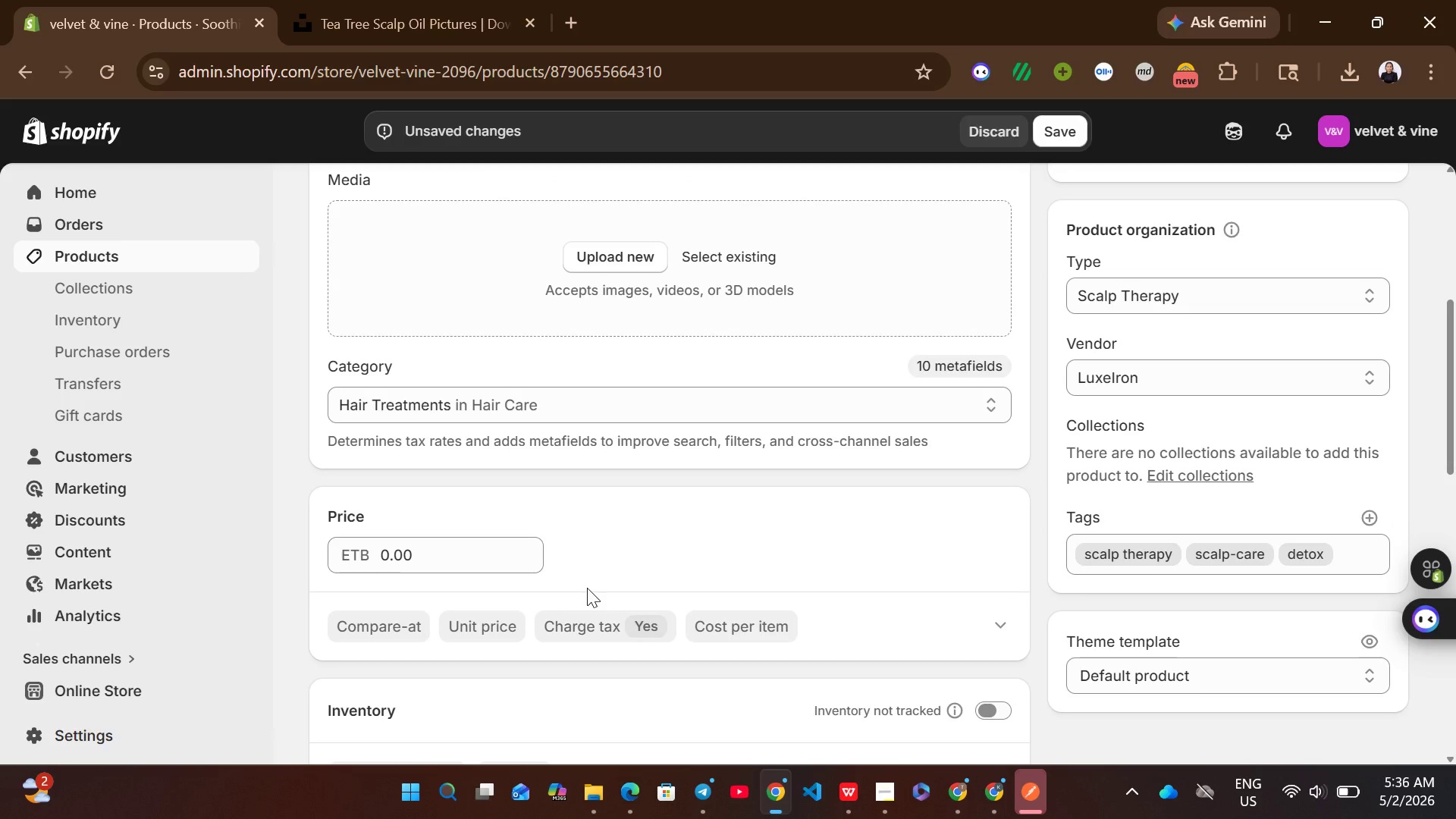 
left_click([485, 563])
 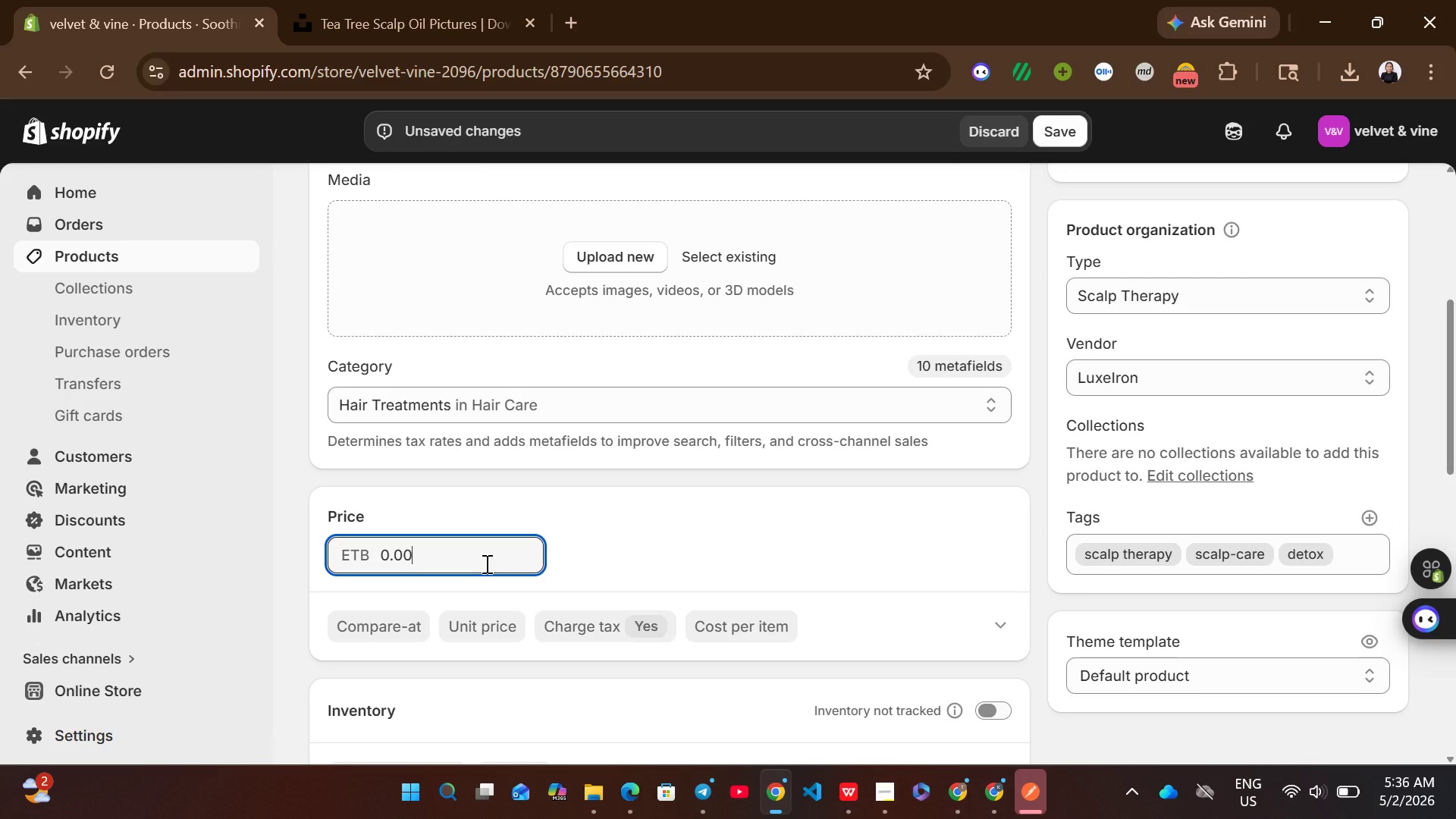 
key(Control+A)
 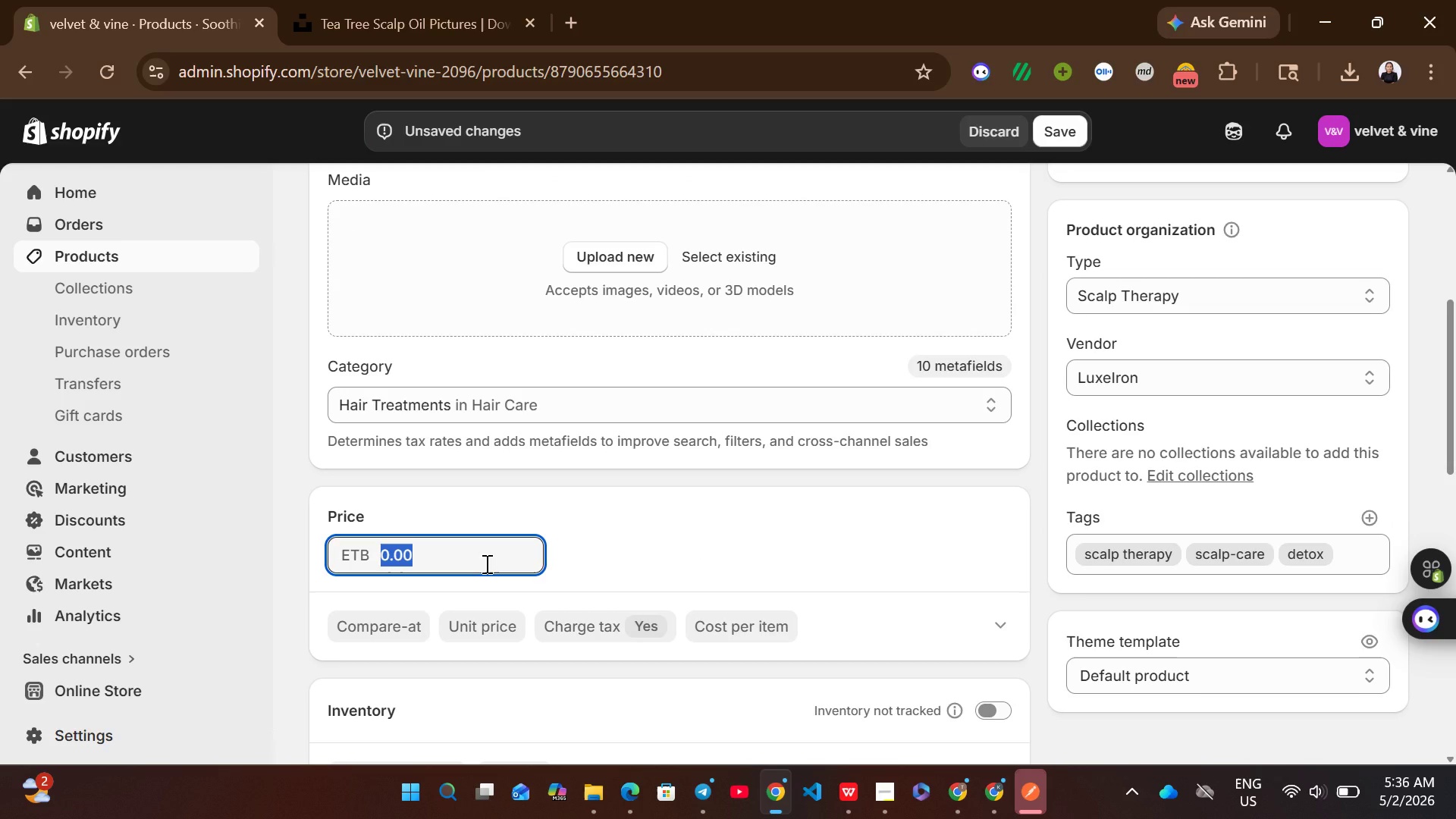 
wait(5.84)
 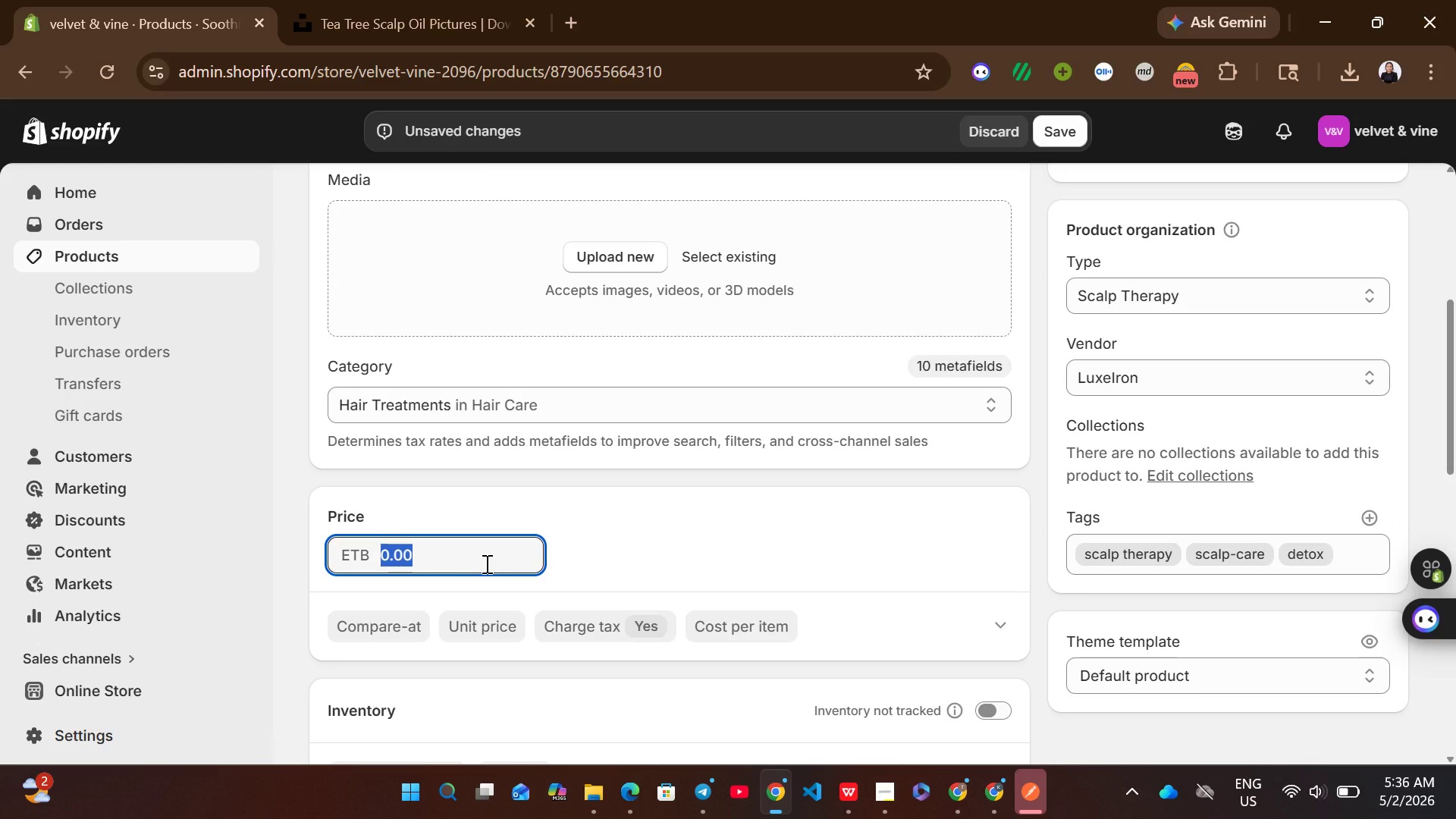 
type(70.12)
 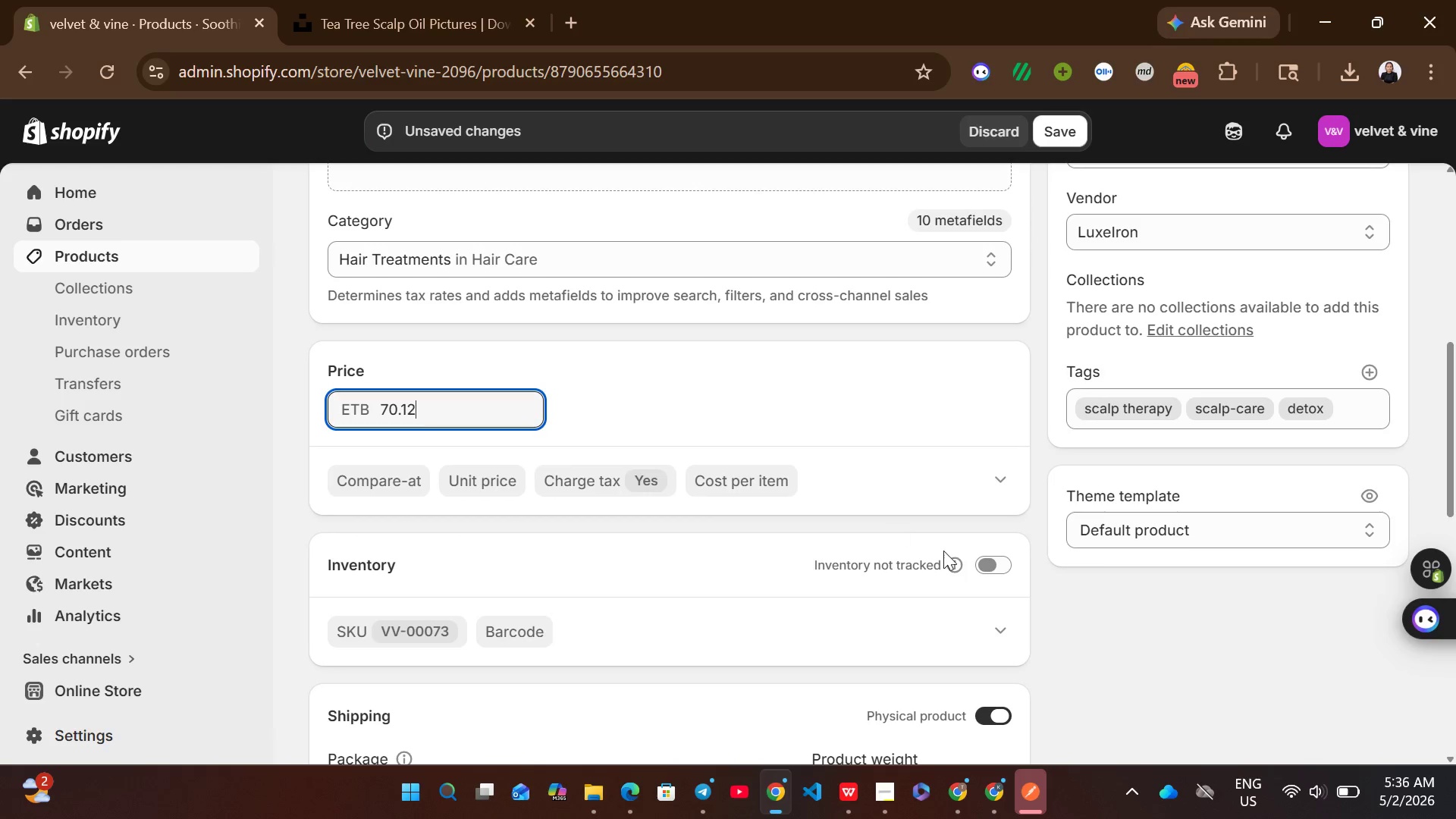 
left_click([1002, 564])
 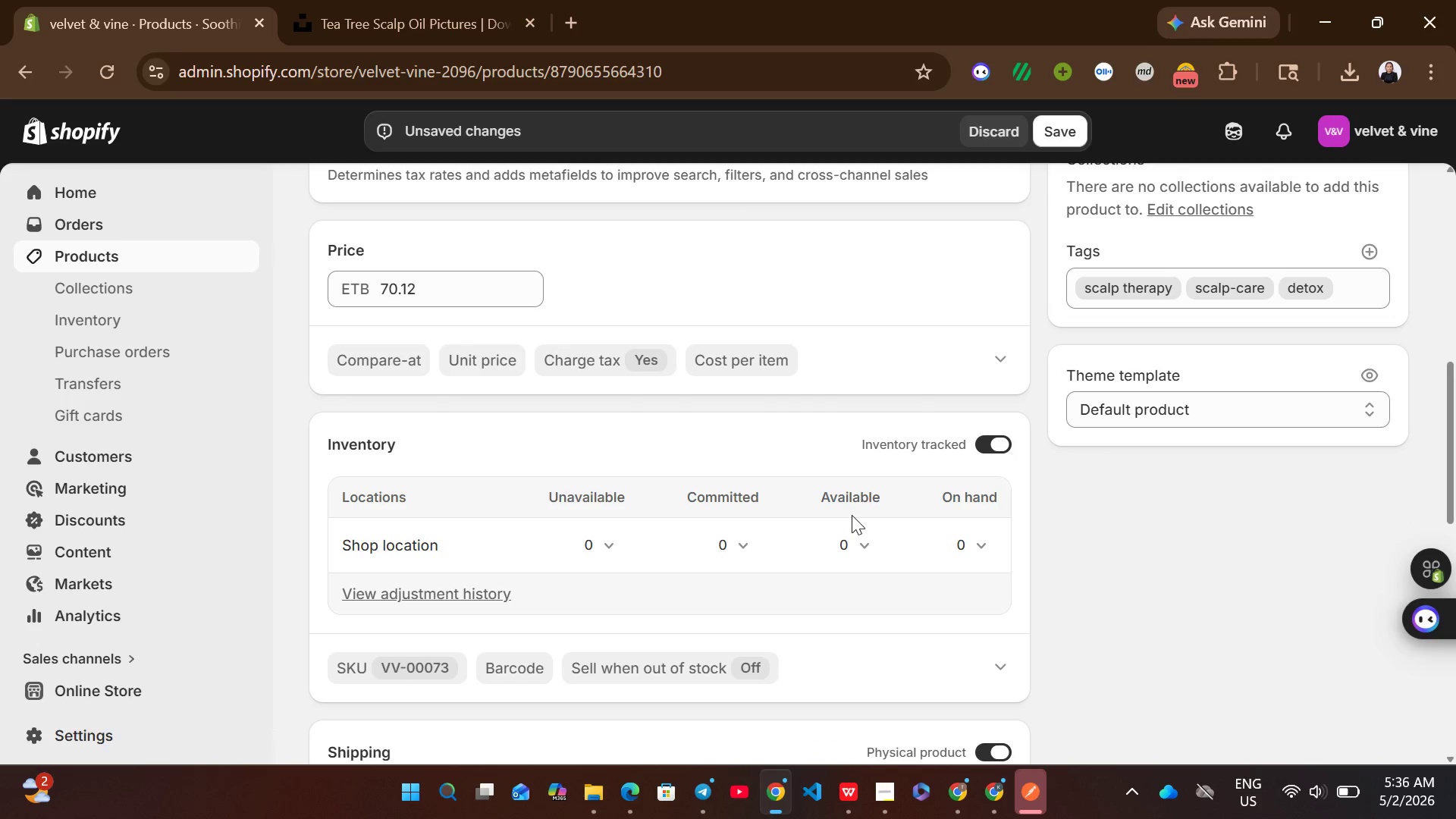 
left_click([852, 550])
 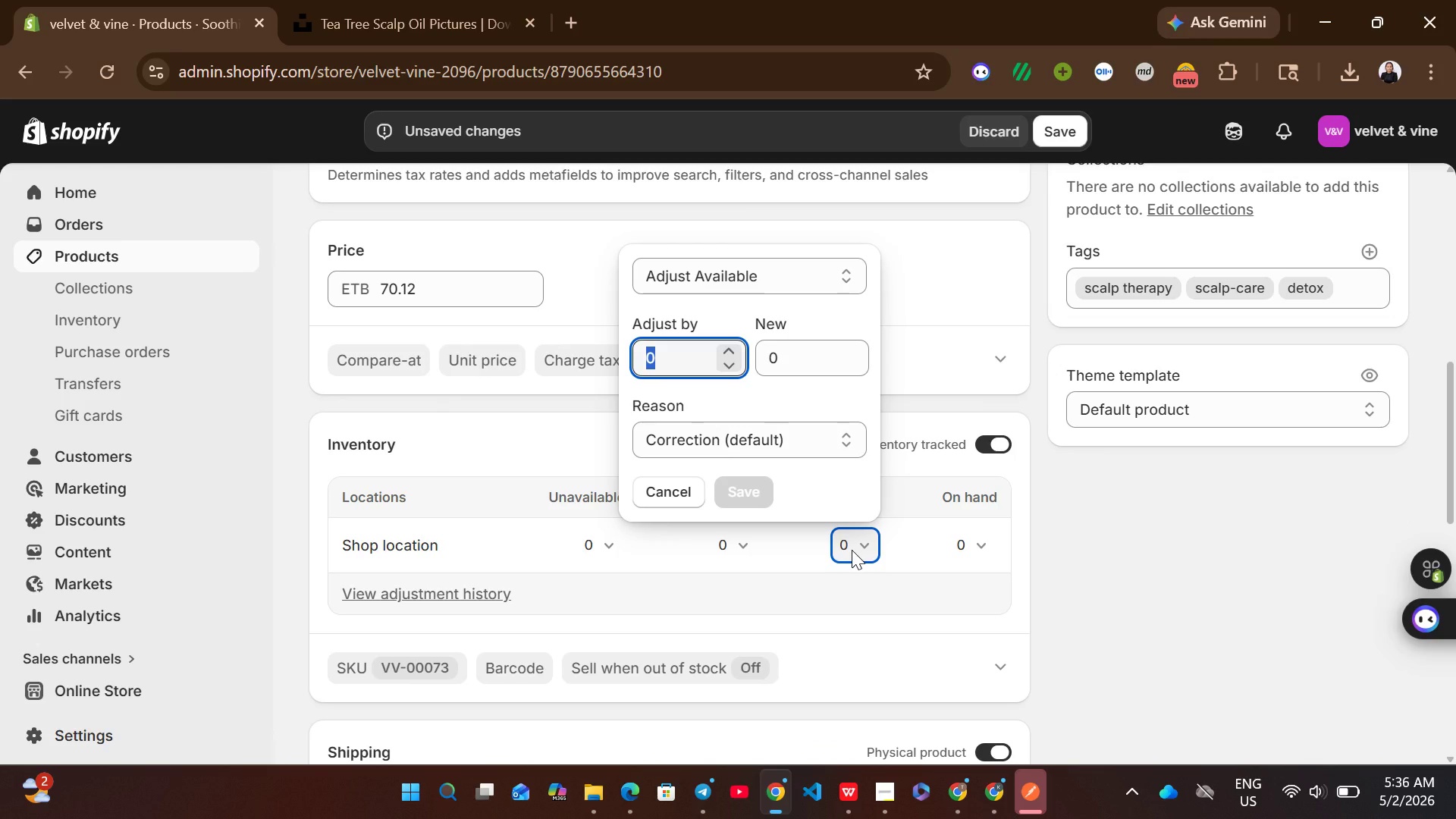 
wait(14.77)
 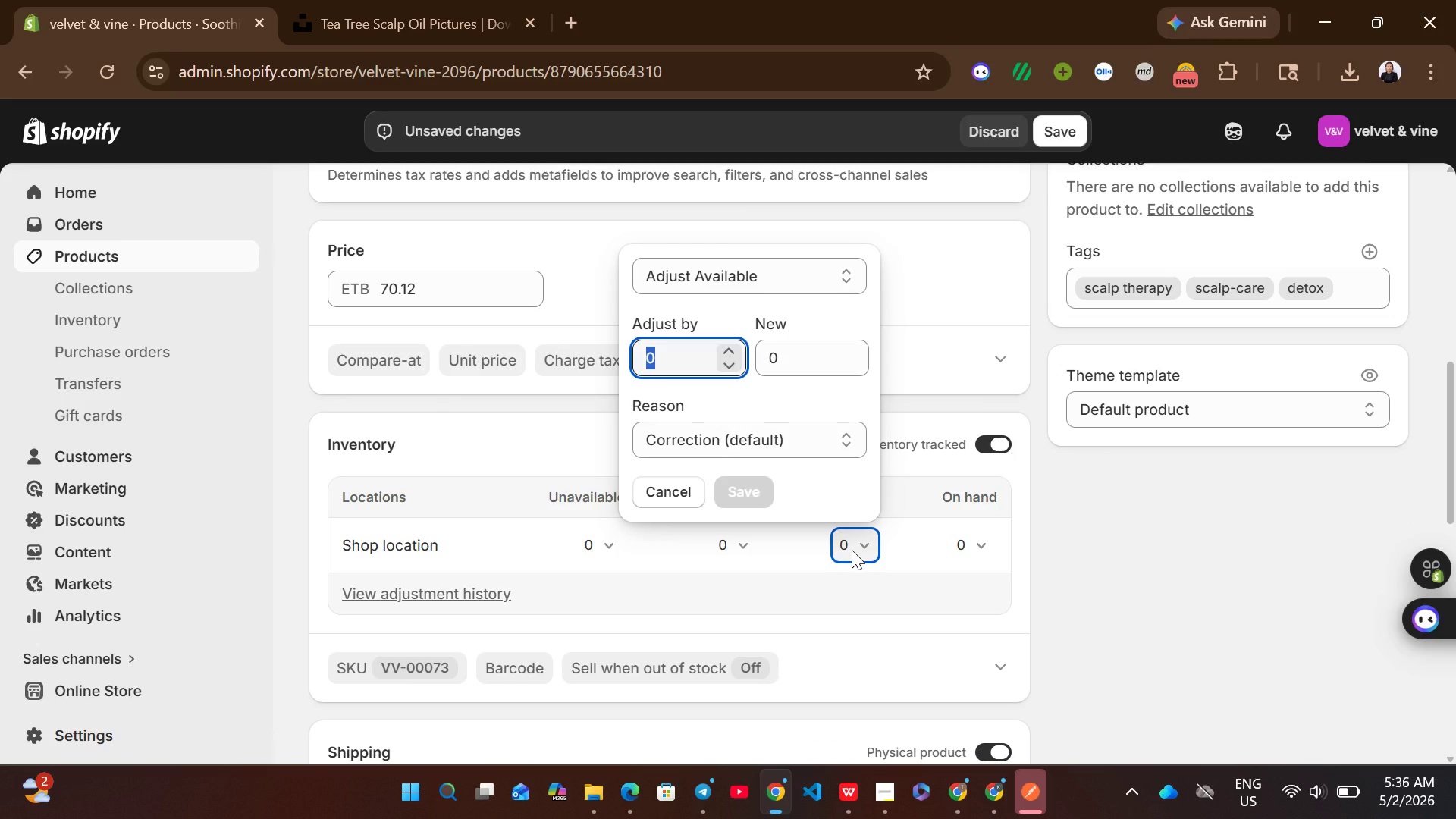 
type(22)
 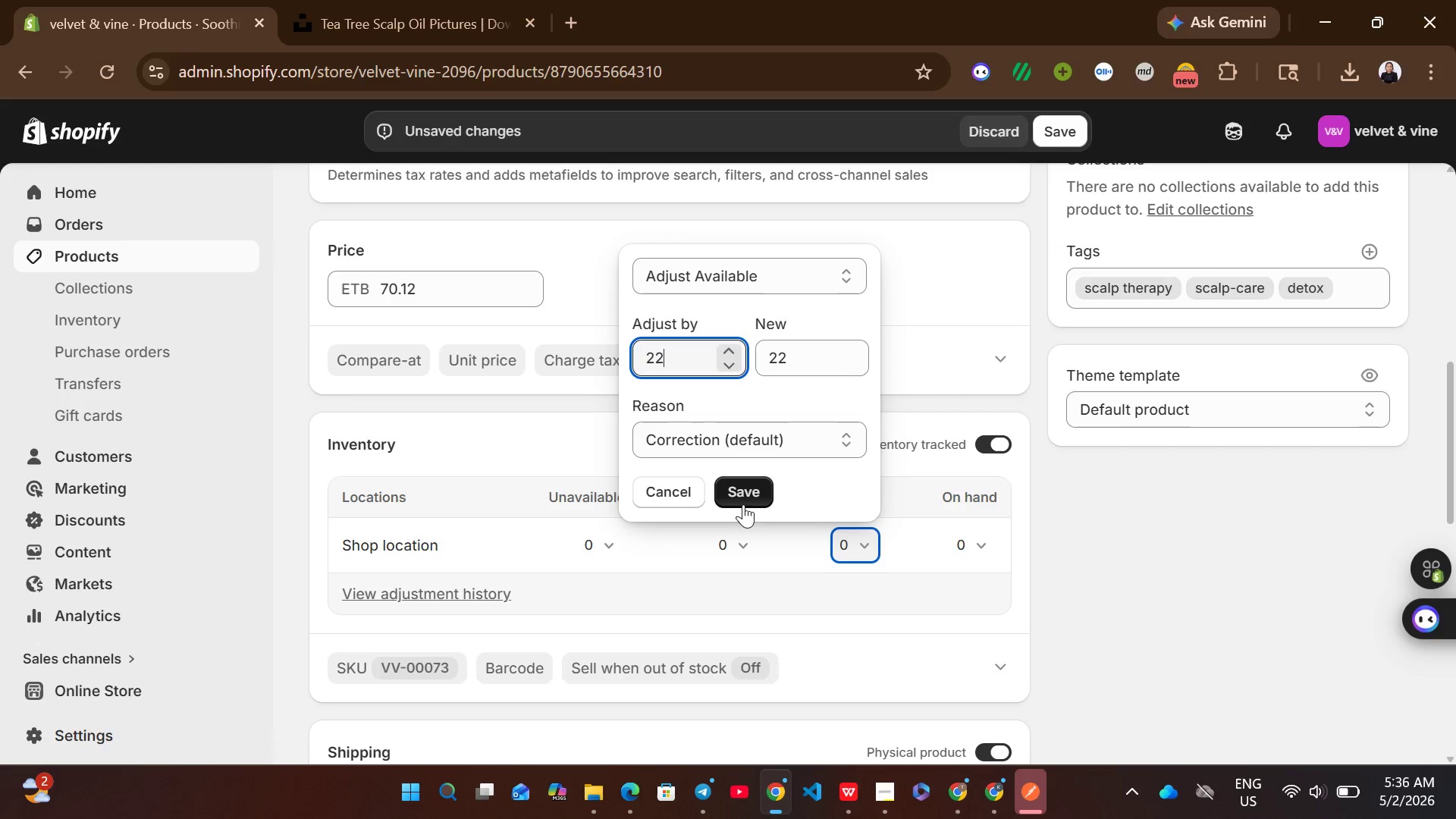 
left_click([747, 498])
 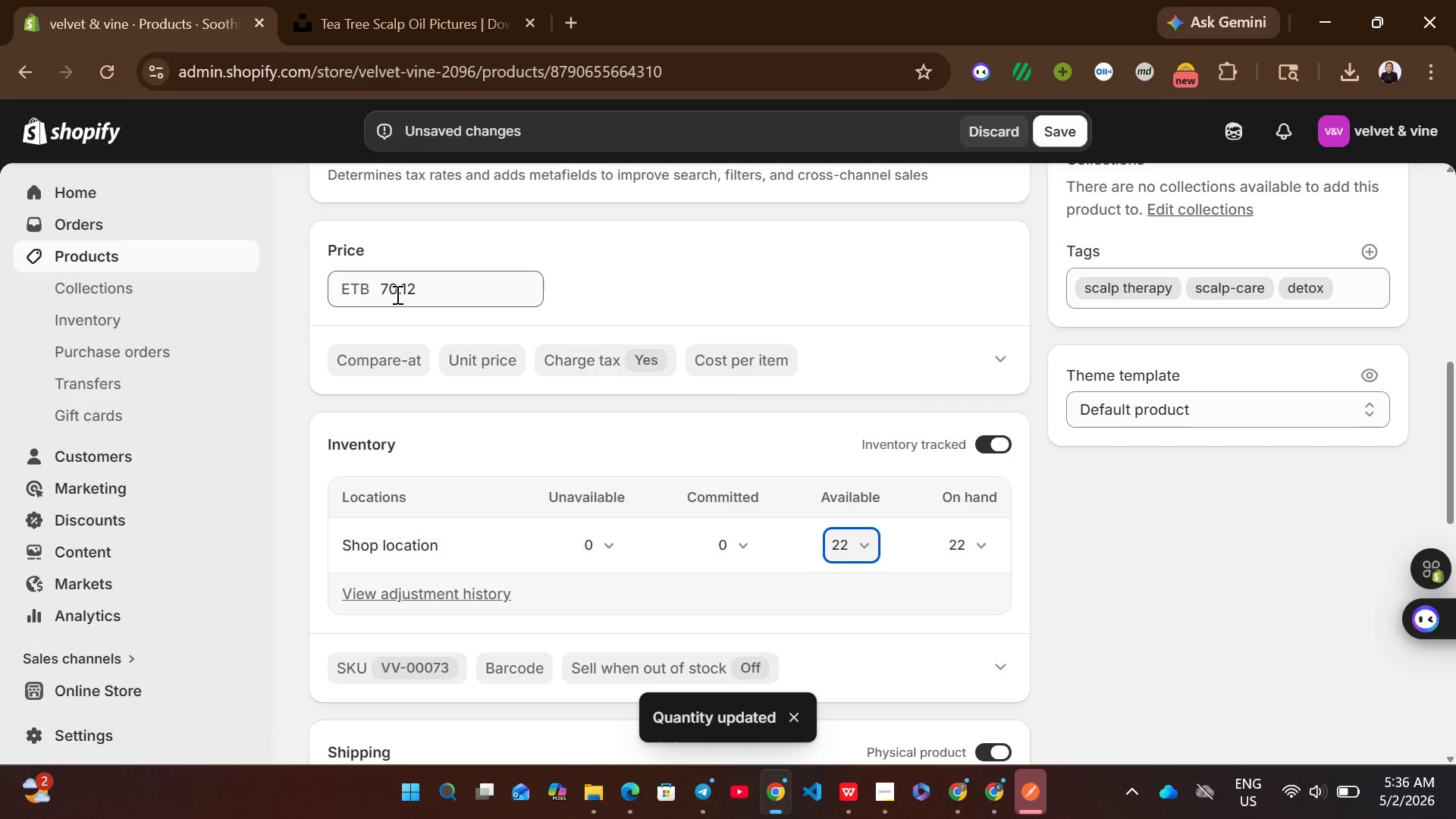 
left_click([378, 290])
 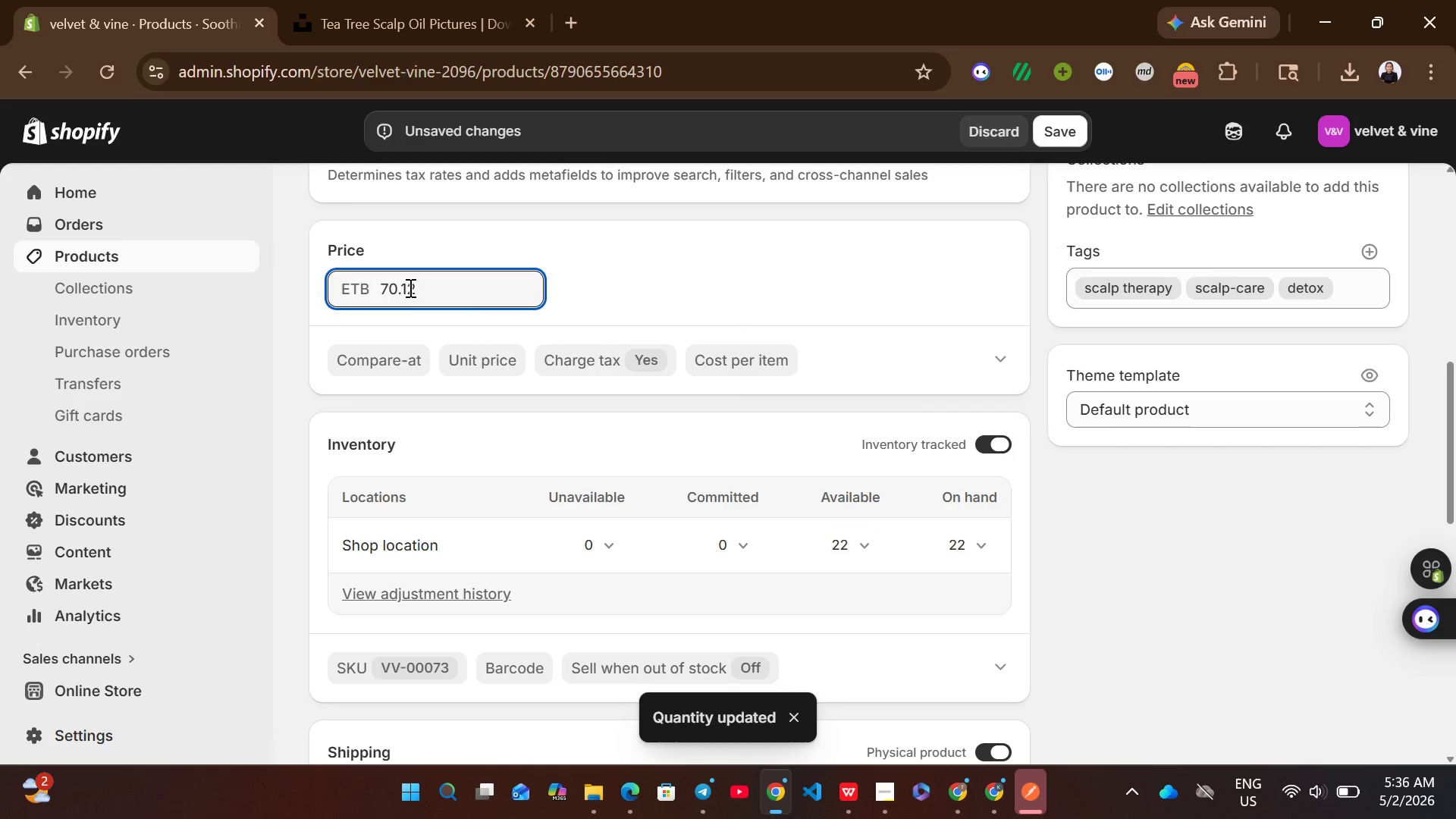 
left_click([482, 298])
 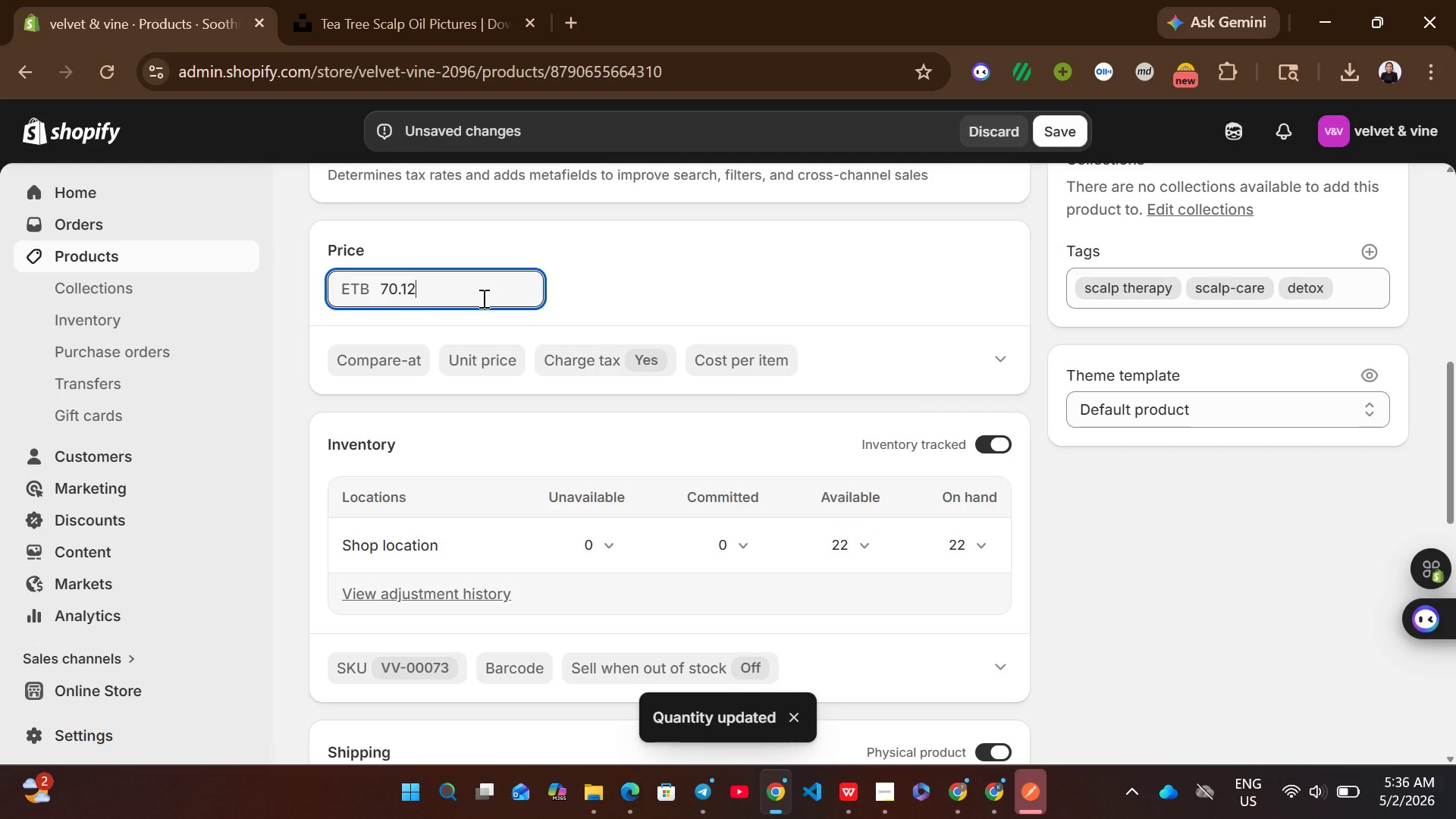 
key(Control+A)
 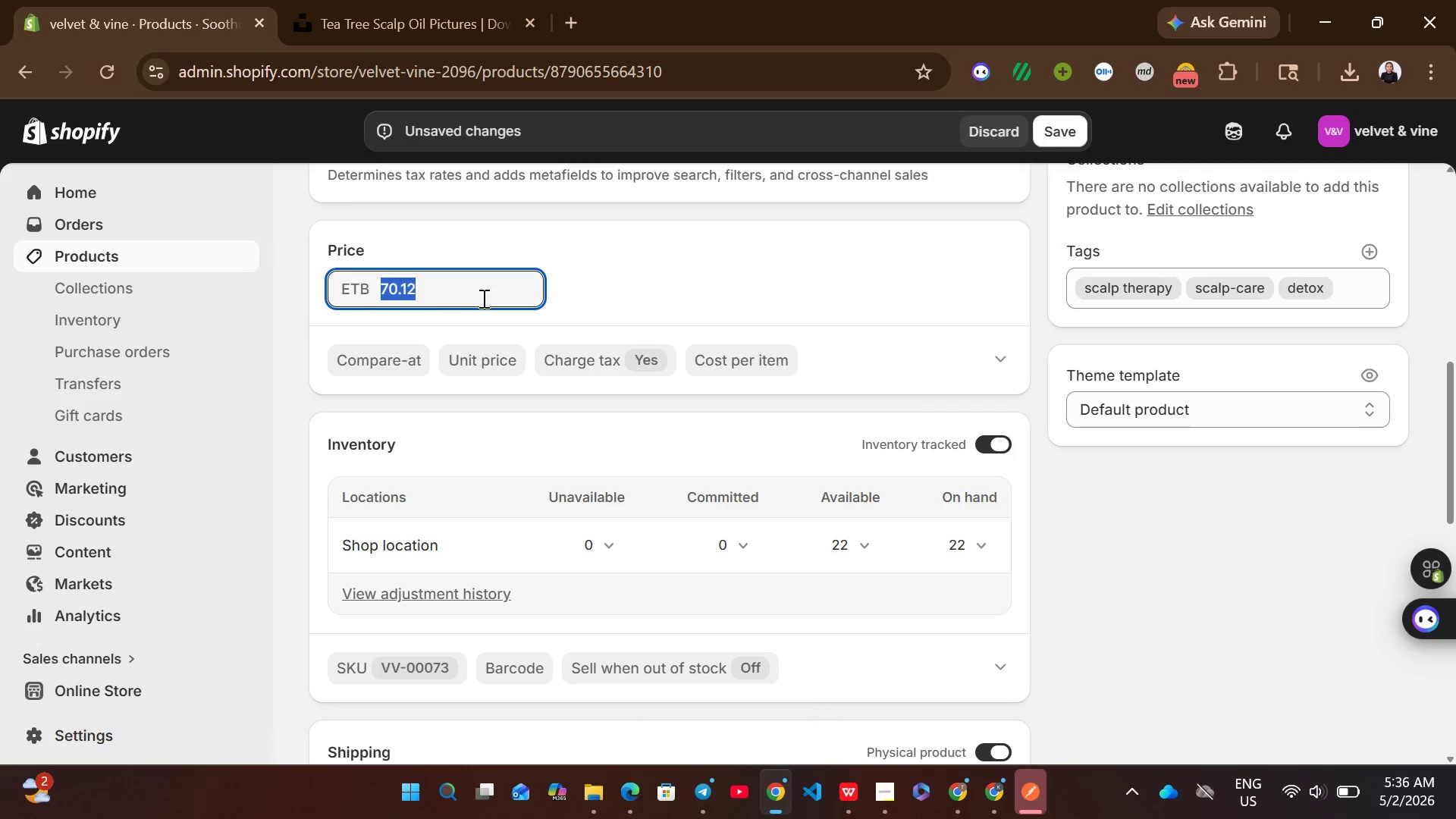 
type(107.33)
 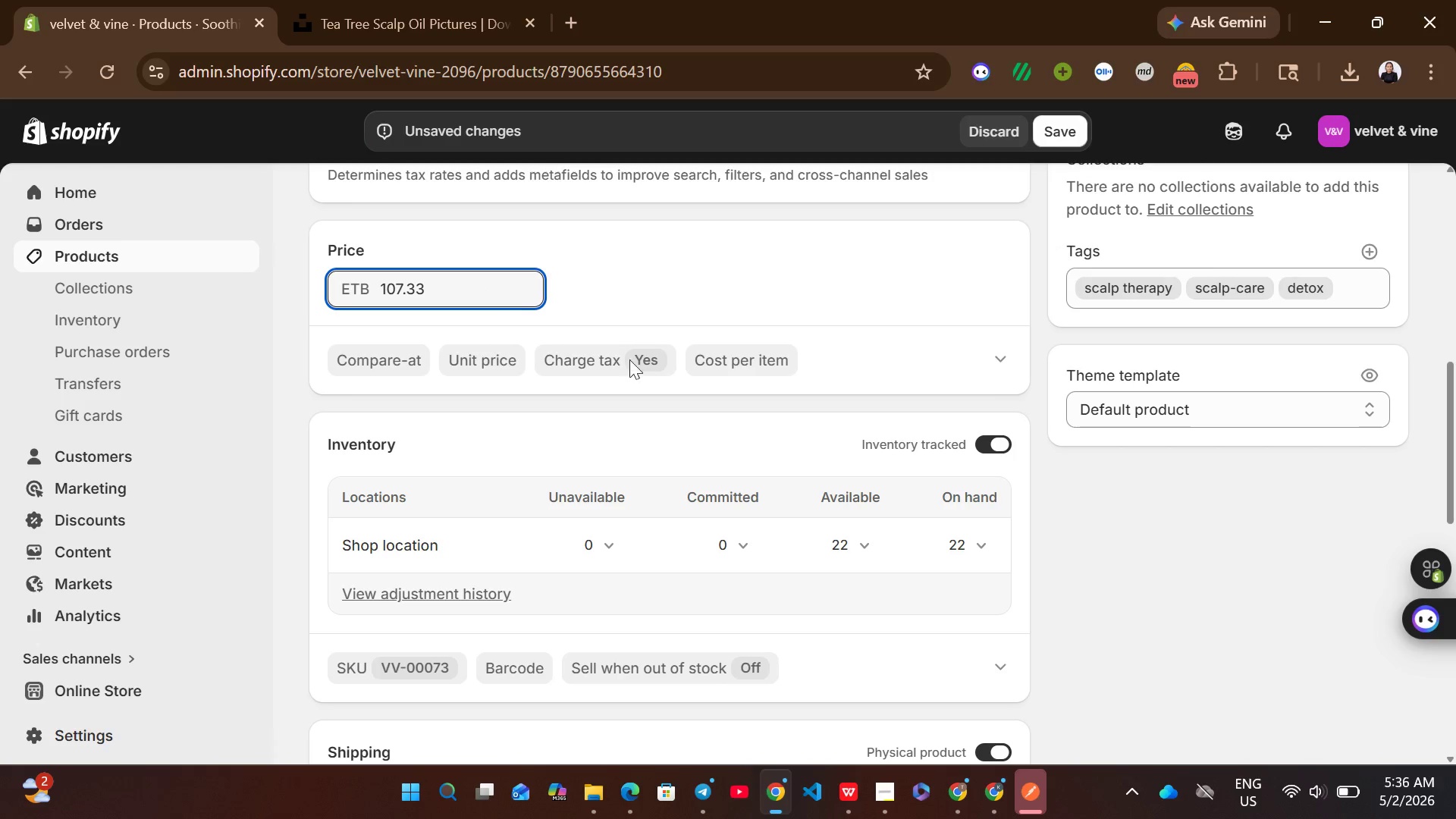 
mouse_move([764, 431])
 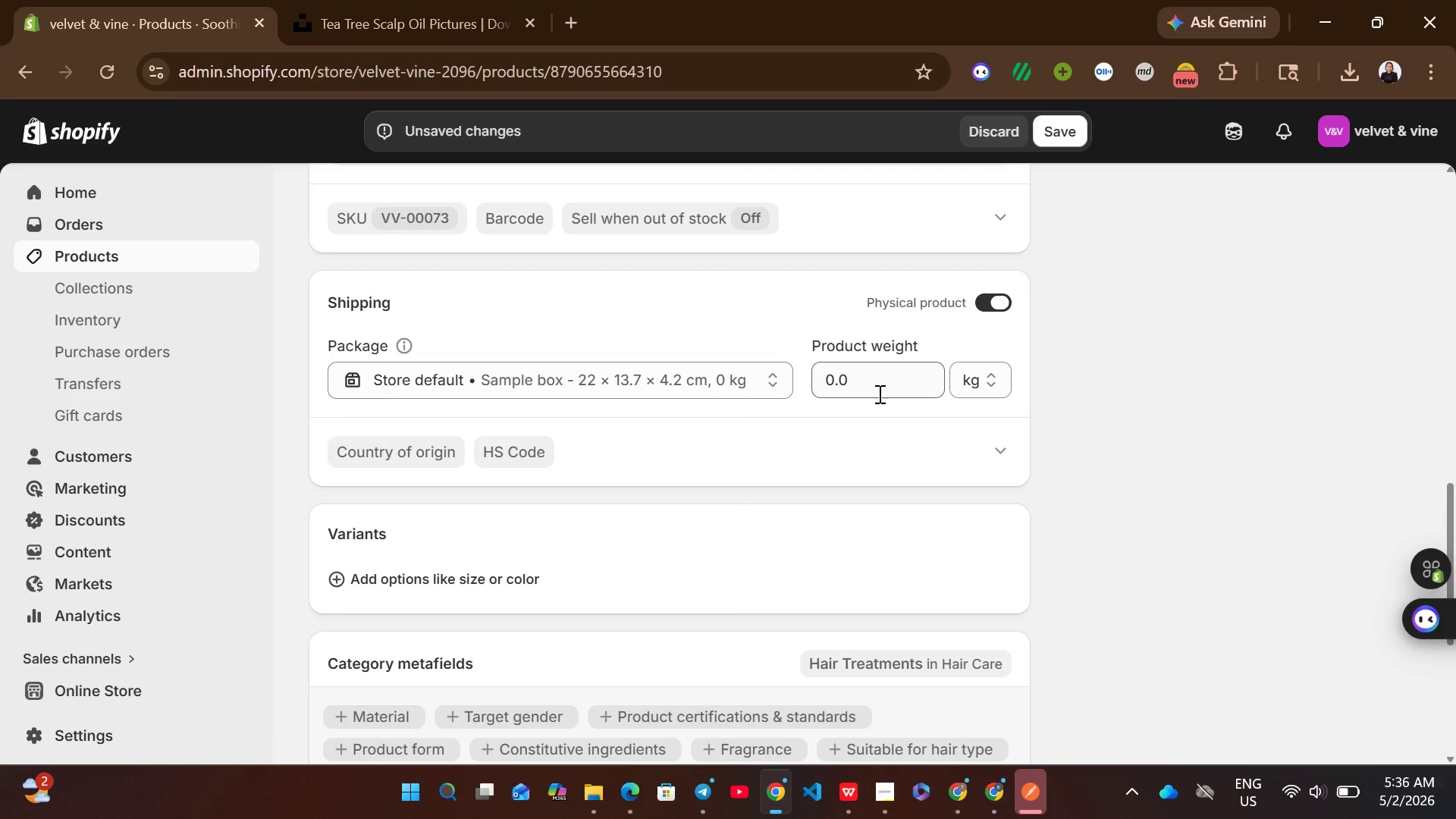 
left_click([878, 394])
 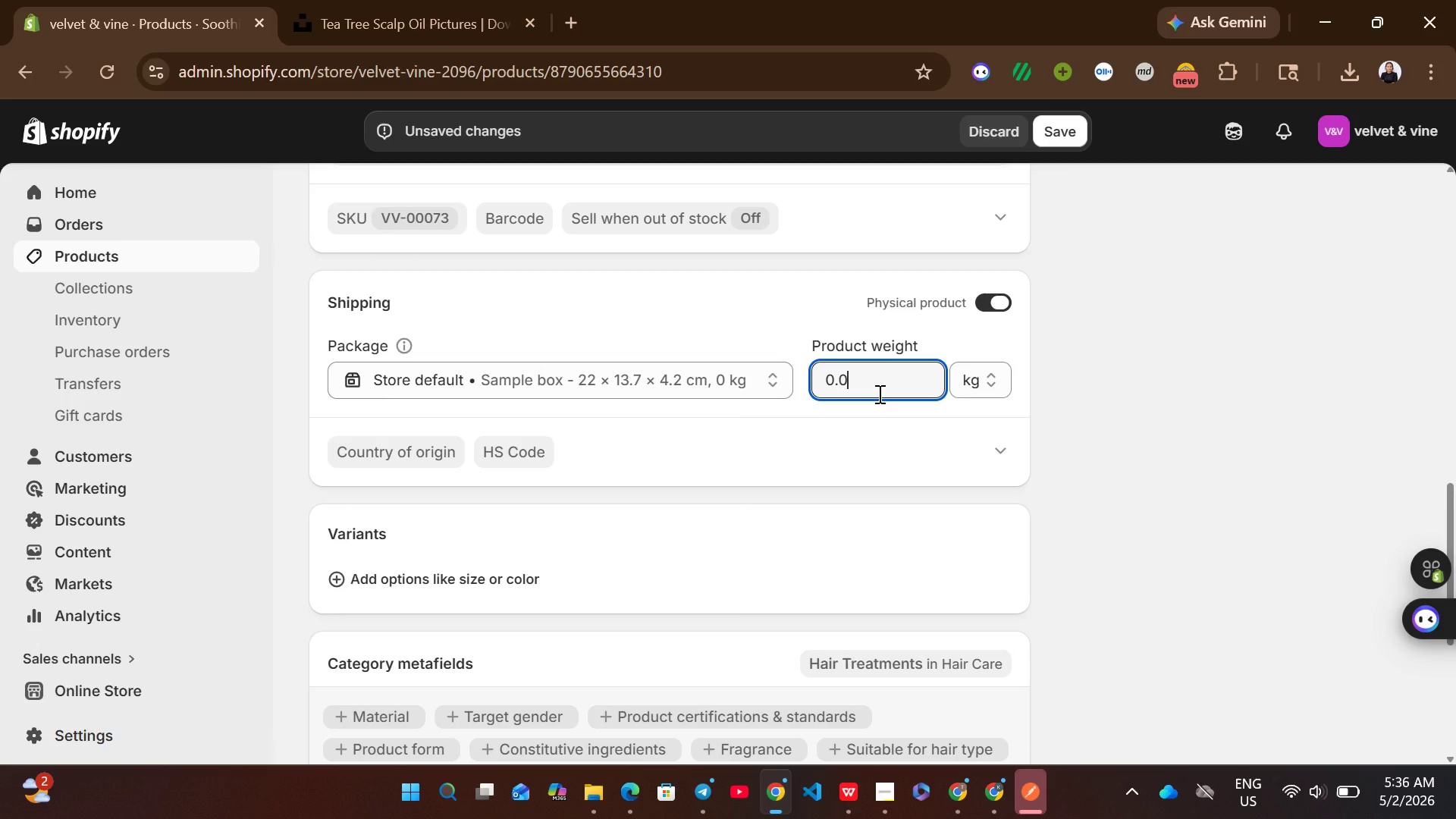 
key(Control+A)
 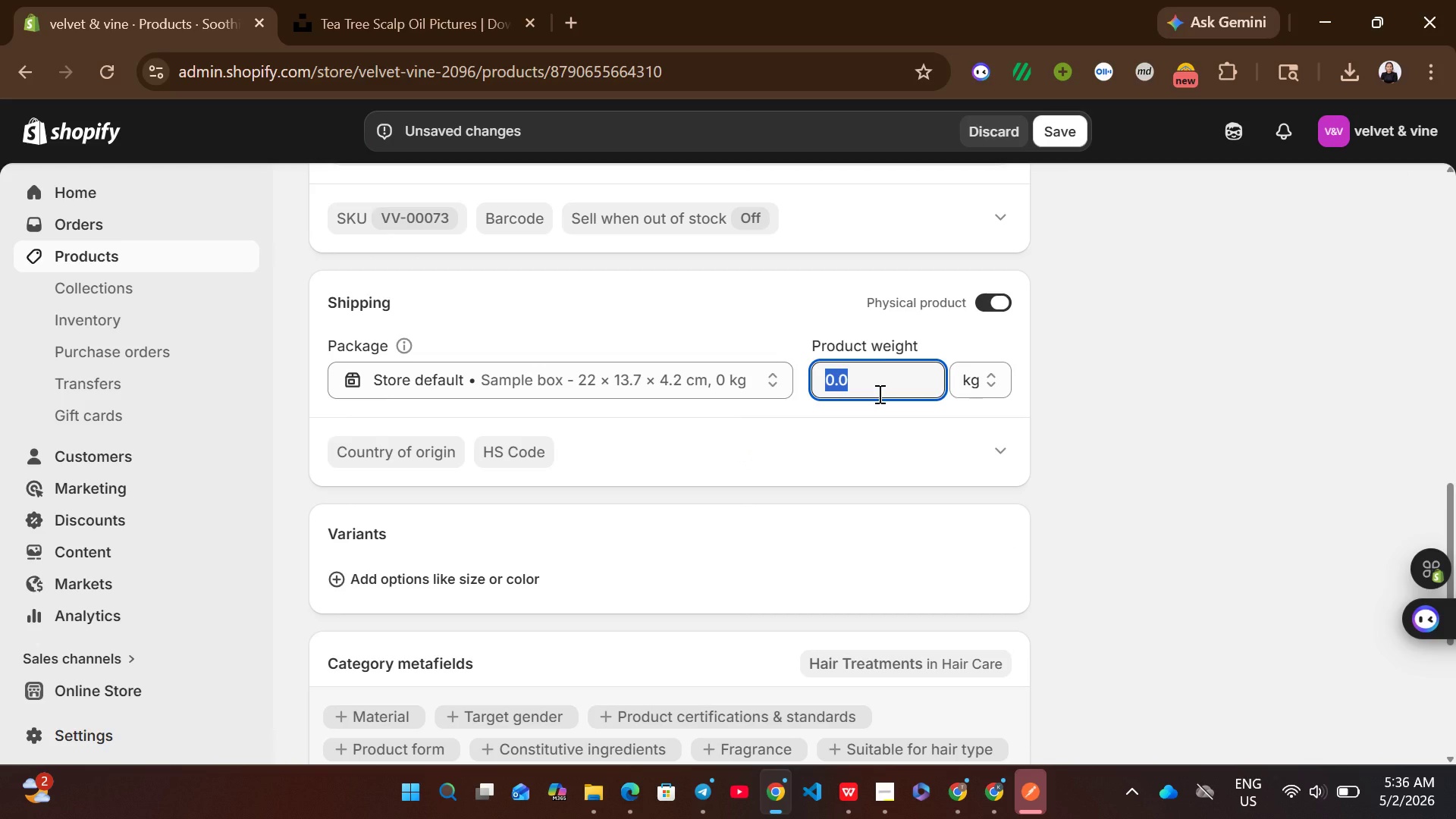 
wait(6.19)
 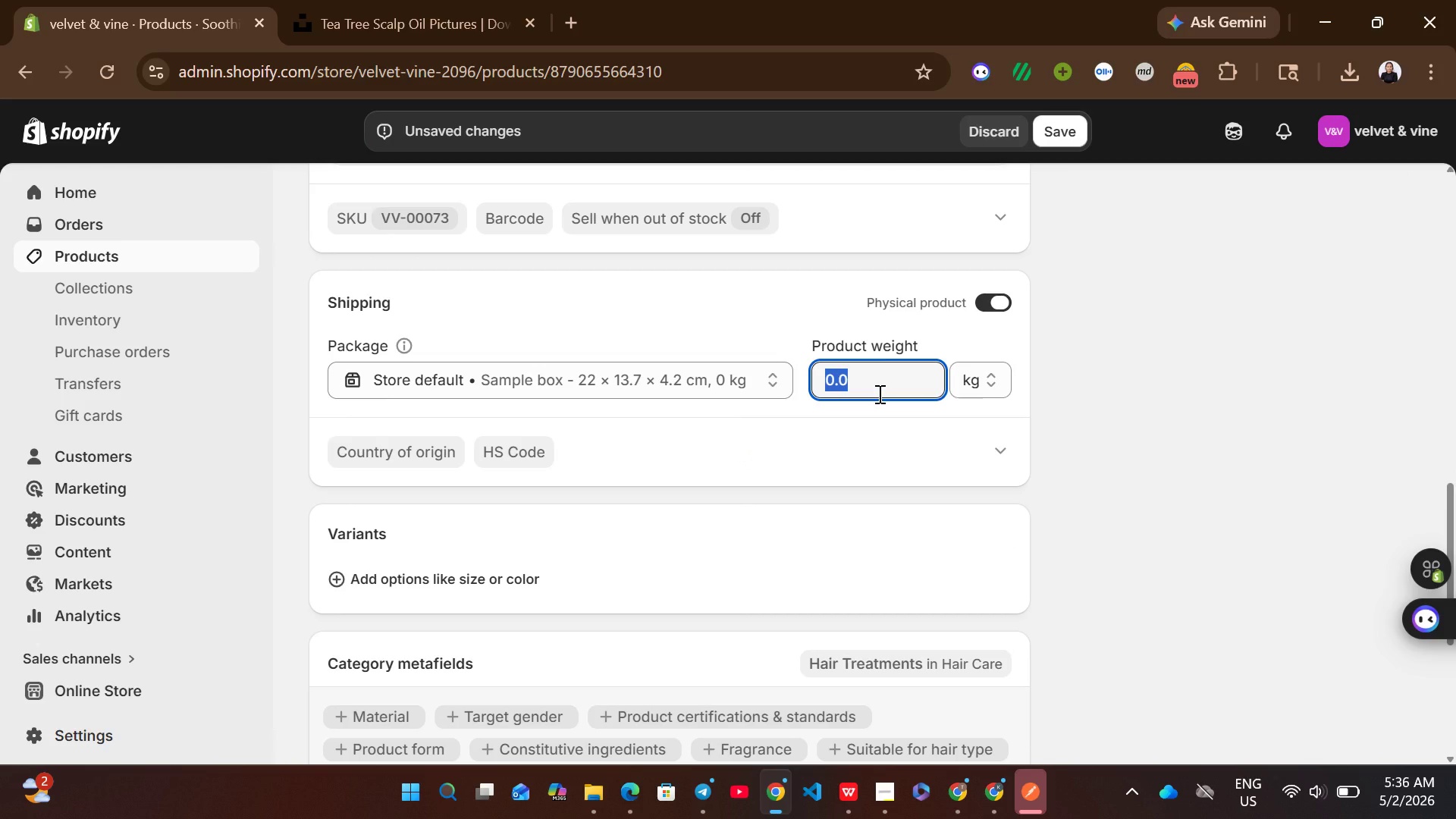 
type(250)
 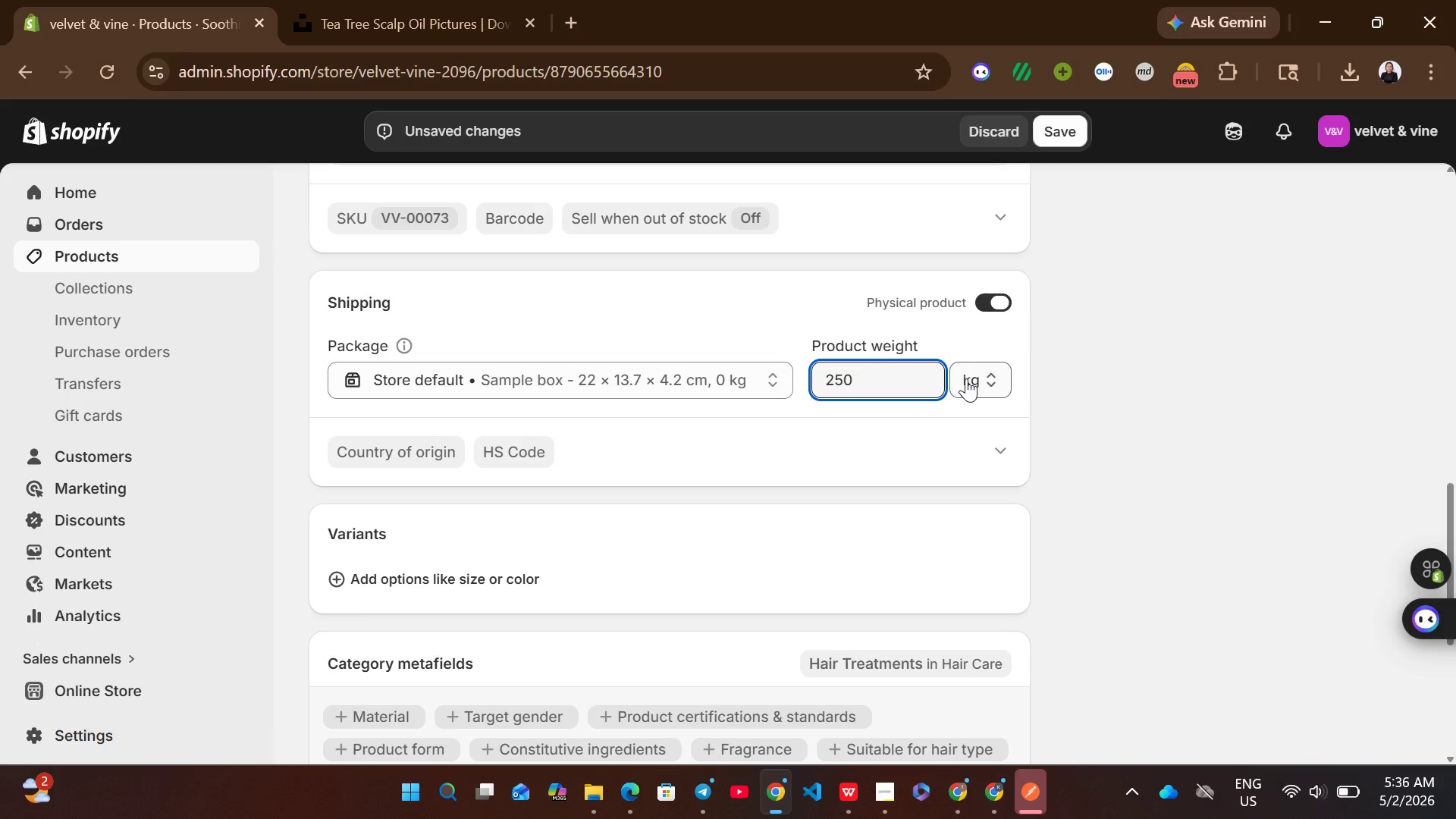 
left_click([966, 378])
 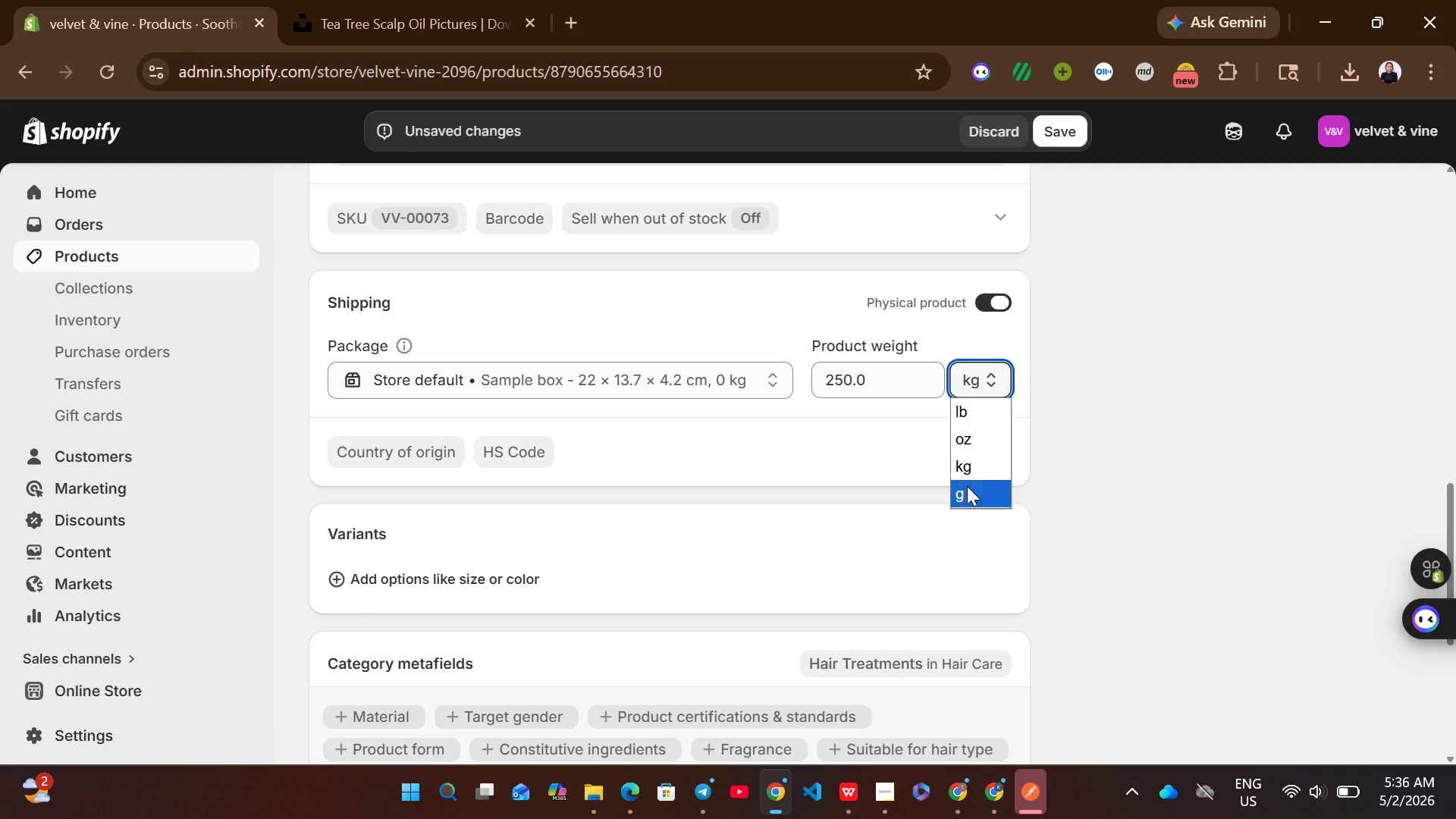 
left_click([967, 486])
 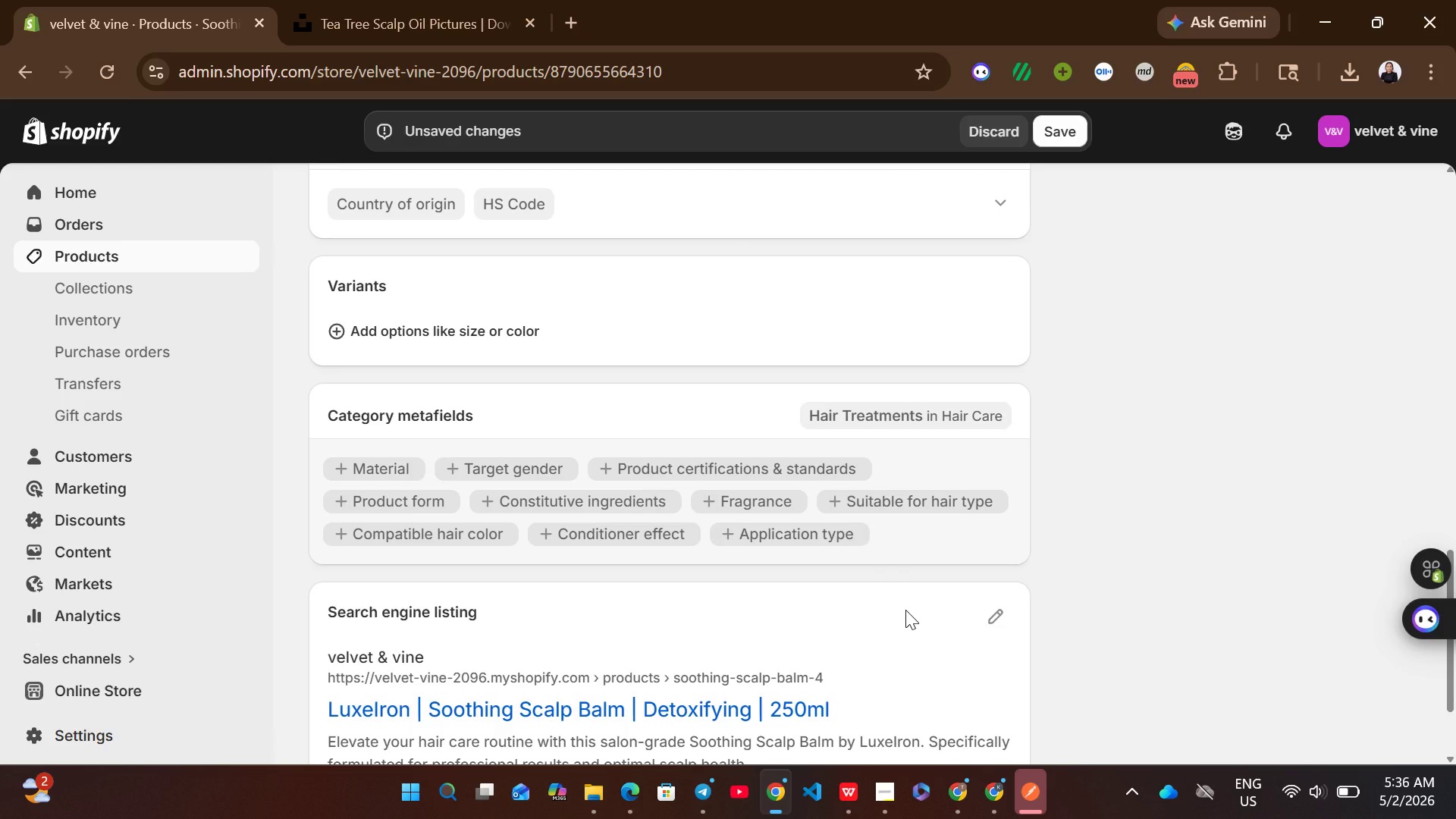 
left_click([989, 498])
 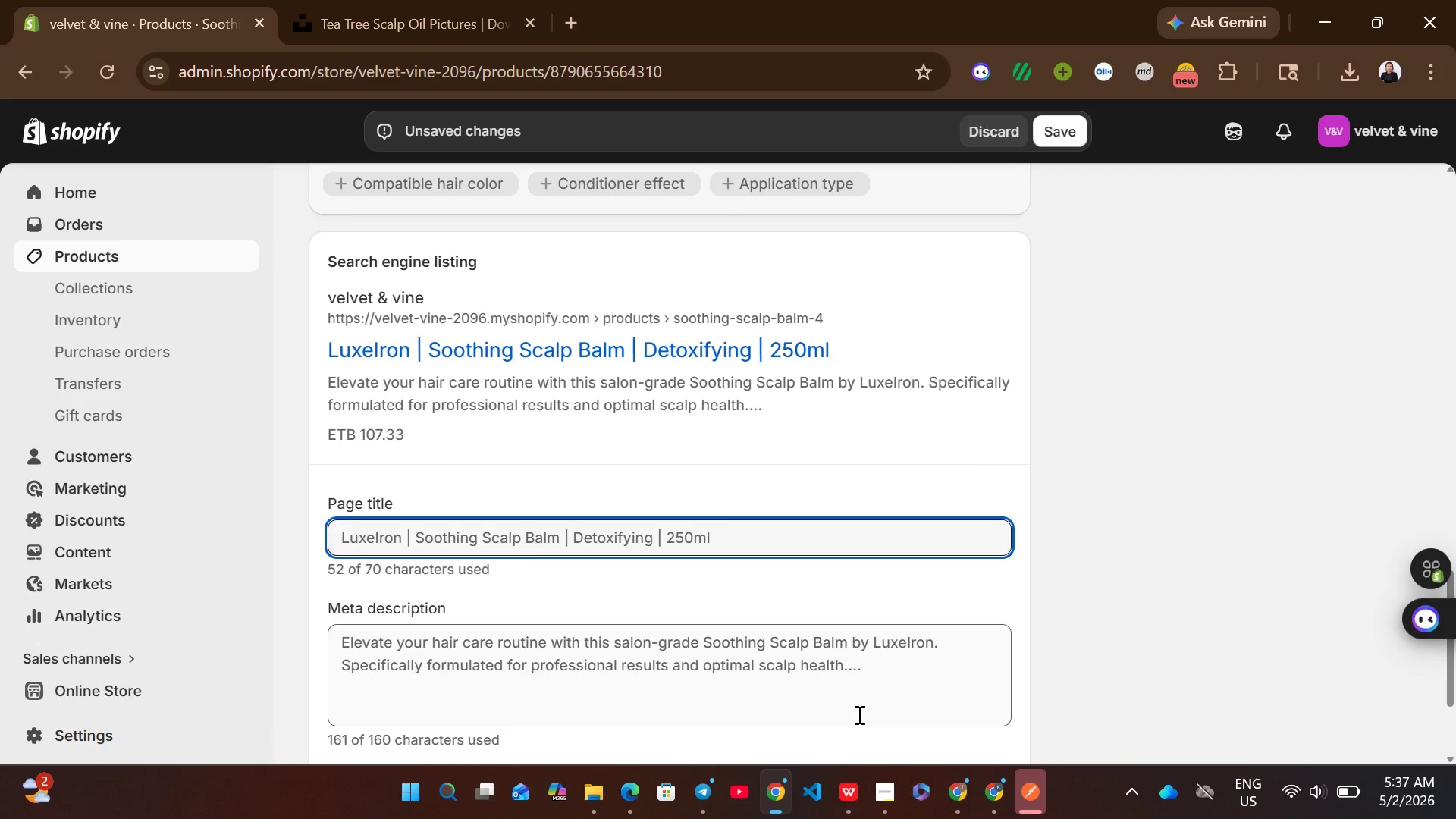 
left_click([857, 785])
 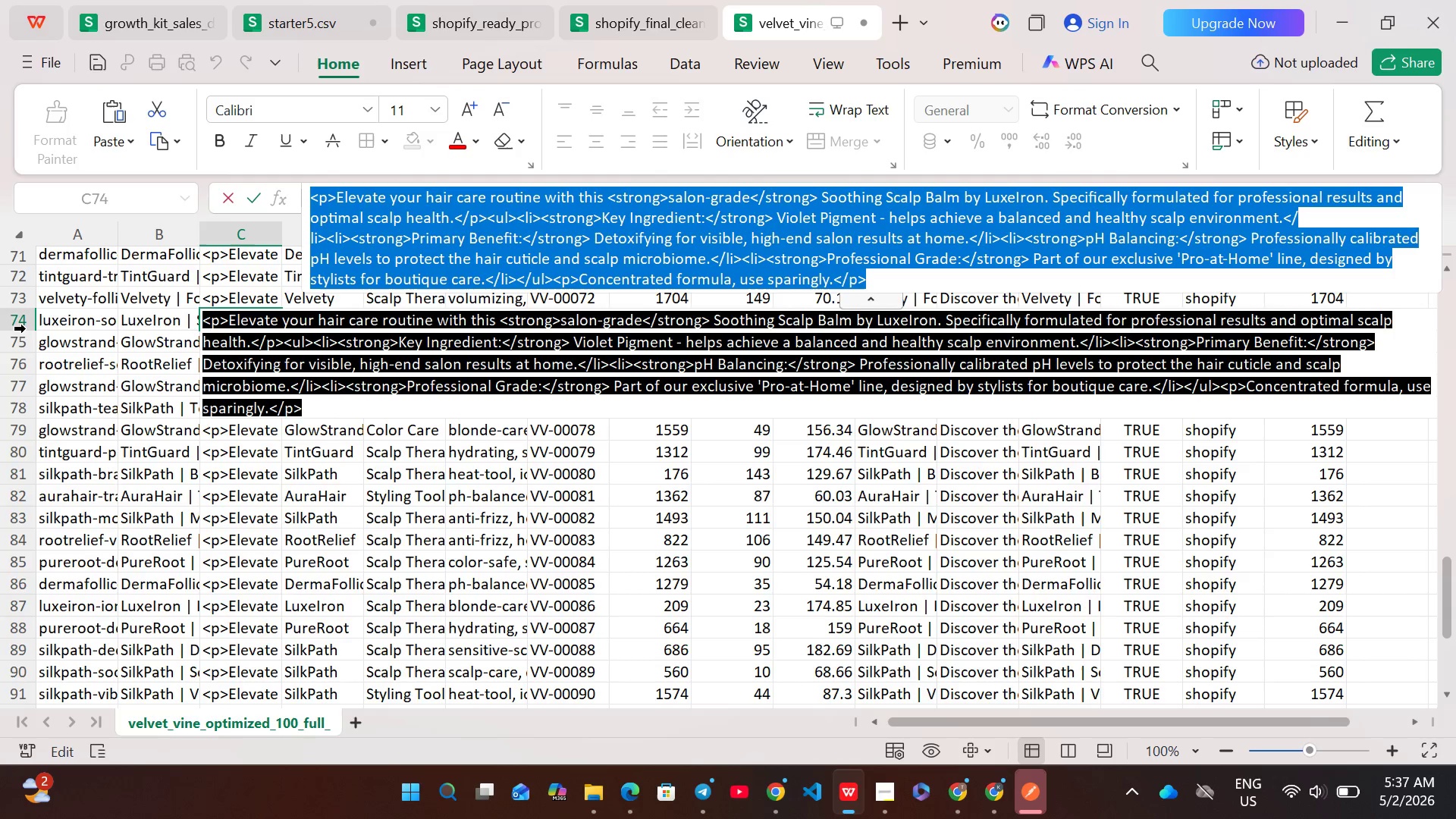 
left_click([10, 318])
 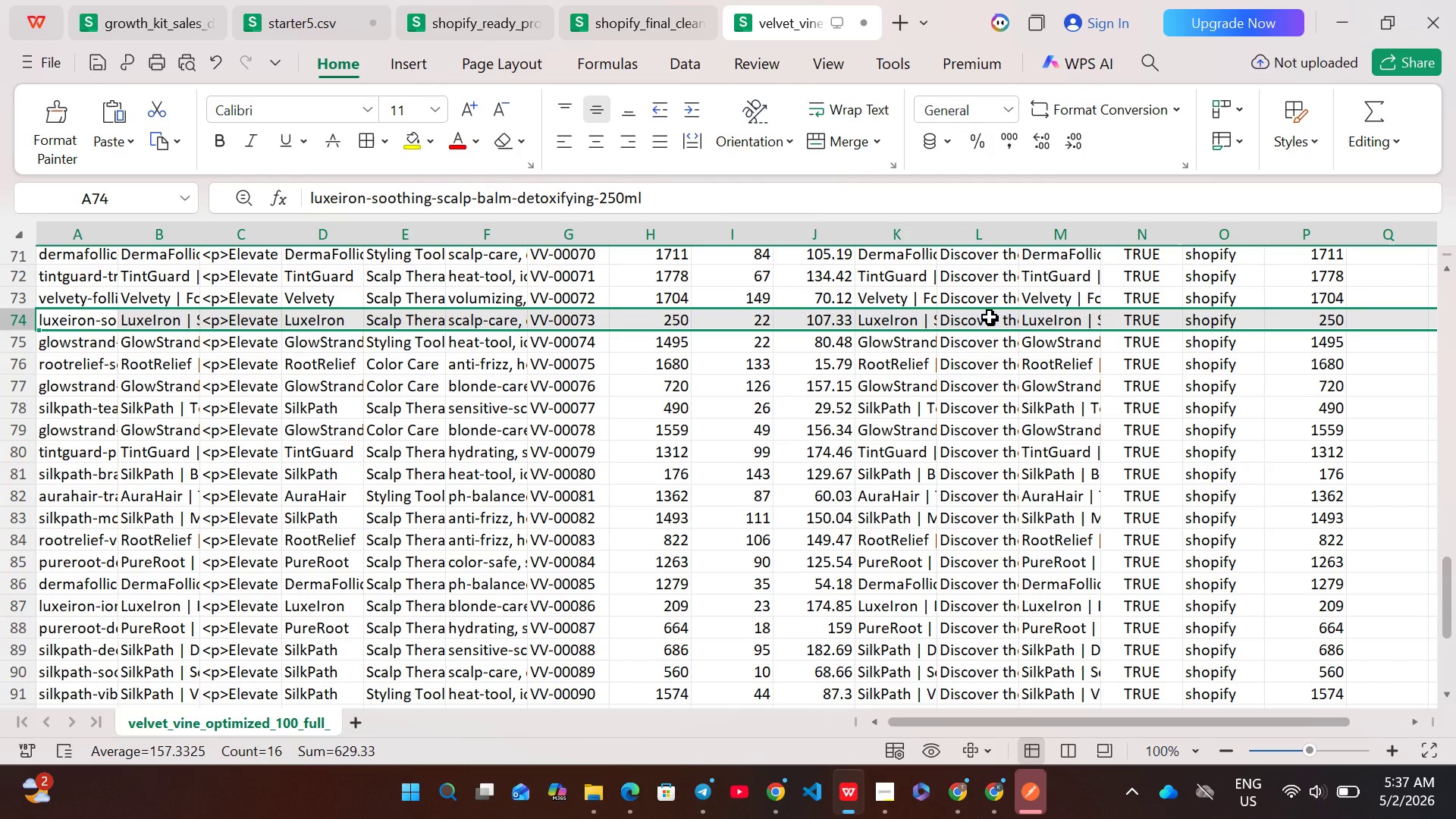 
double_click([991, 317])
 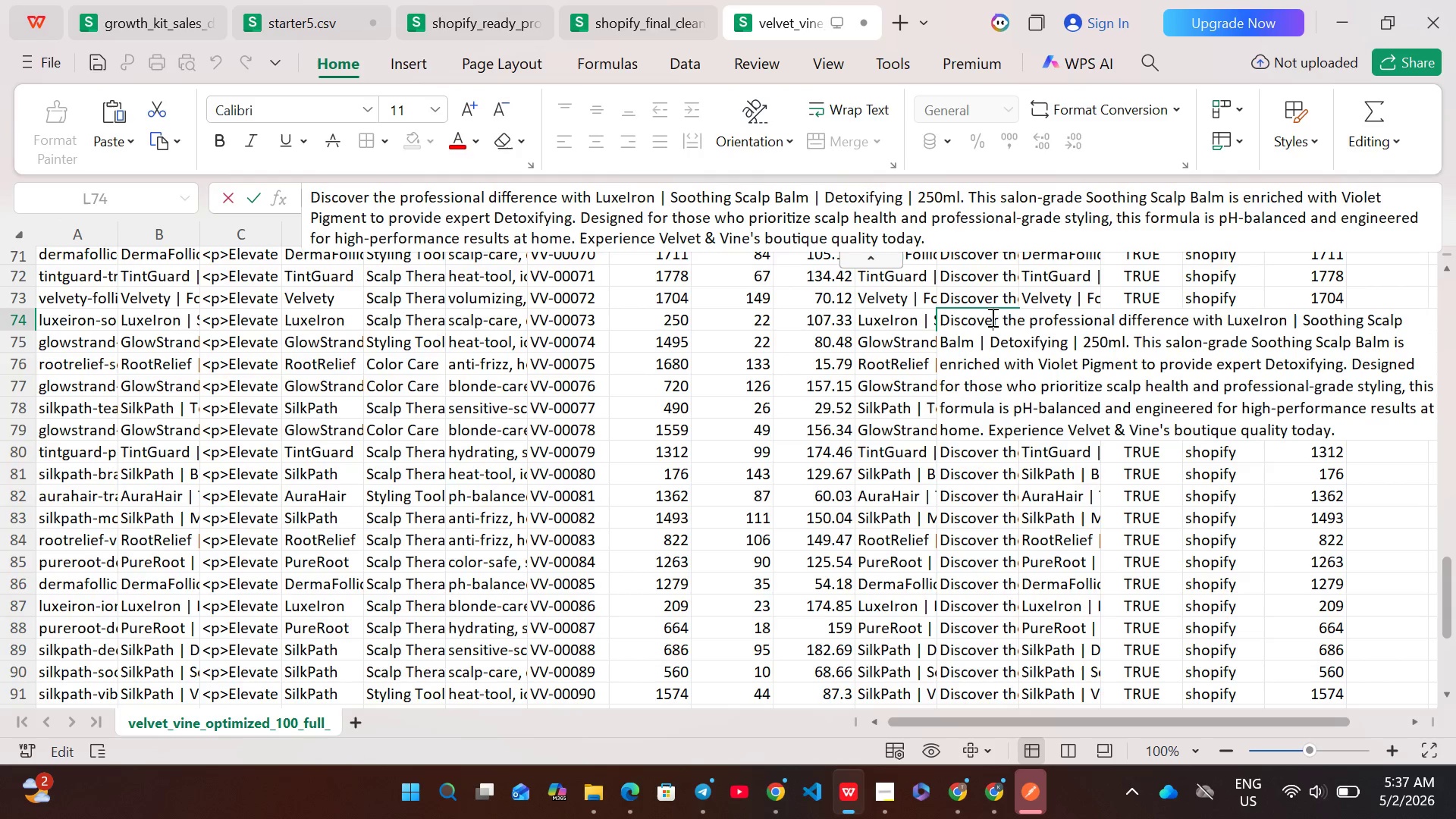 
key(Control+A)
 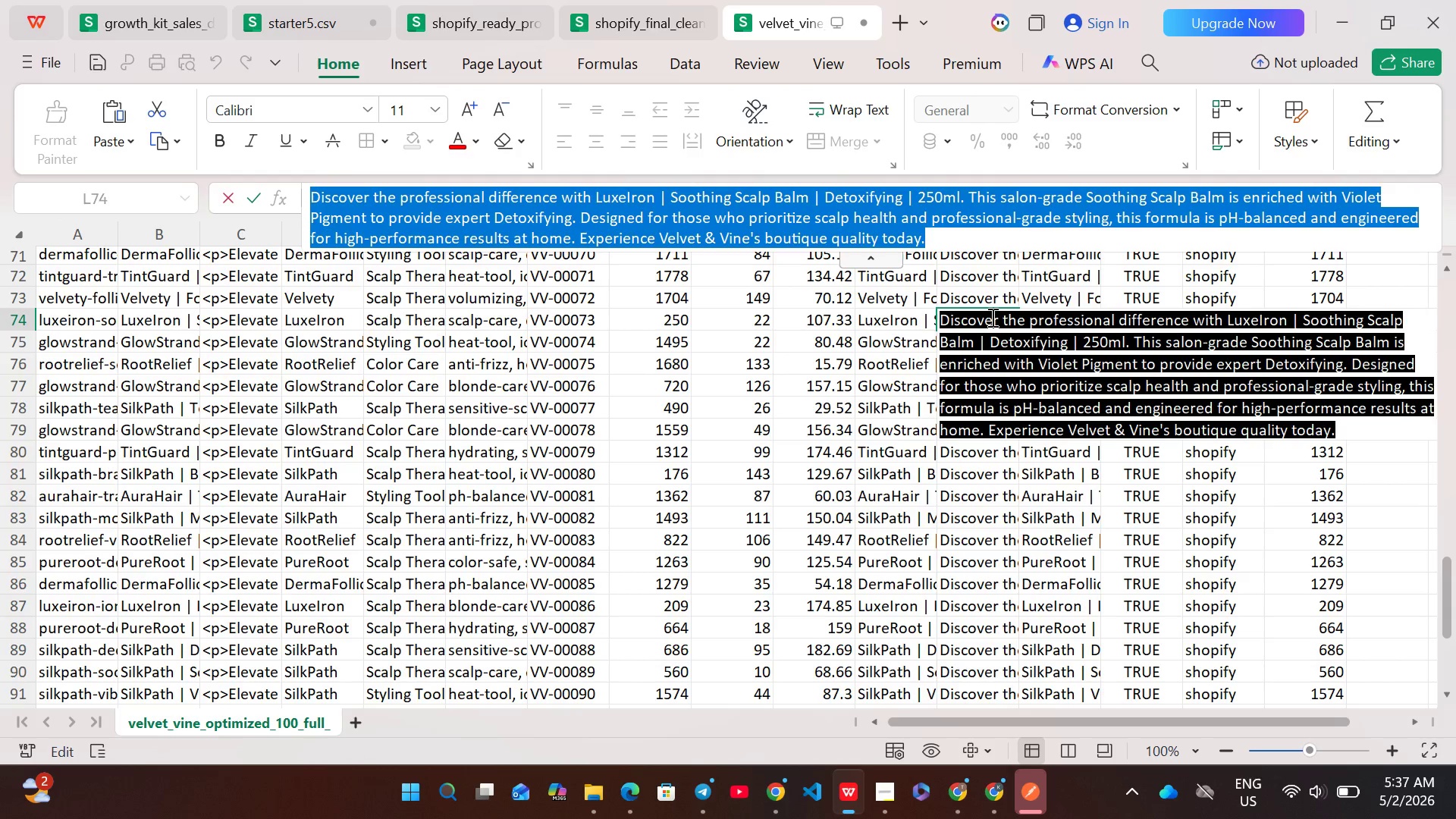 
key(Control+C)
 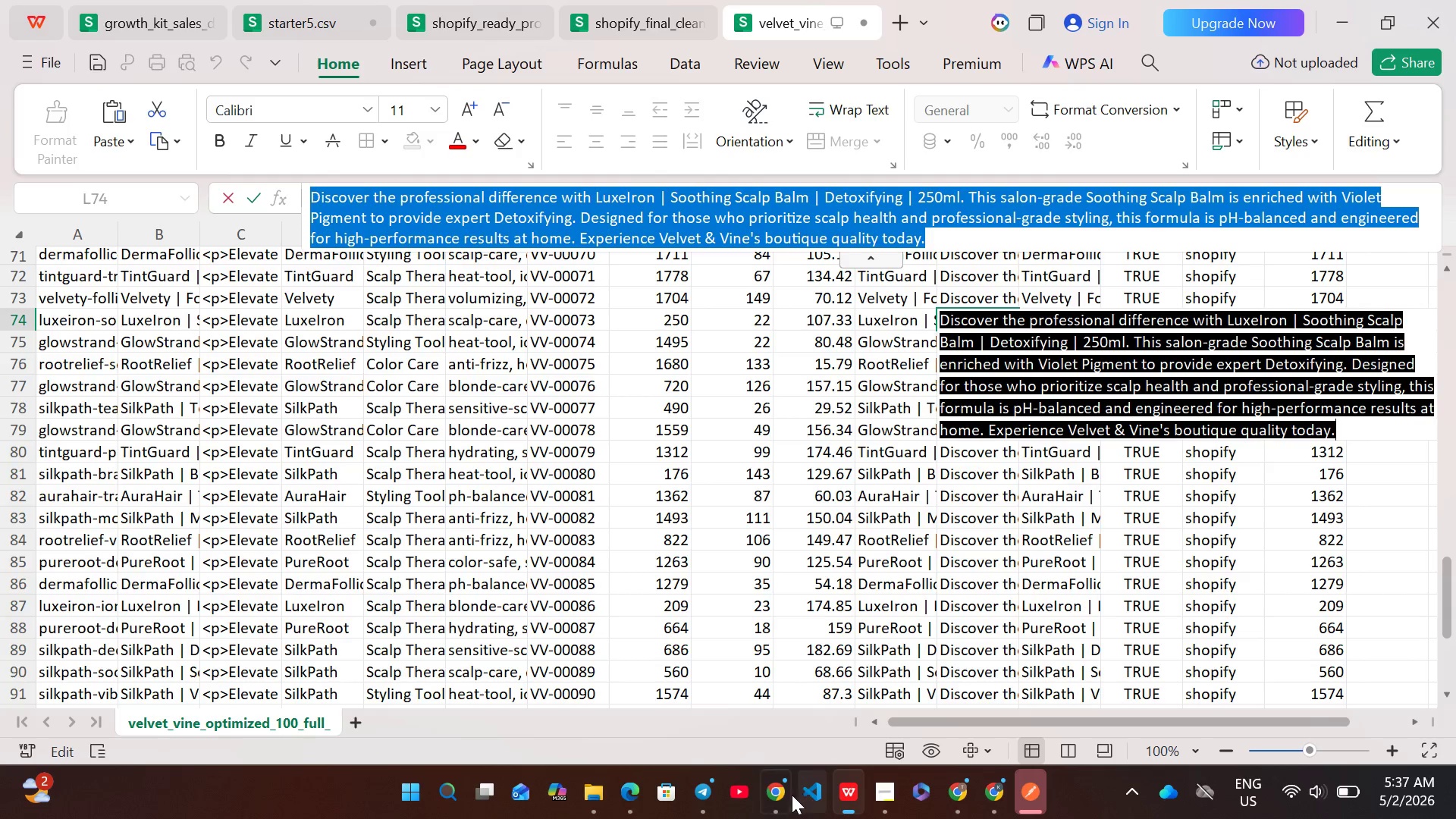 
left_click([776, 792])
 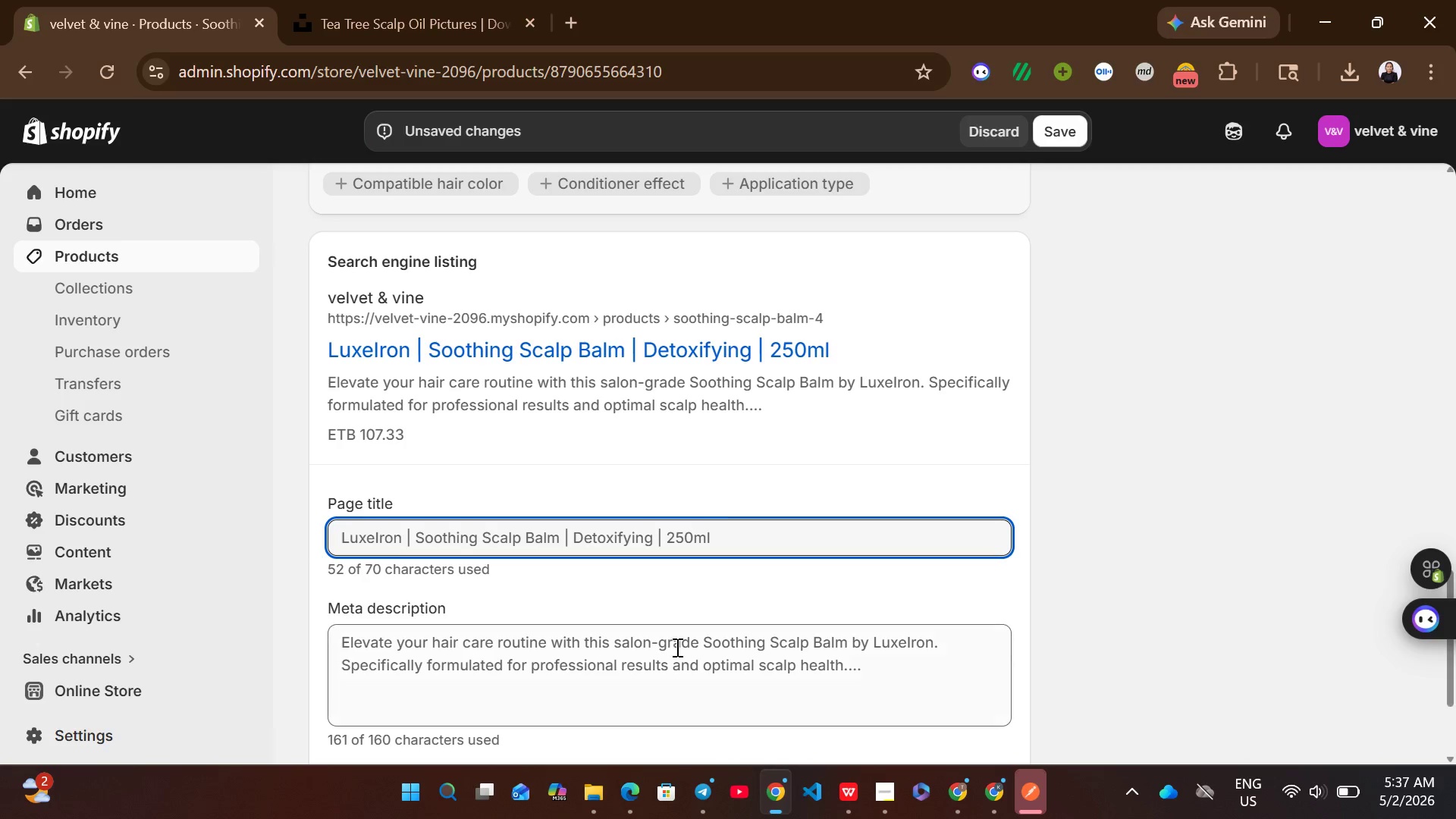 
left_click([676, 647])
 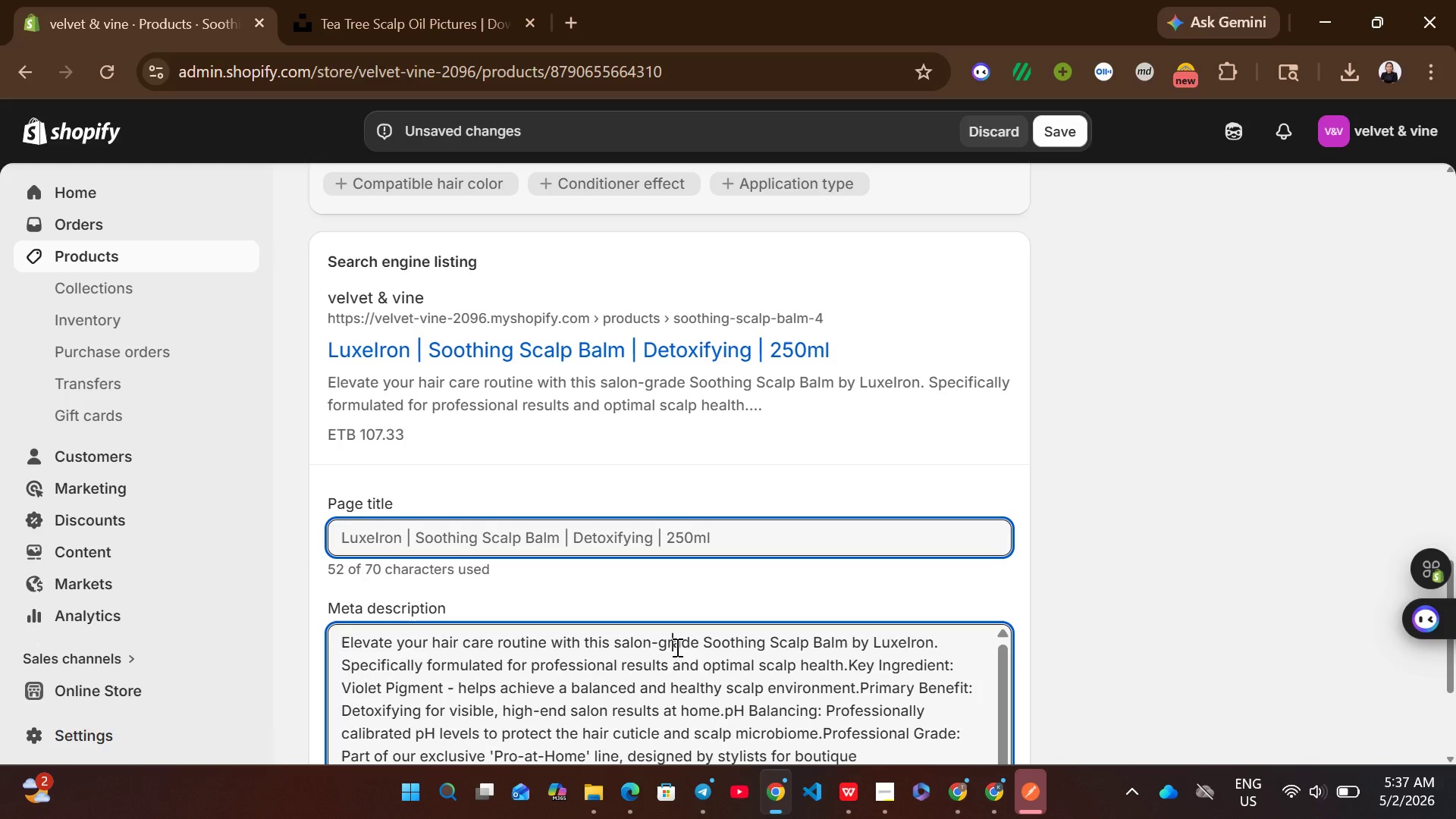 
key(Control+A)
 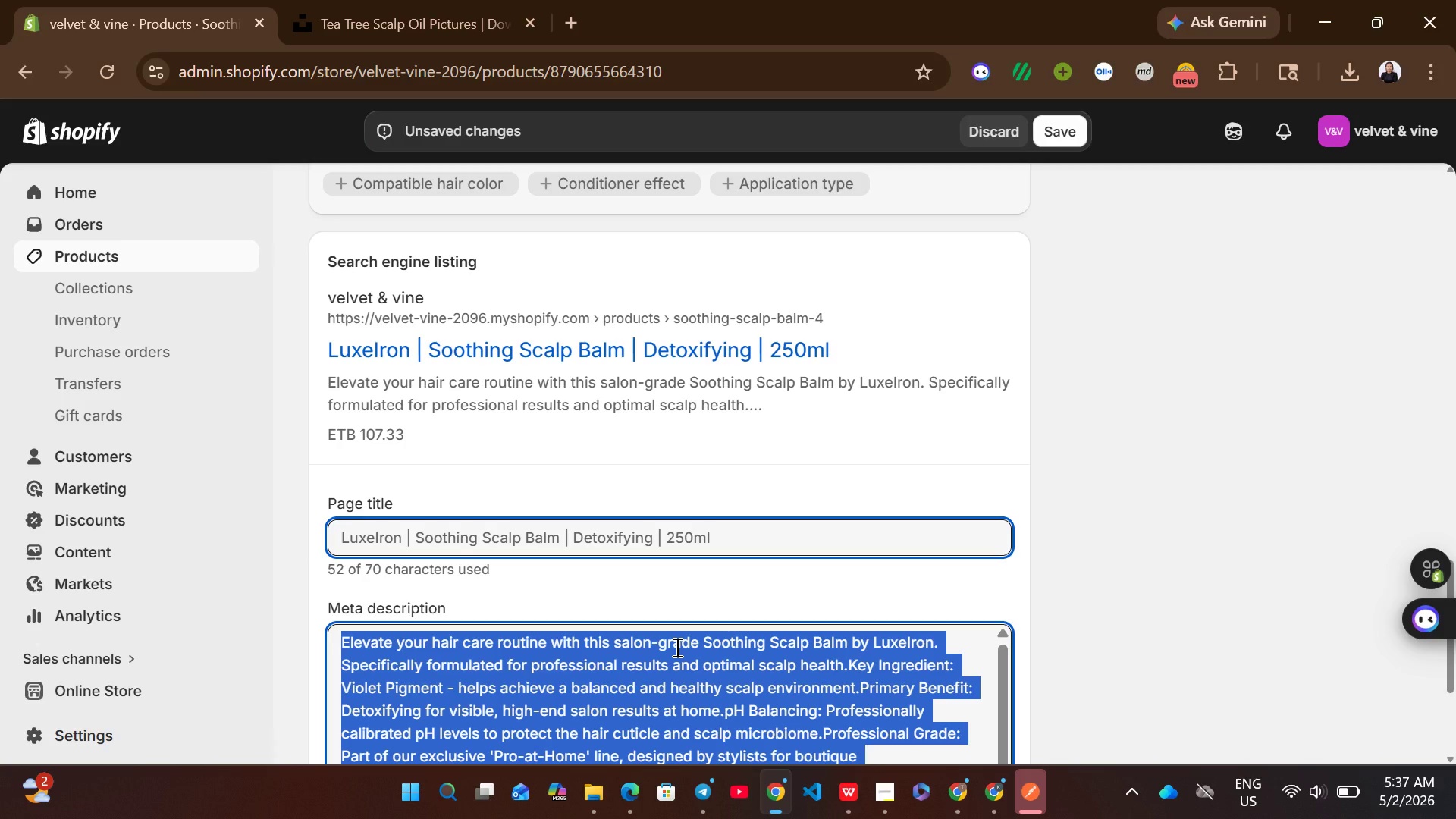 
key(Control+V)
 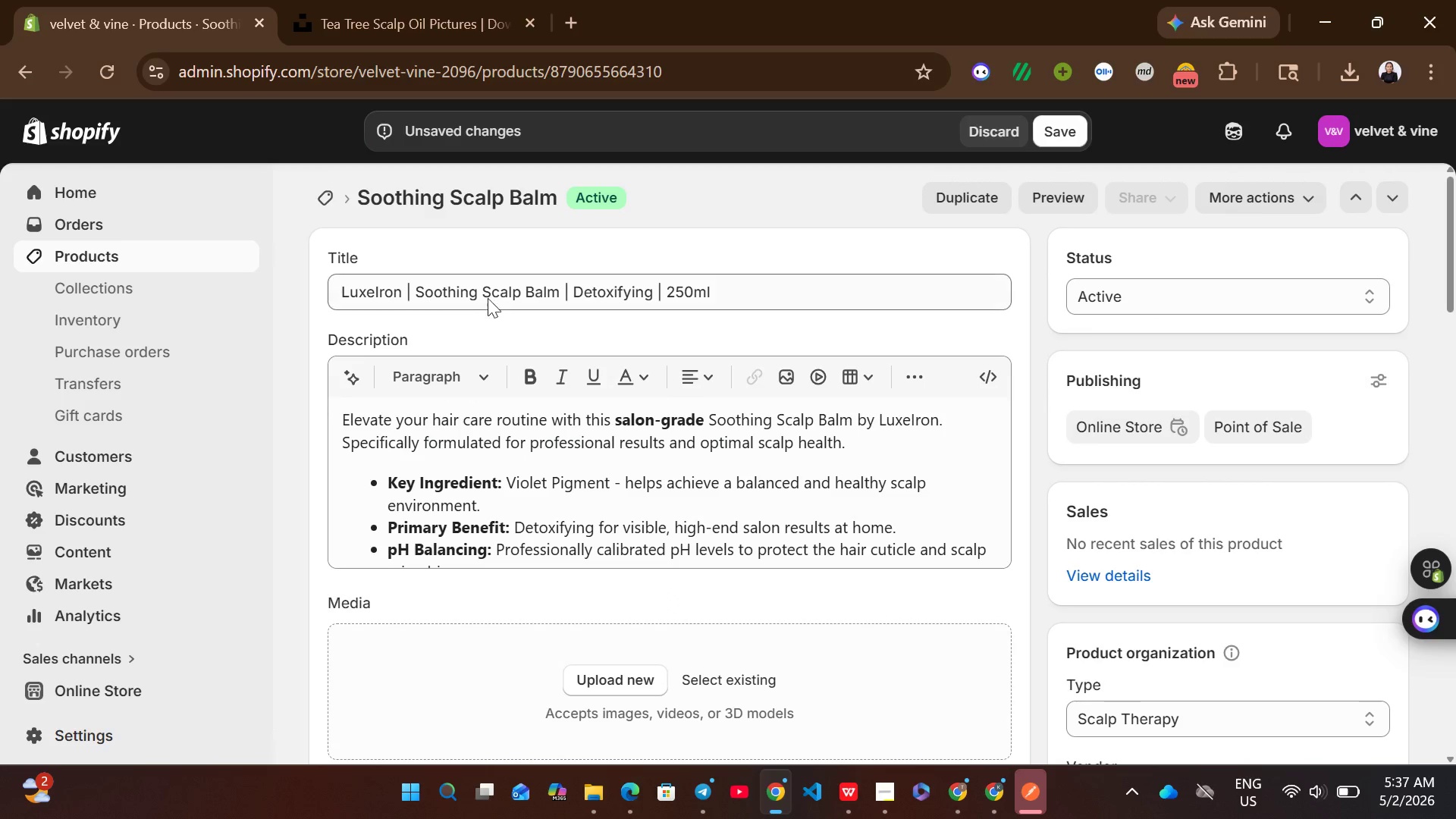 
left_click_drag(start_coordinate=[414, 285], to_coordinate=[558, 231])
 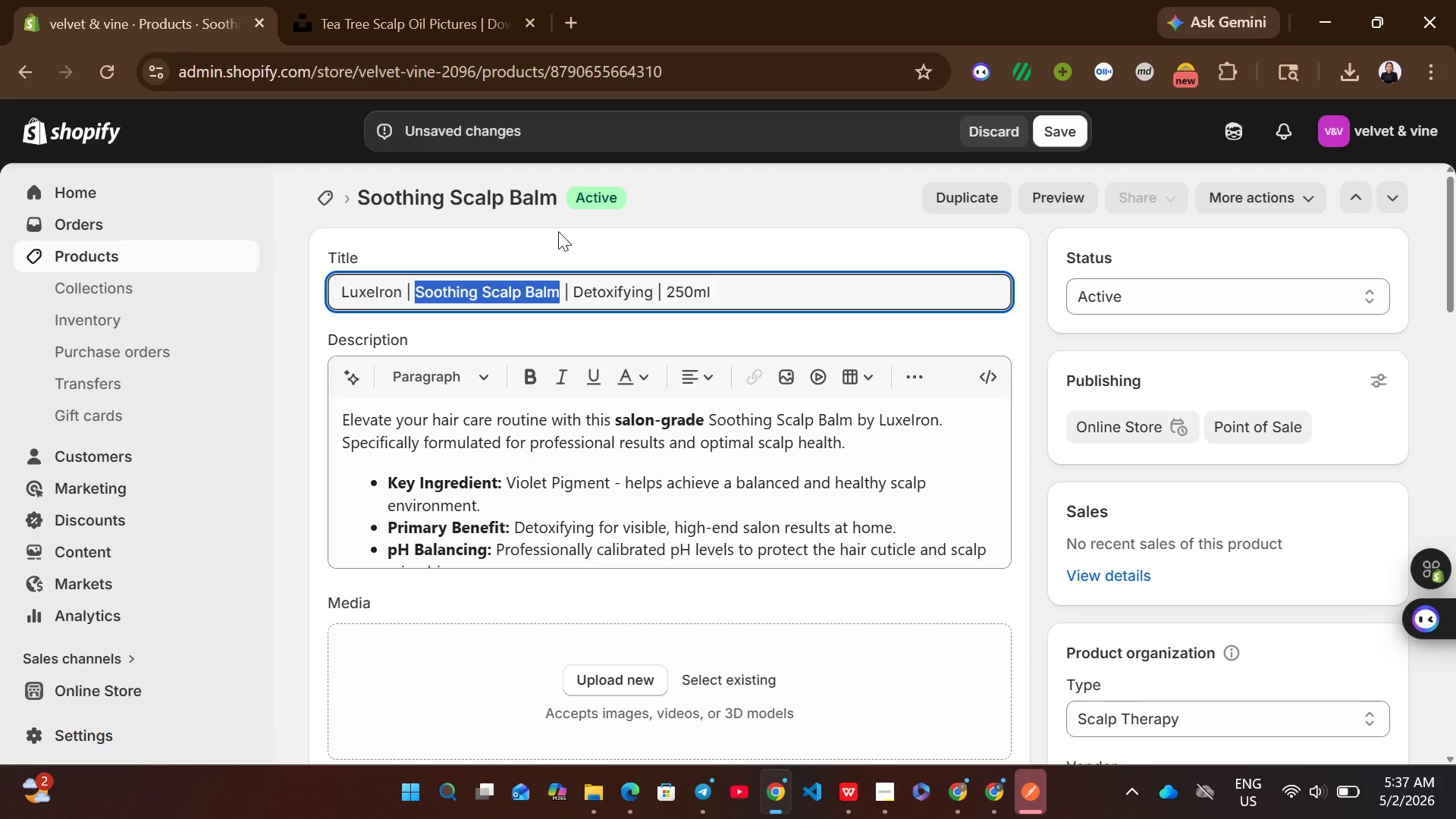 
key(Control+C)
 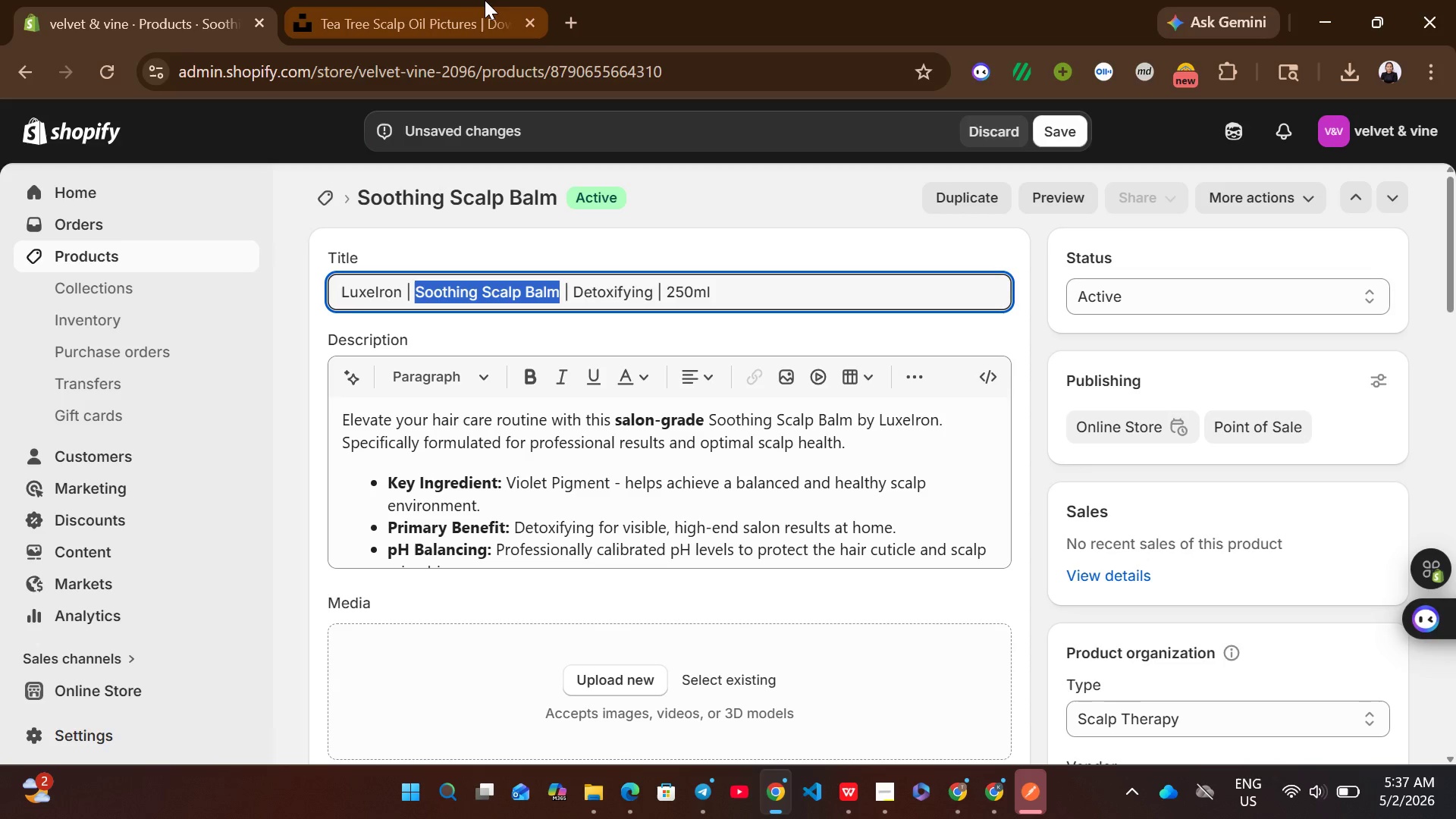 
left_click([485, 0])
 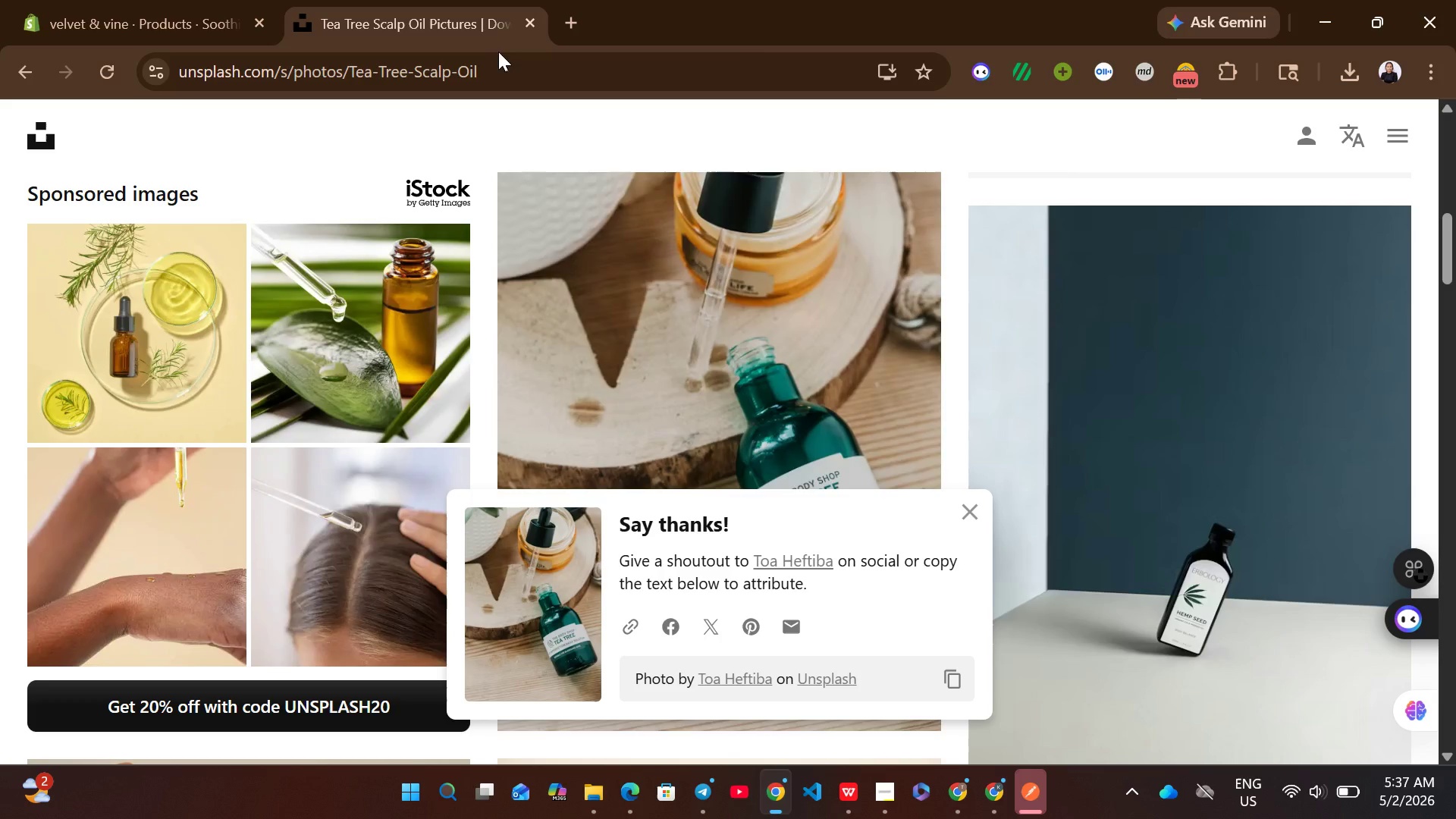 
mouse_move([510, 265])
 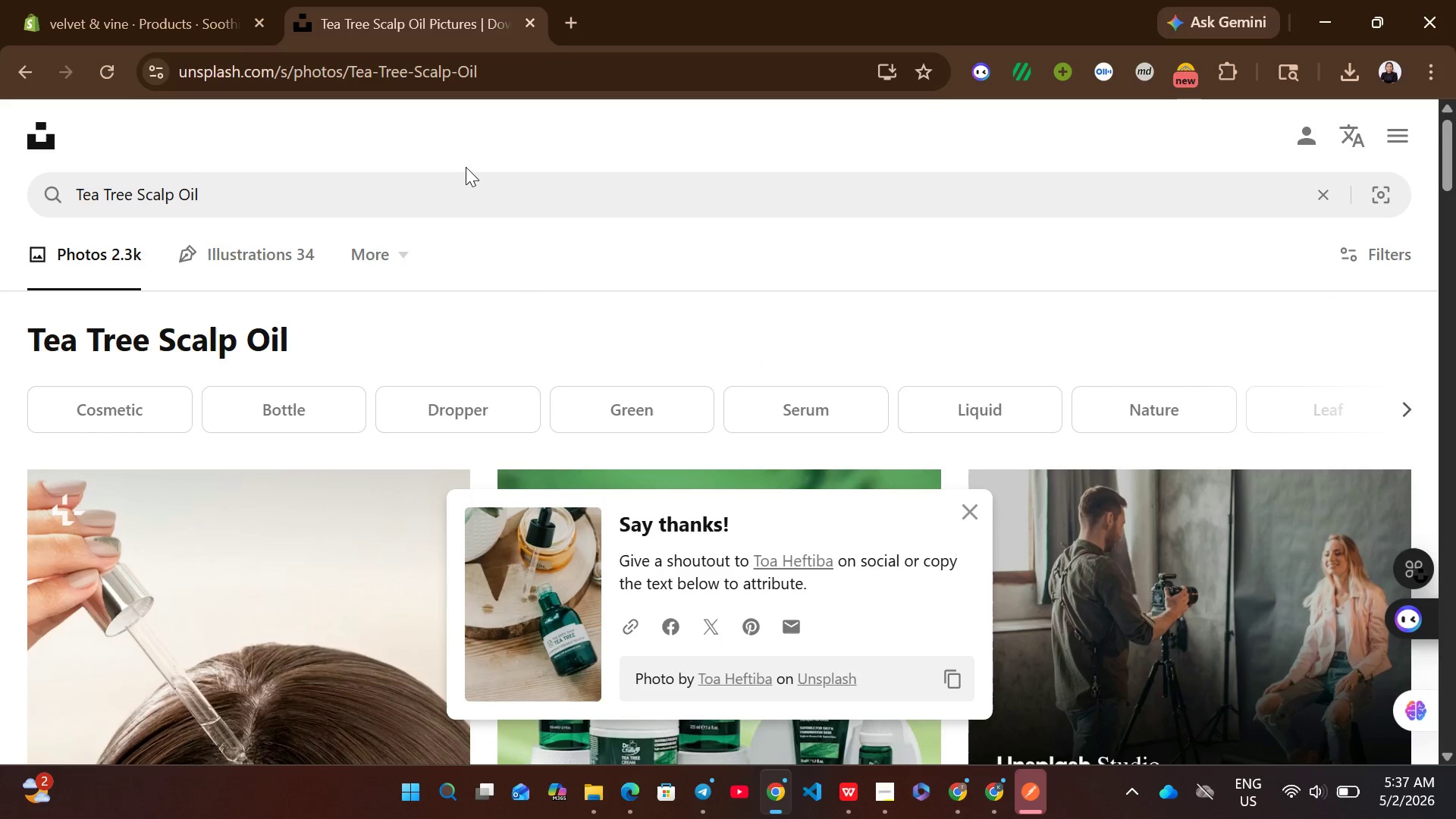 
left_click([466, 167])
 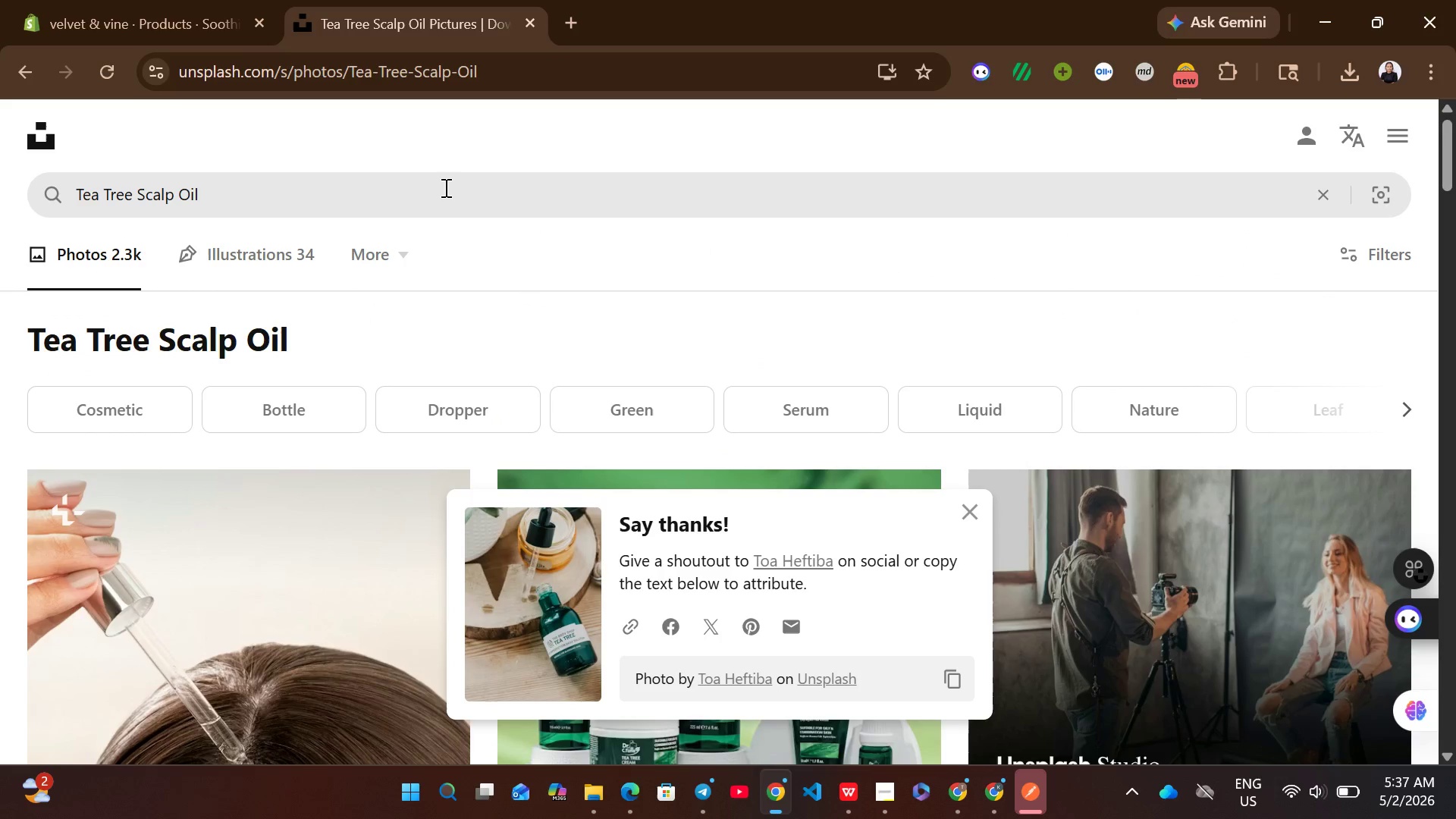 
left_click([444, 187])
 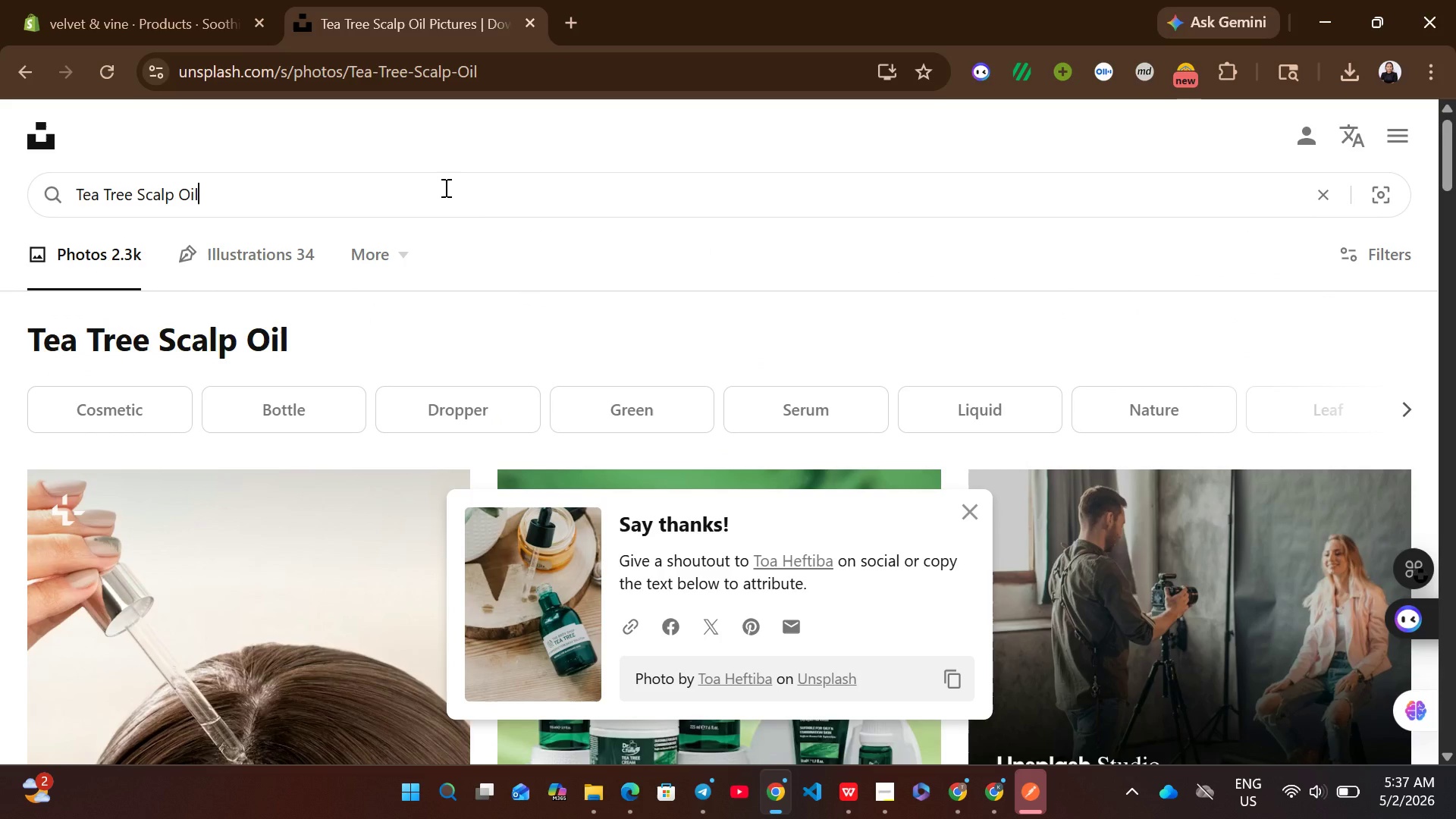 
key(Control+A)
 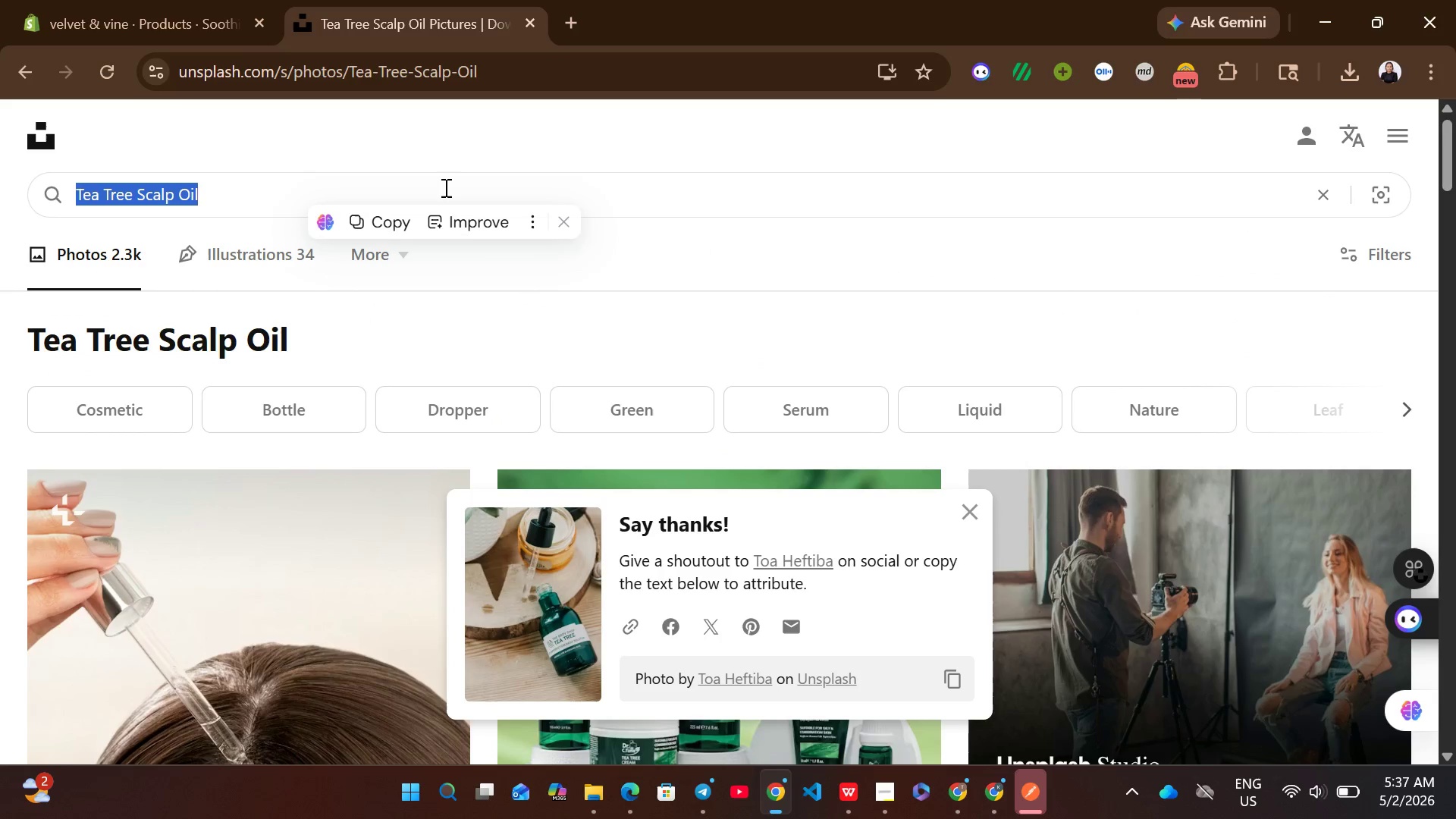 
key(Control+ControlLeft)
 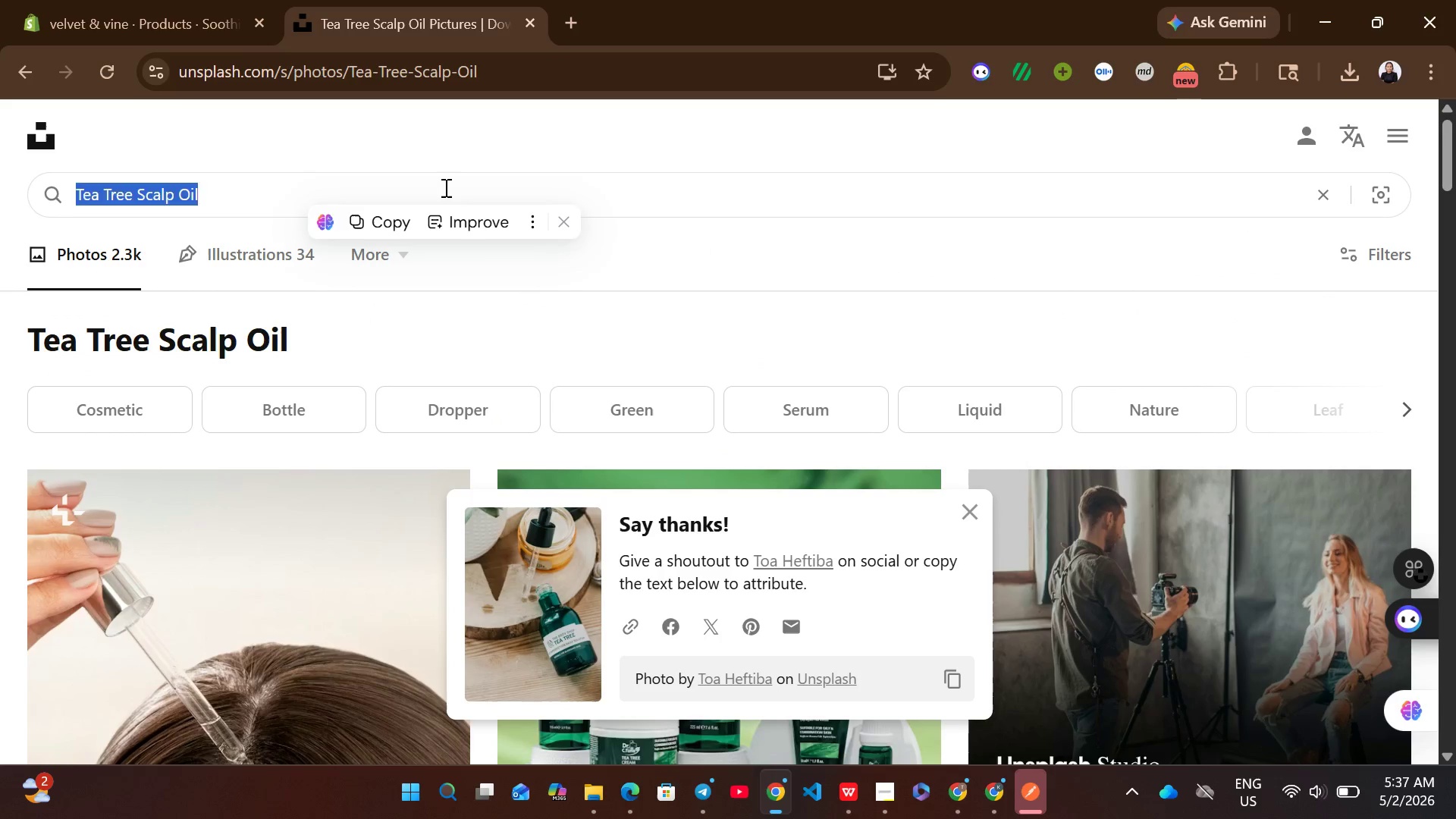 
key(Control+V)
 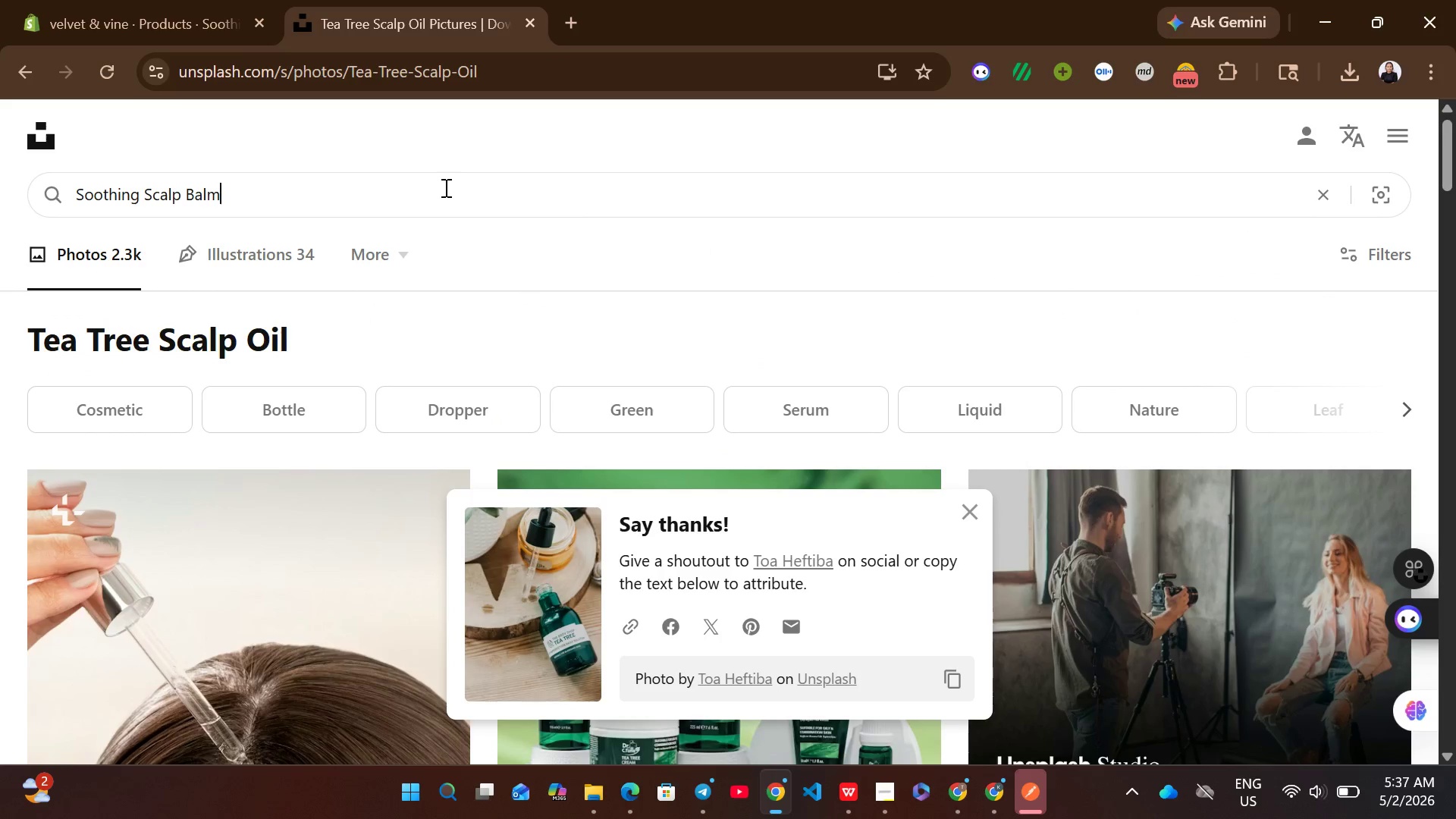 
key(Enter)
 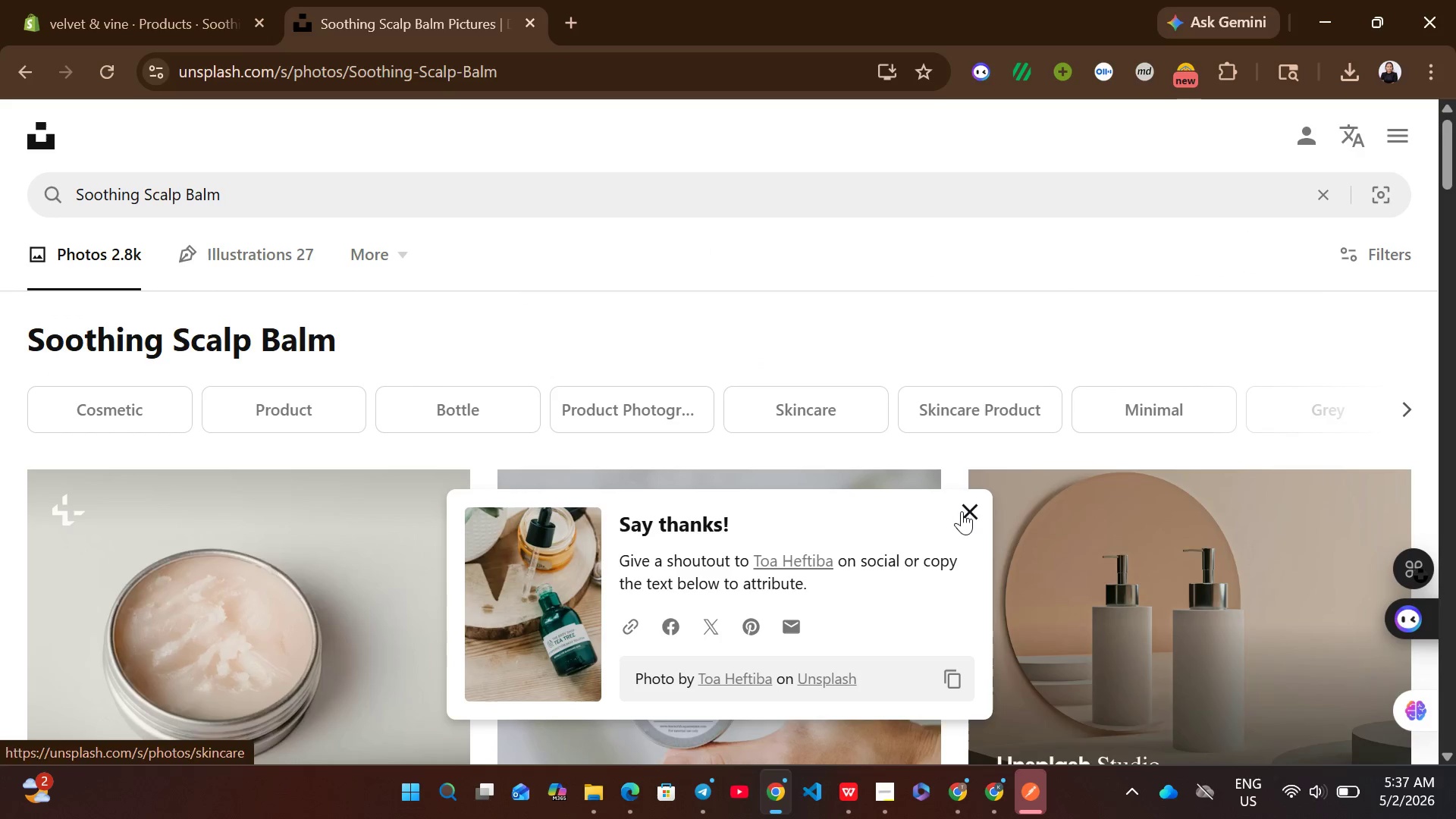 
left_click([962, 511])
 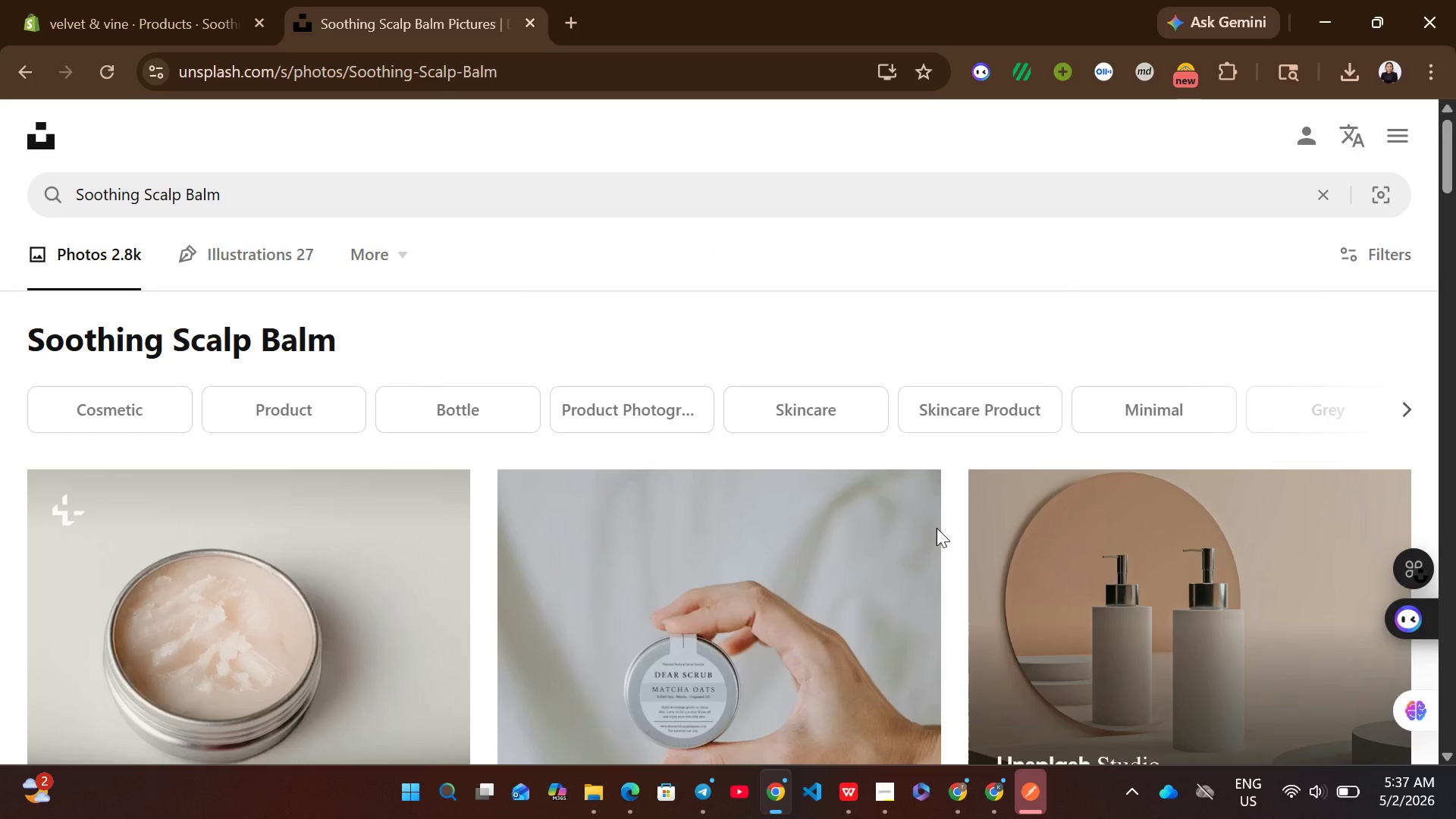 
mouse_move([896, 576])
 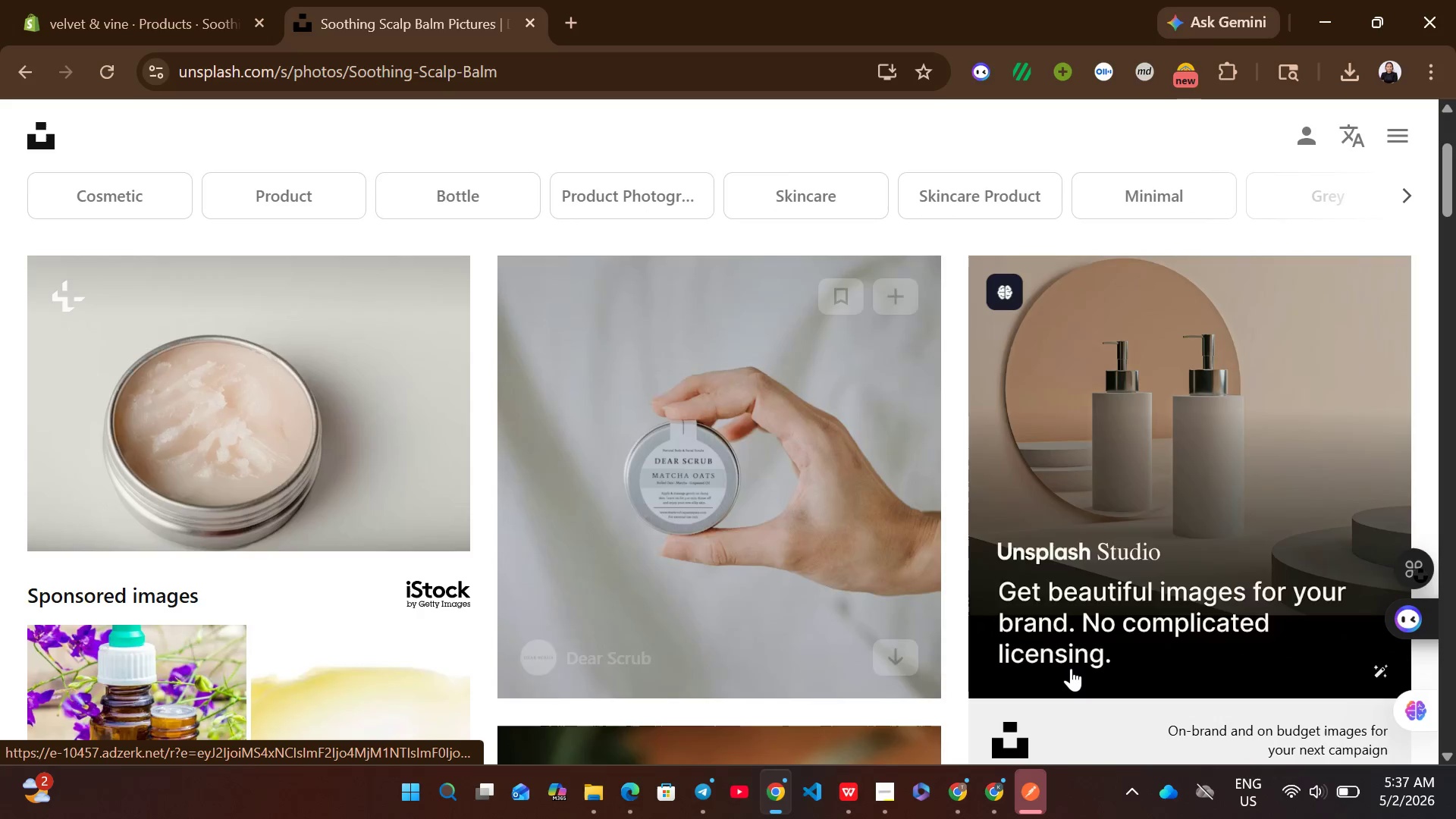 
mouse_move([1078, 645])
 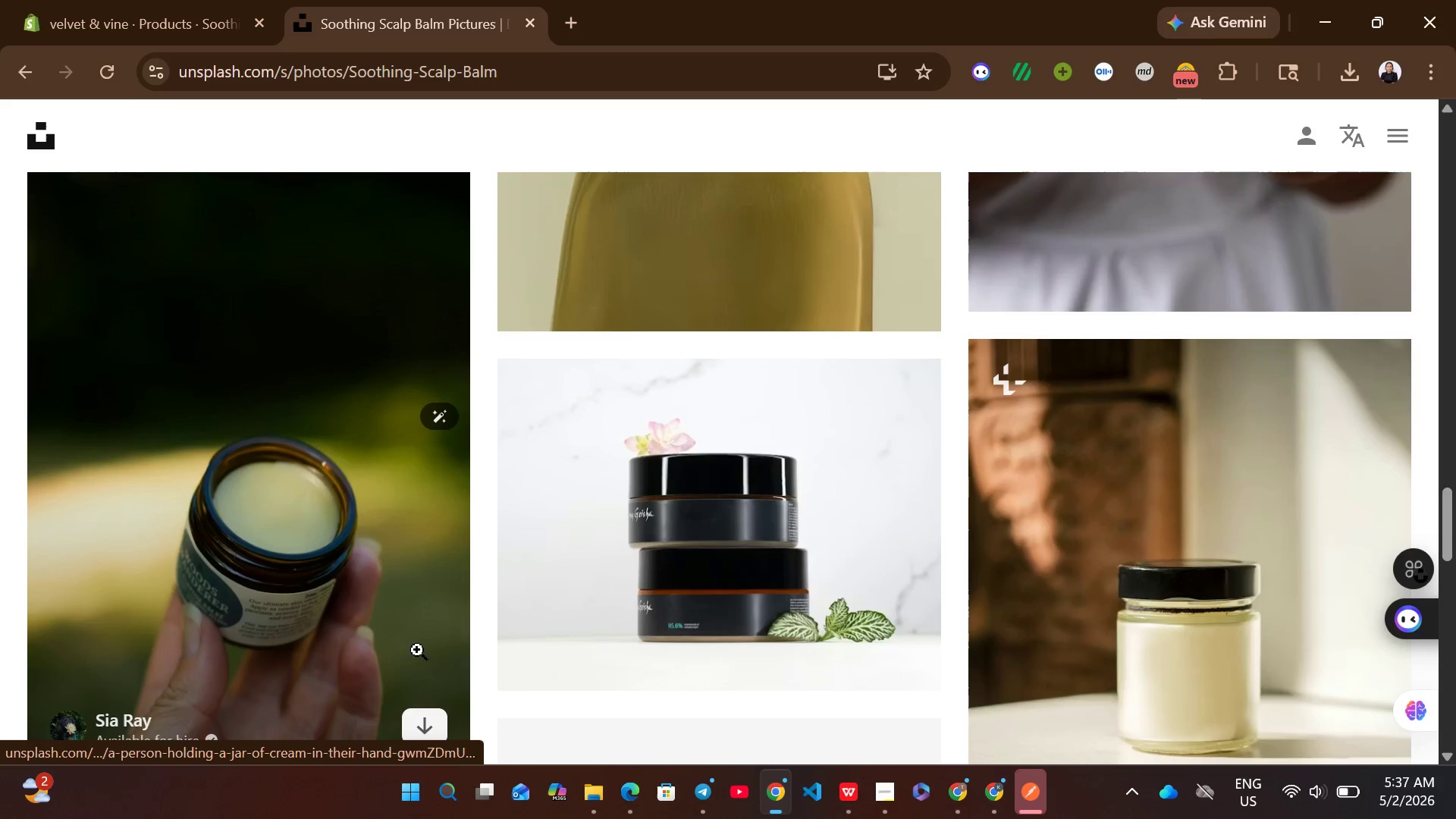 
wait(5.93)
 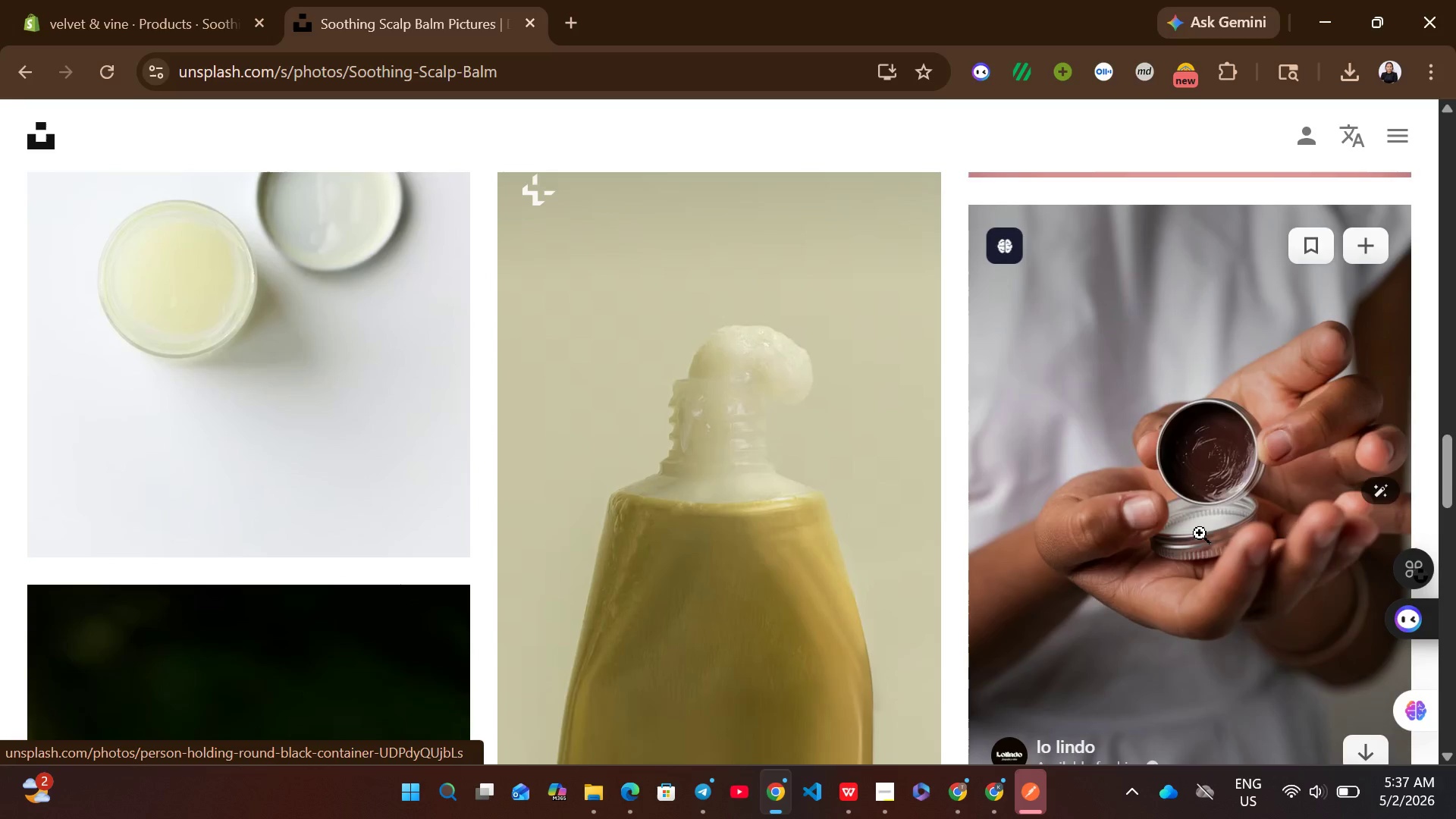 
left_click([425, 611])
 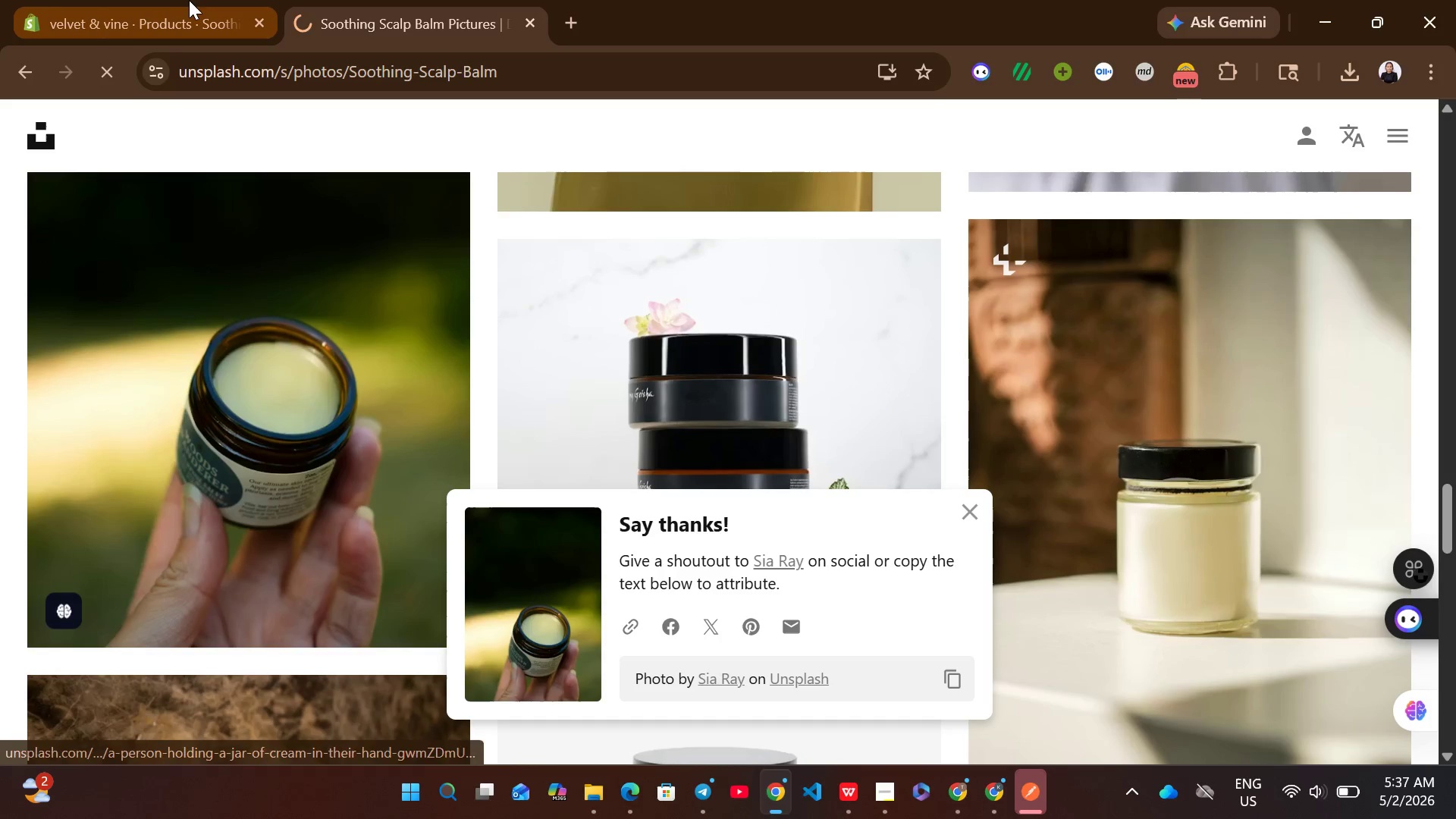 
left_click([189, 0])
 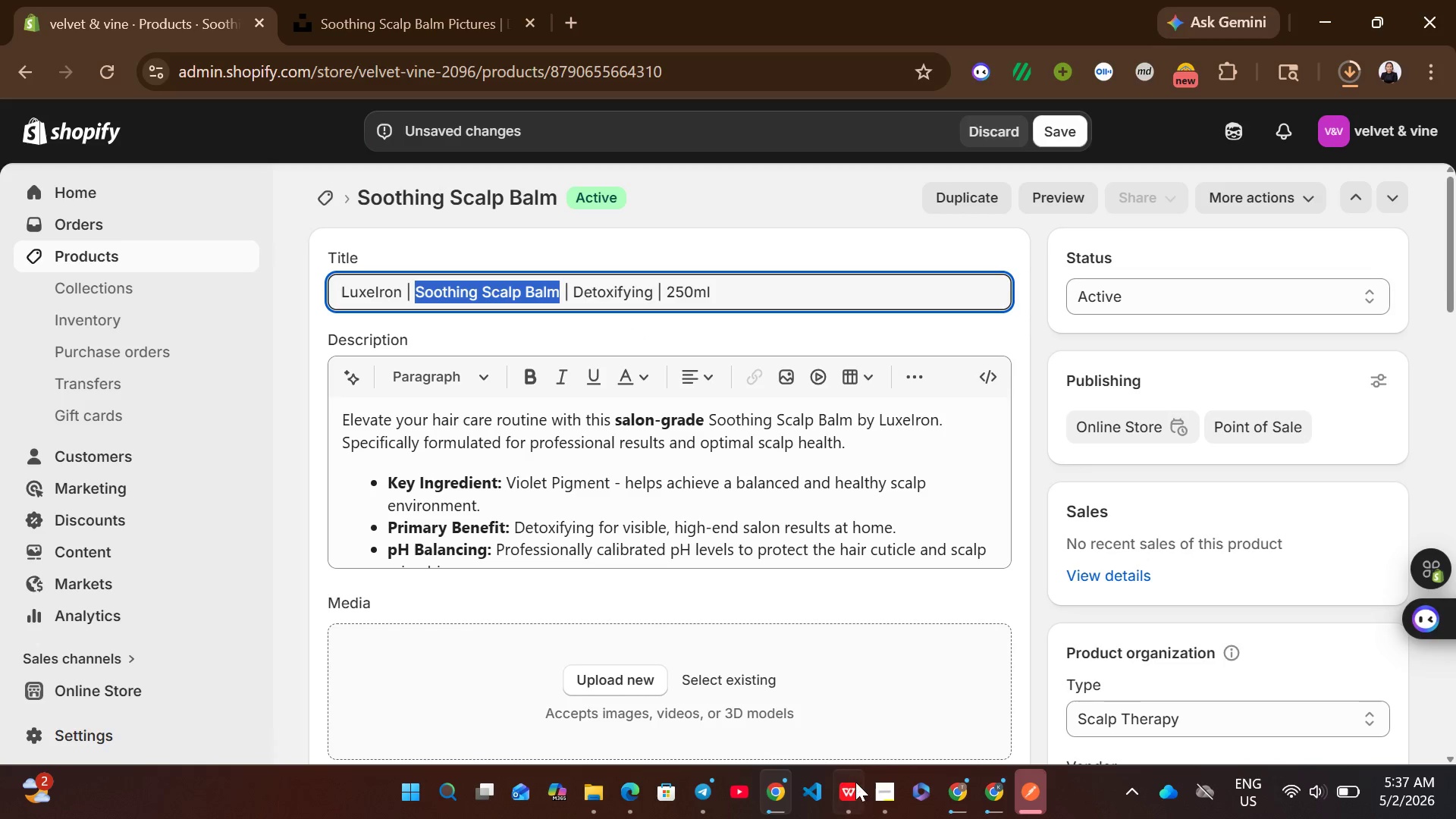 
left_click([839, 786])
 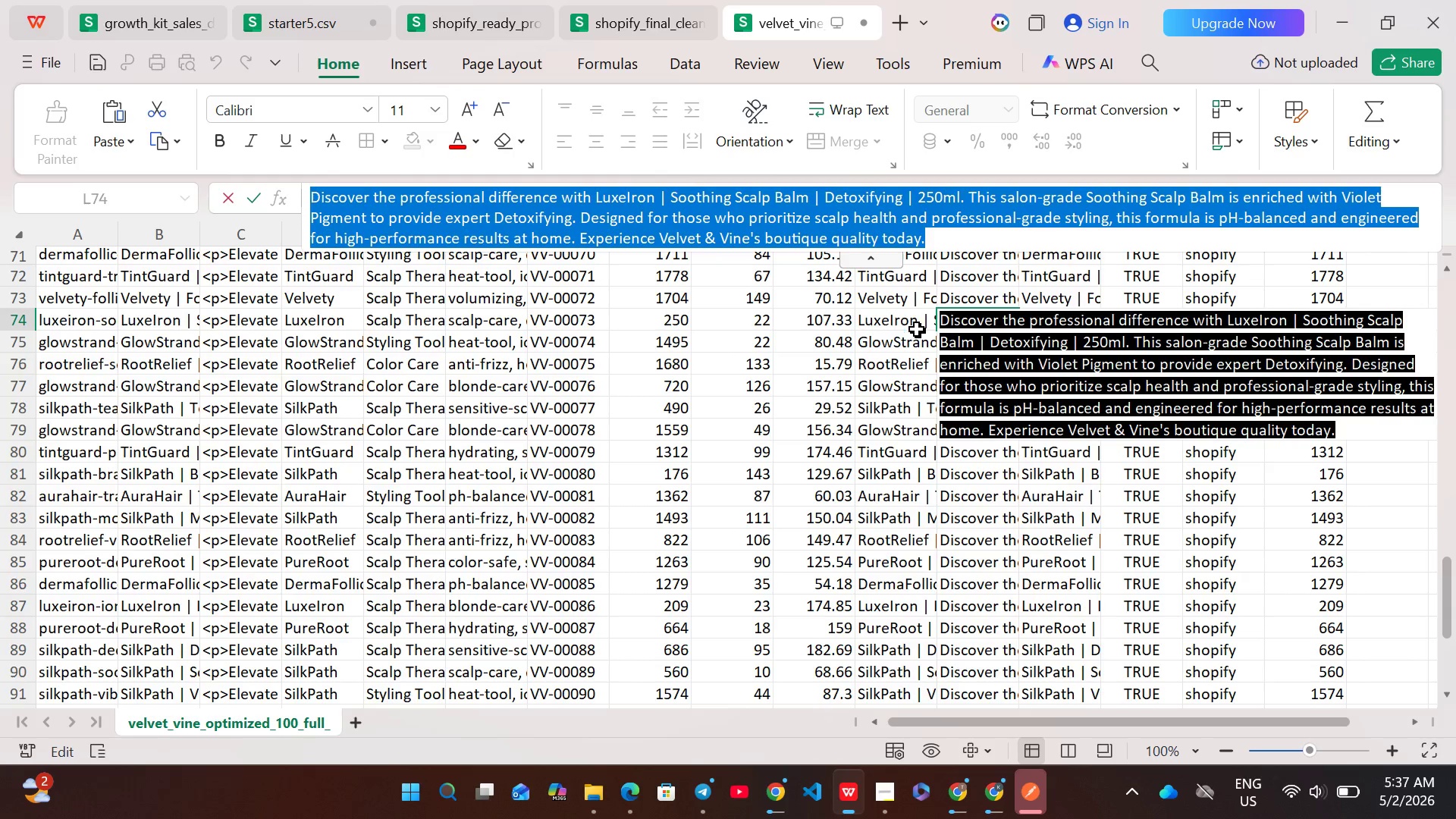 
left_click([923, 322])
 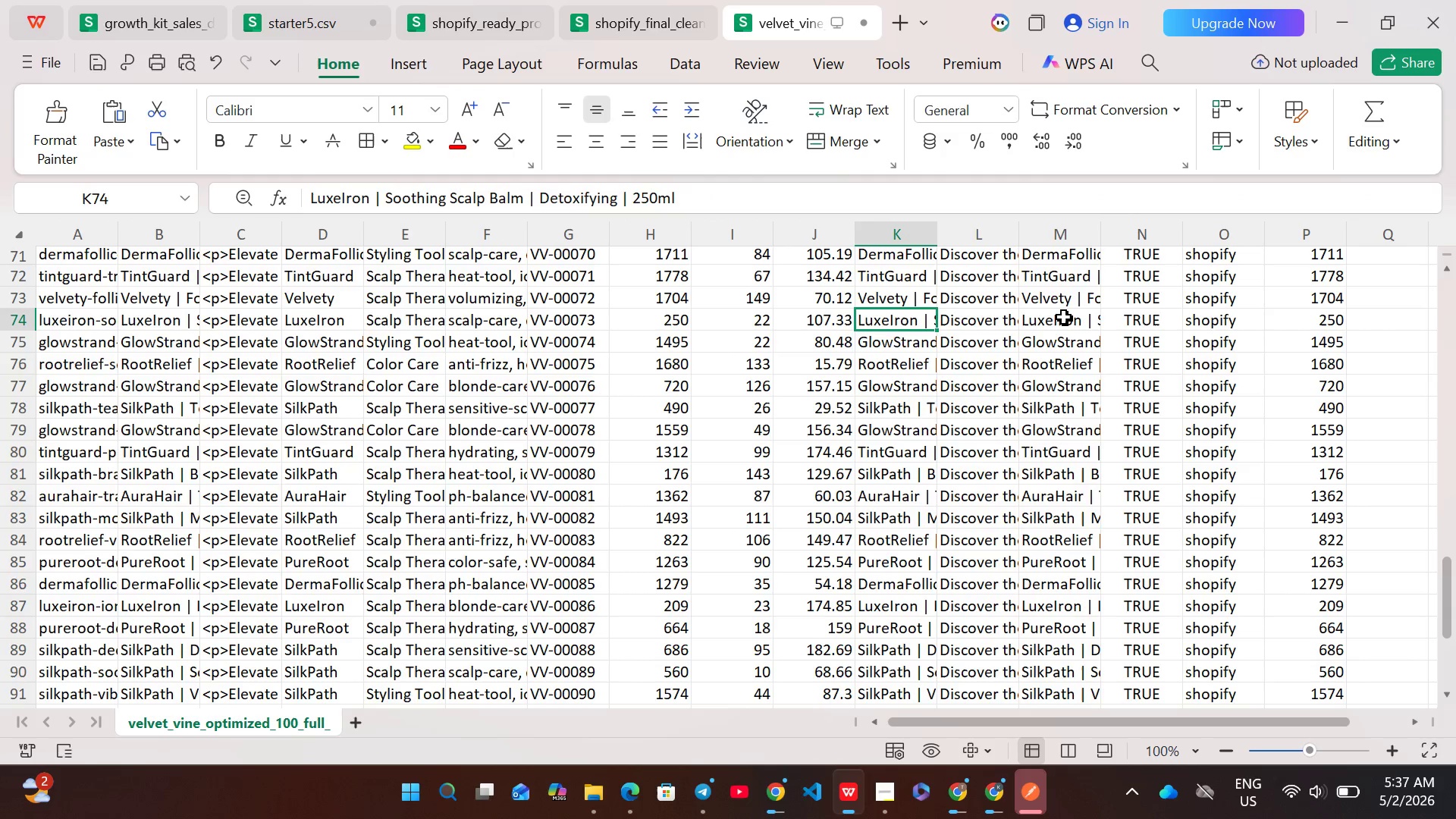 
double_click([1064, 317])
 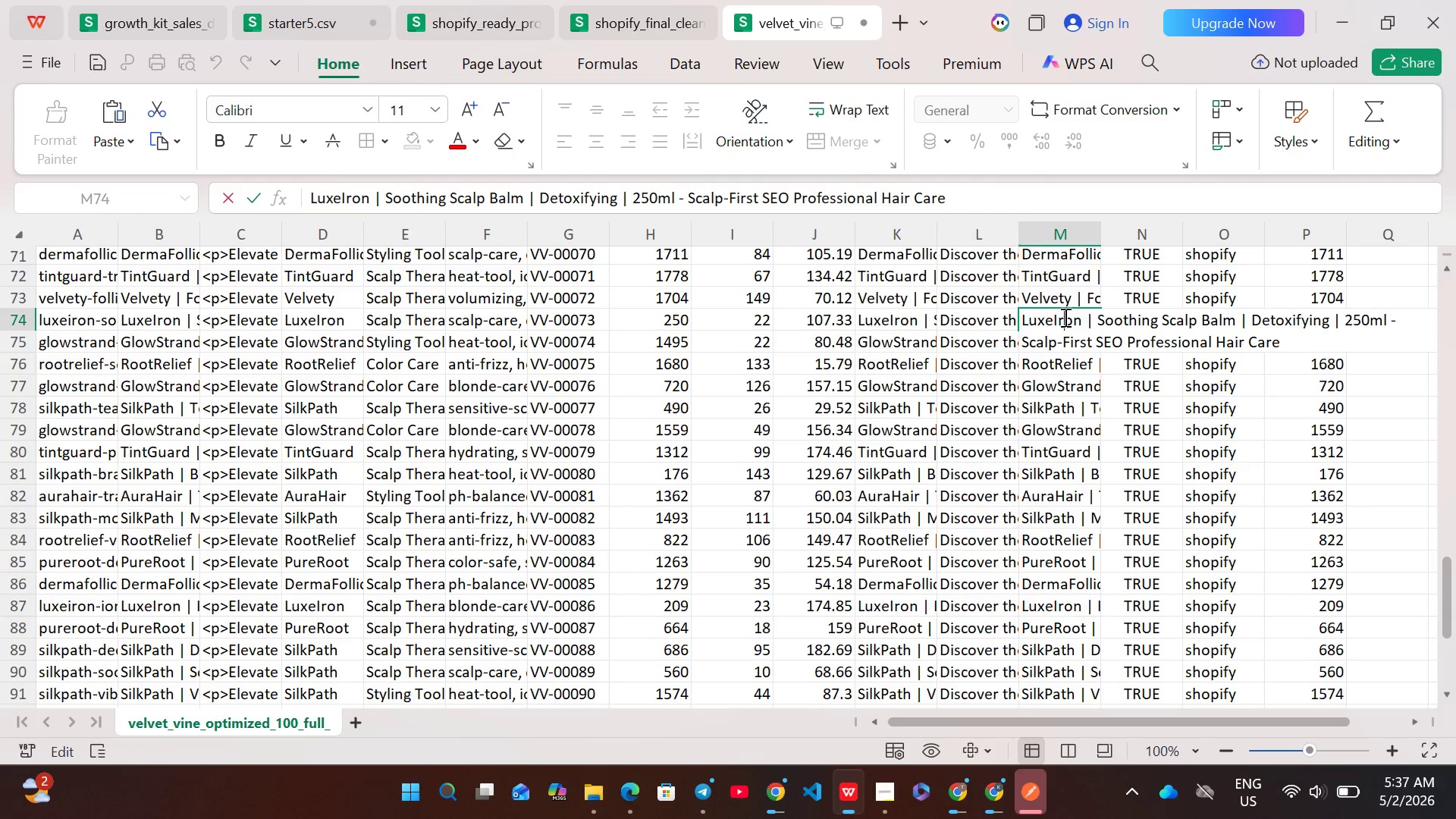 
key(Control+A)
 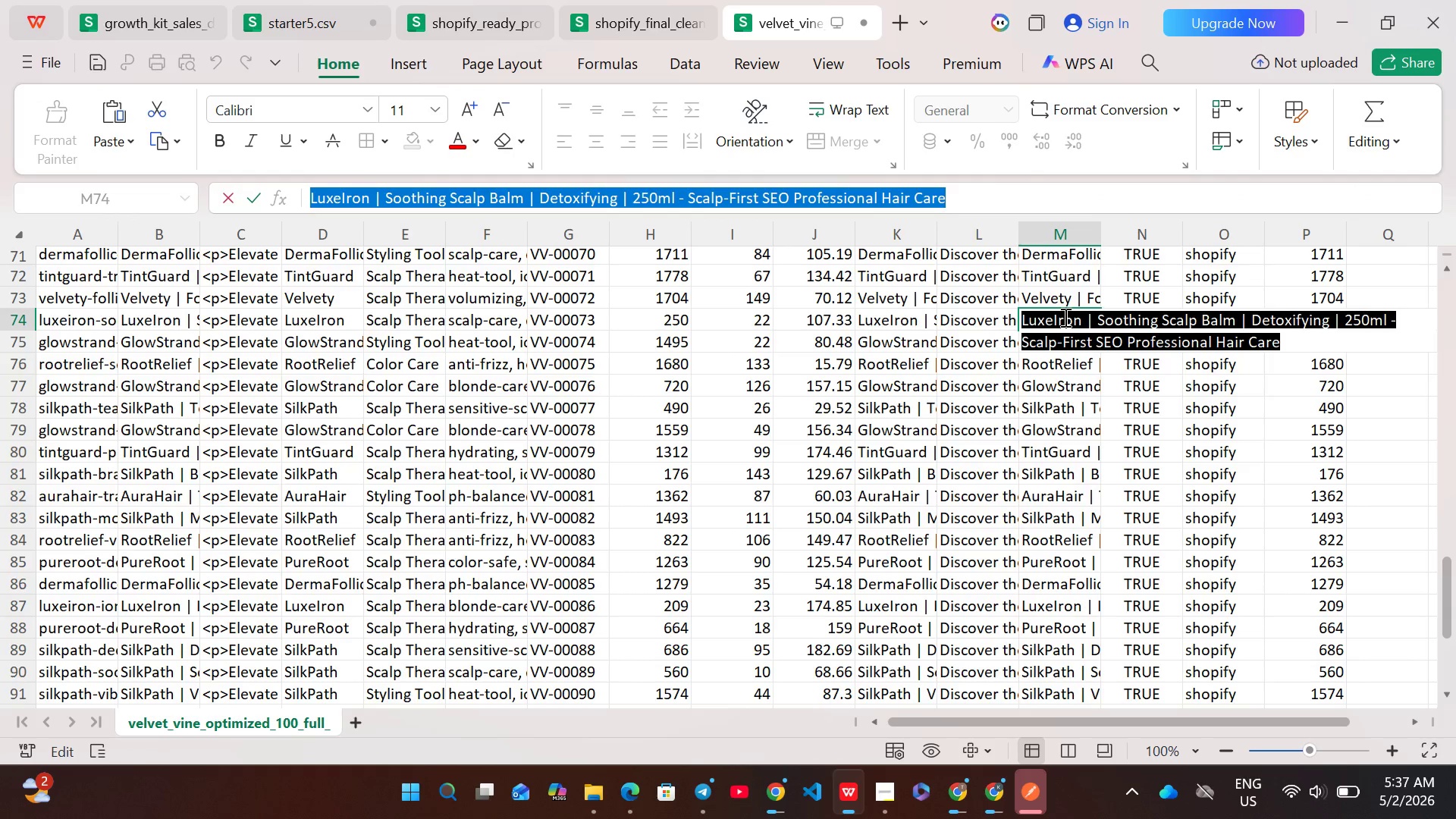 
key(Control+ControlLeft)
 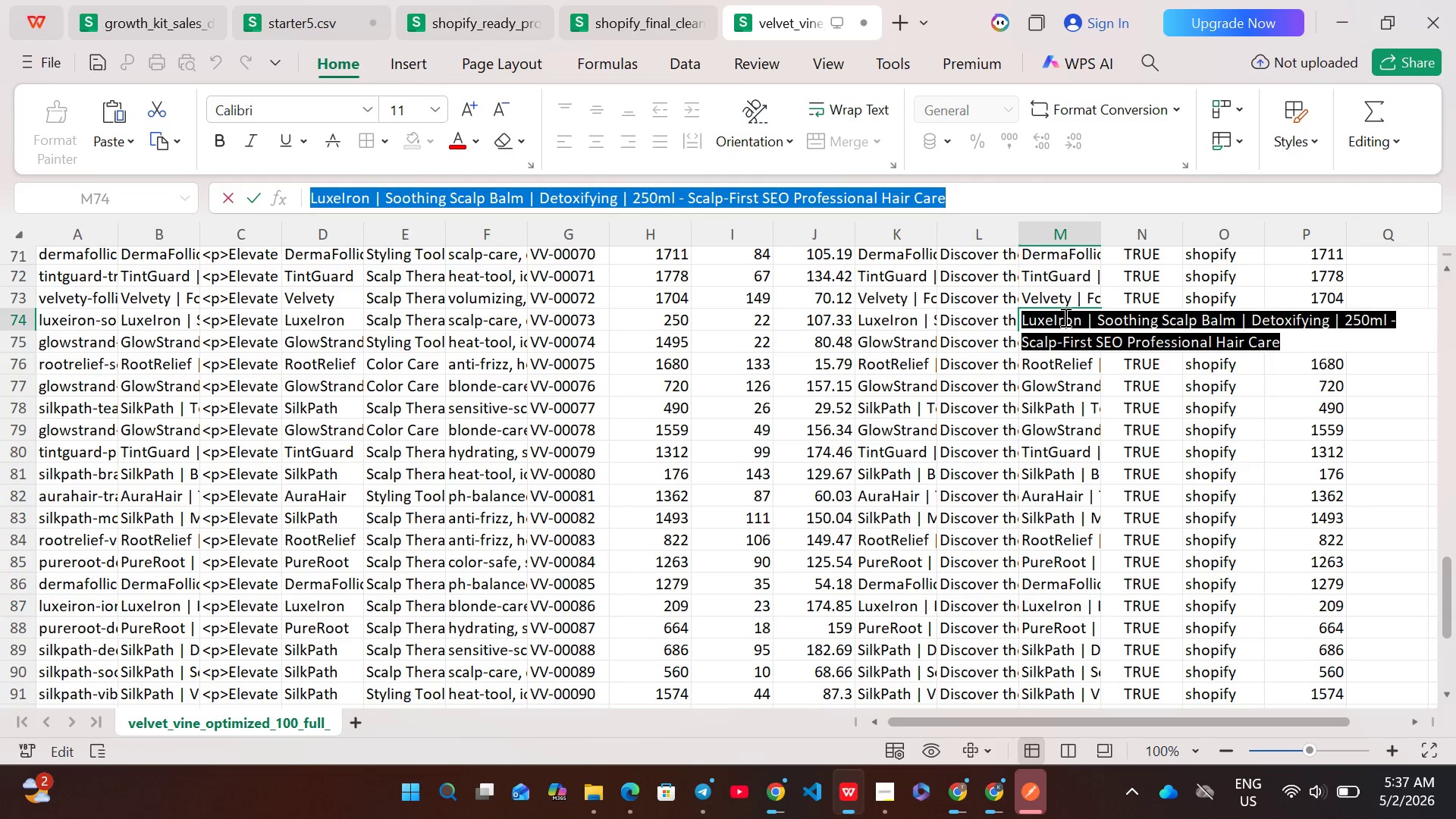 
key(Control+C)
 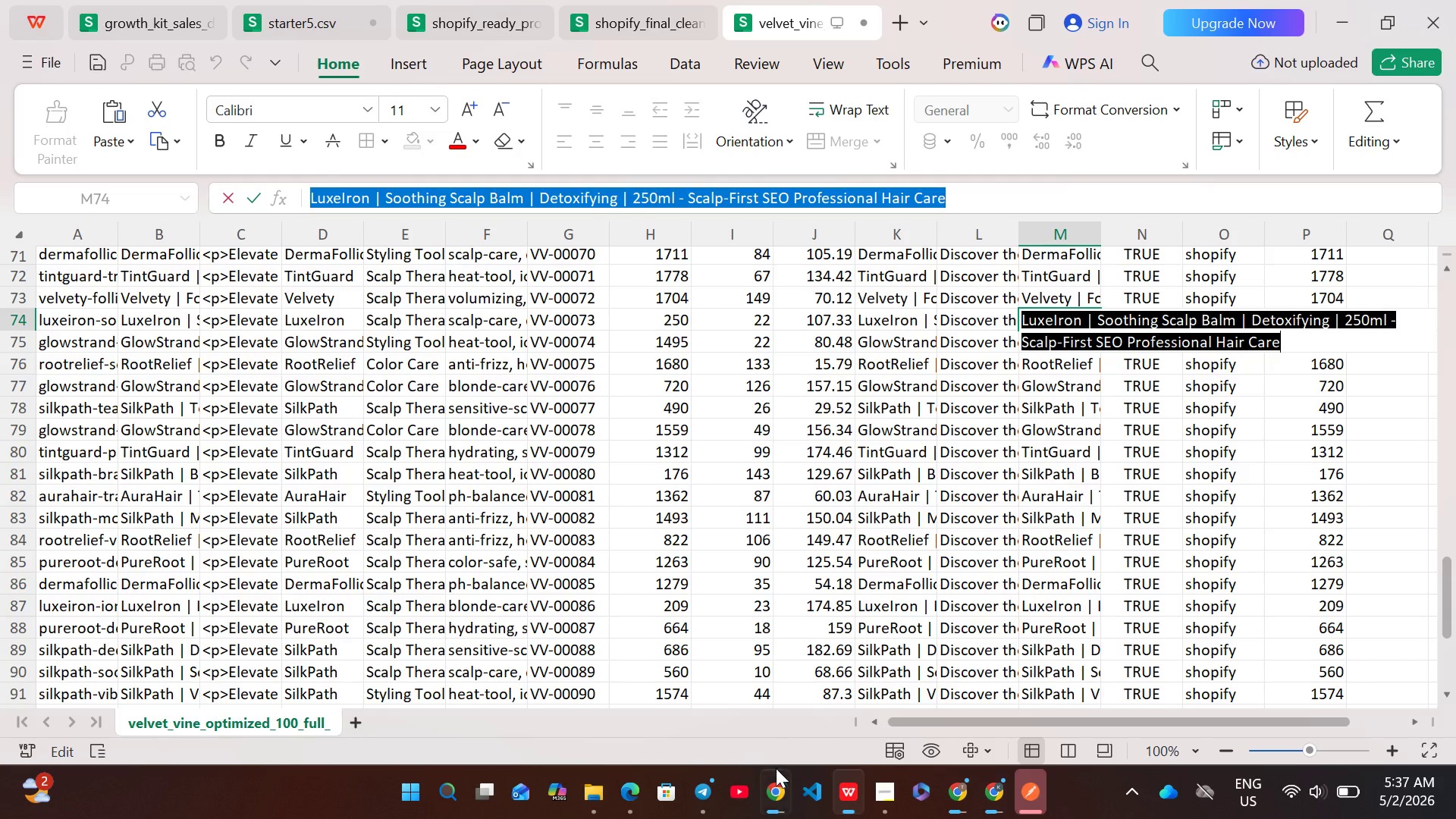 
left_click([777, 788])
 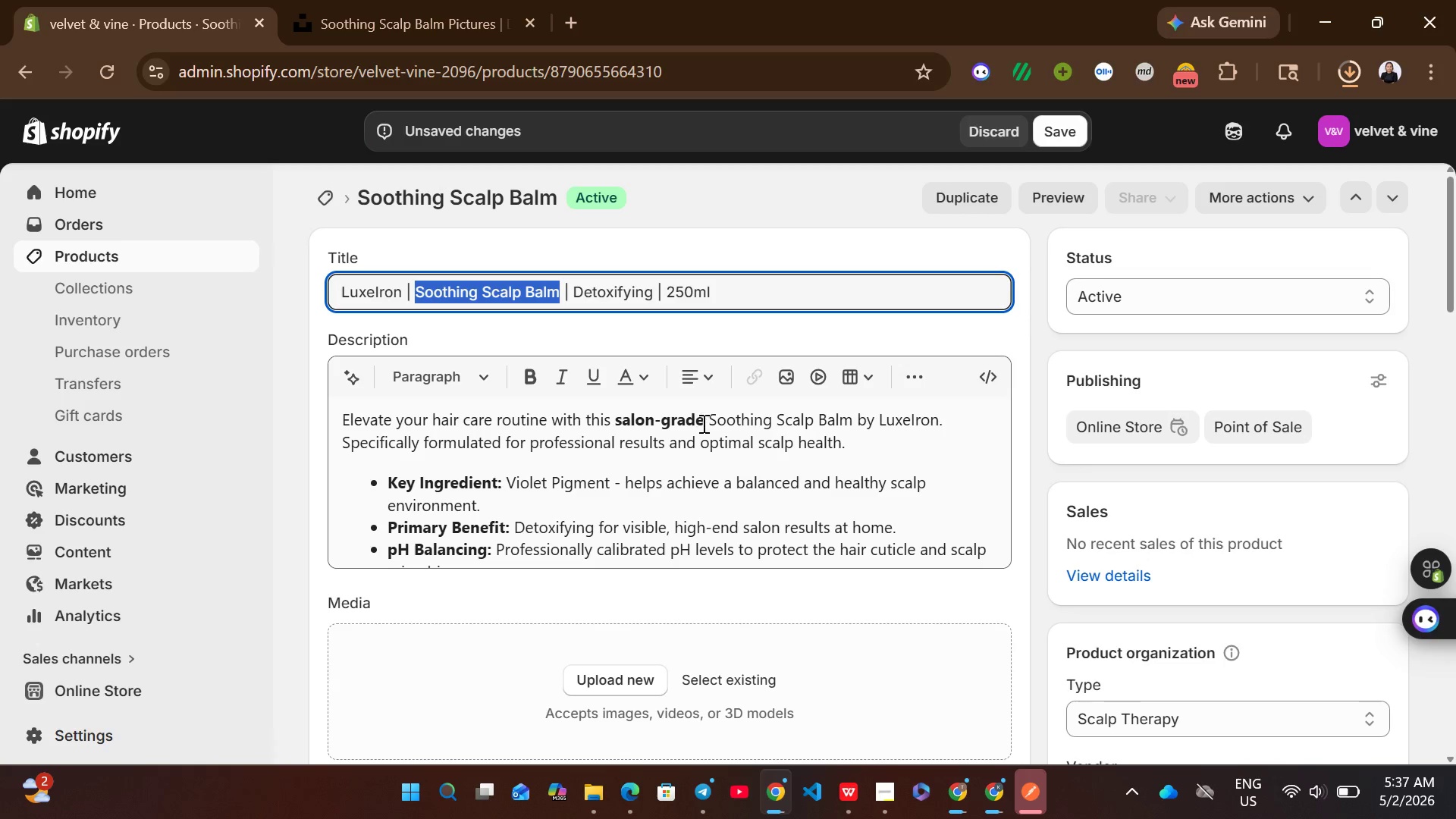 
left_click([730, 492])
 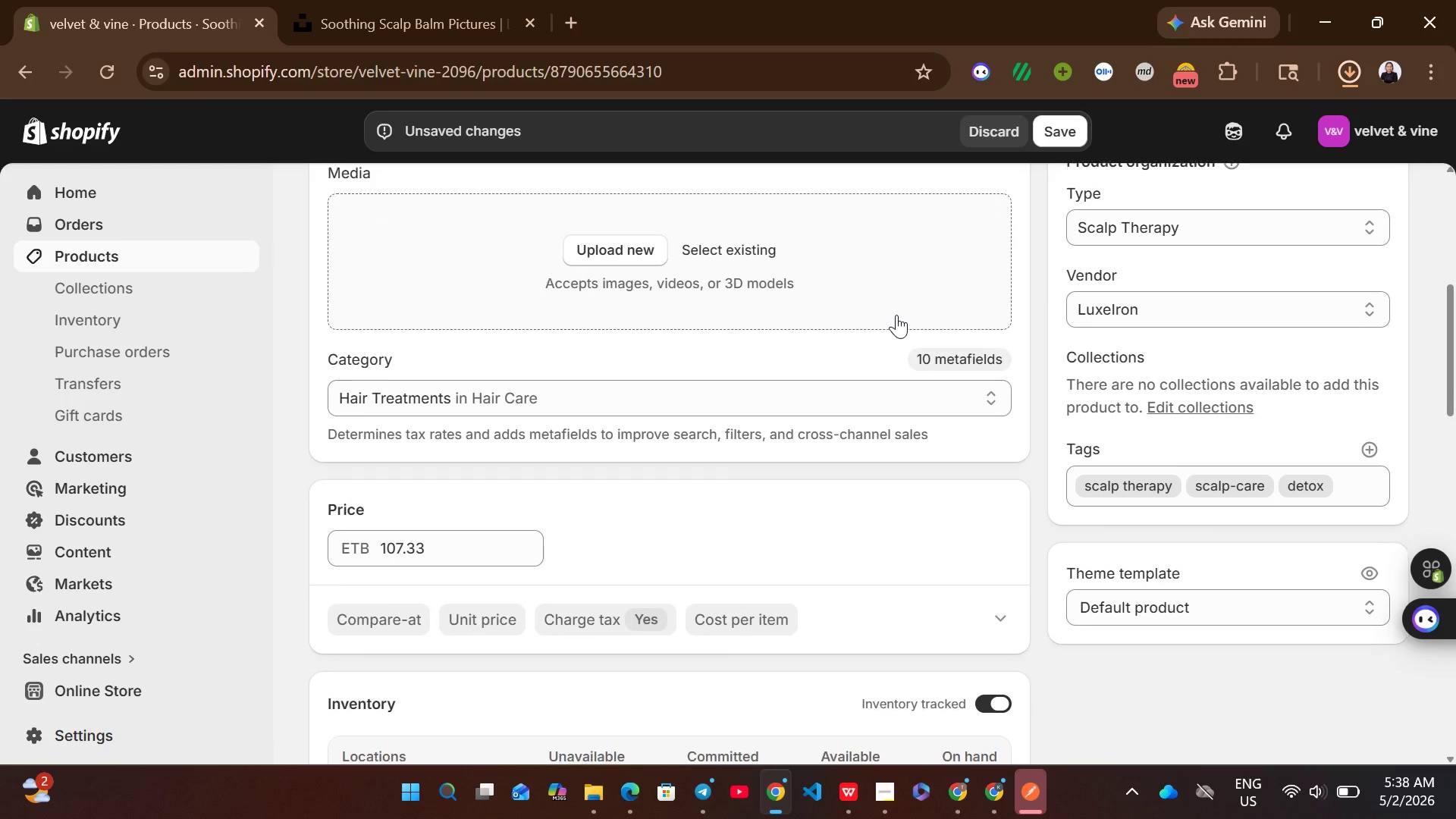 
left_click_drag(start_coordinate=[1176, 137], to_coordinate=[720, 253])
 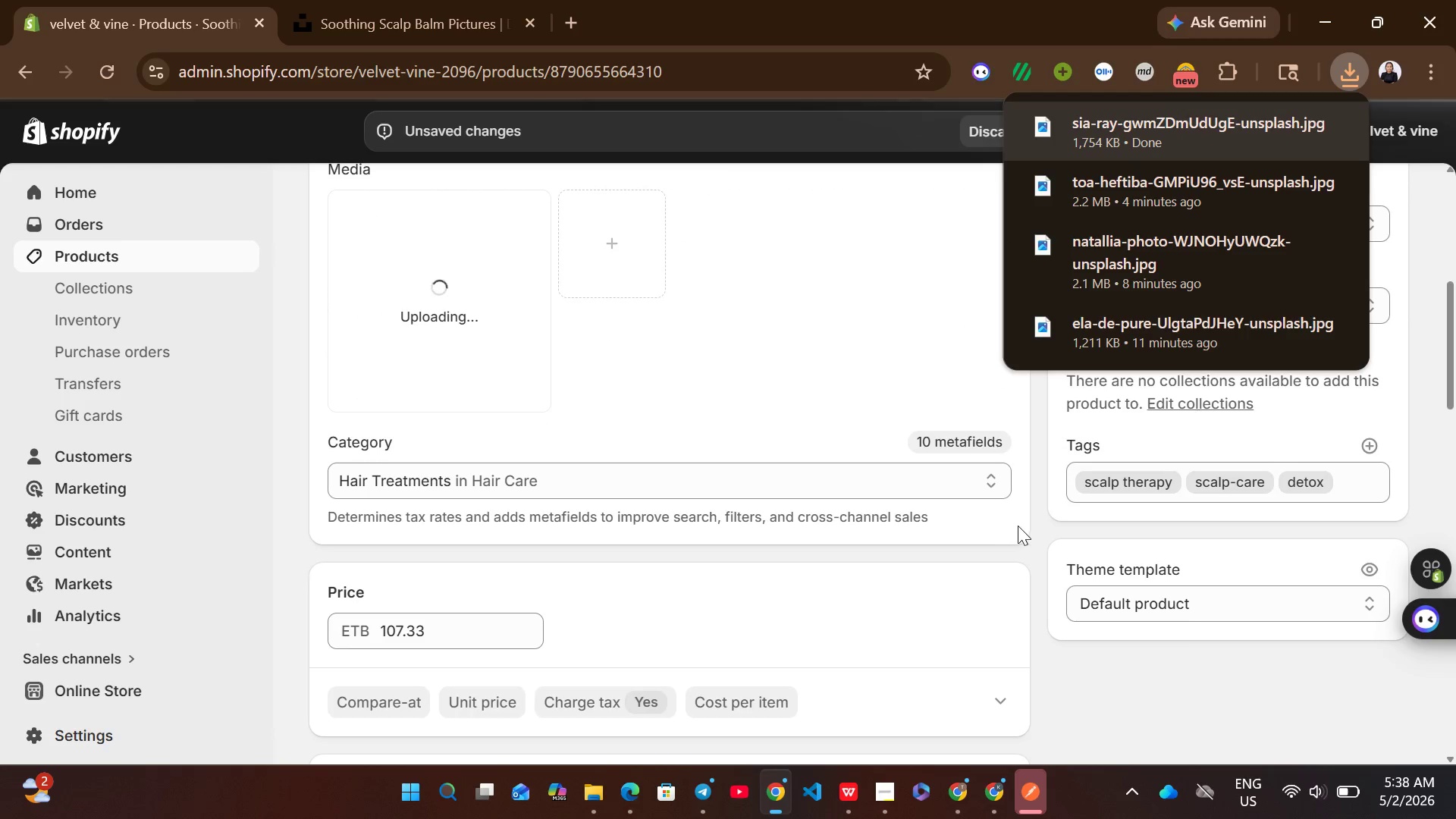 
left_click([1028, 539])
 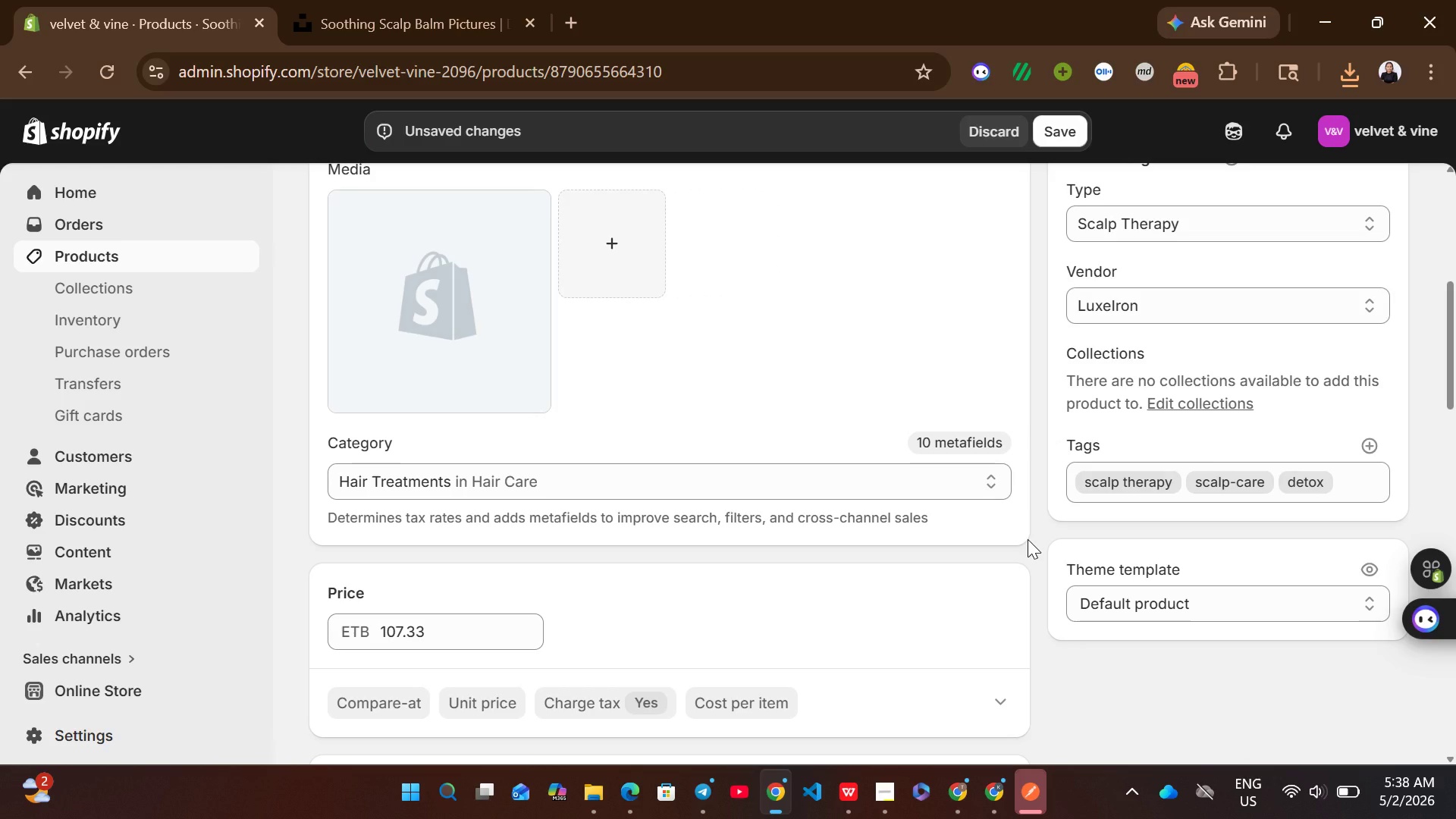 
wait(5.76)
 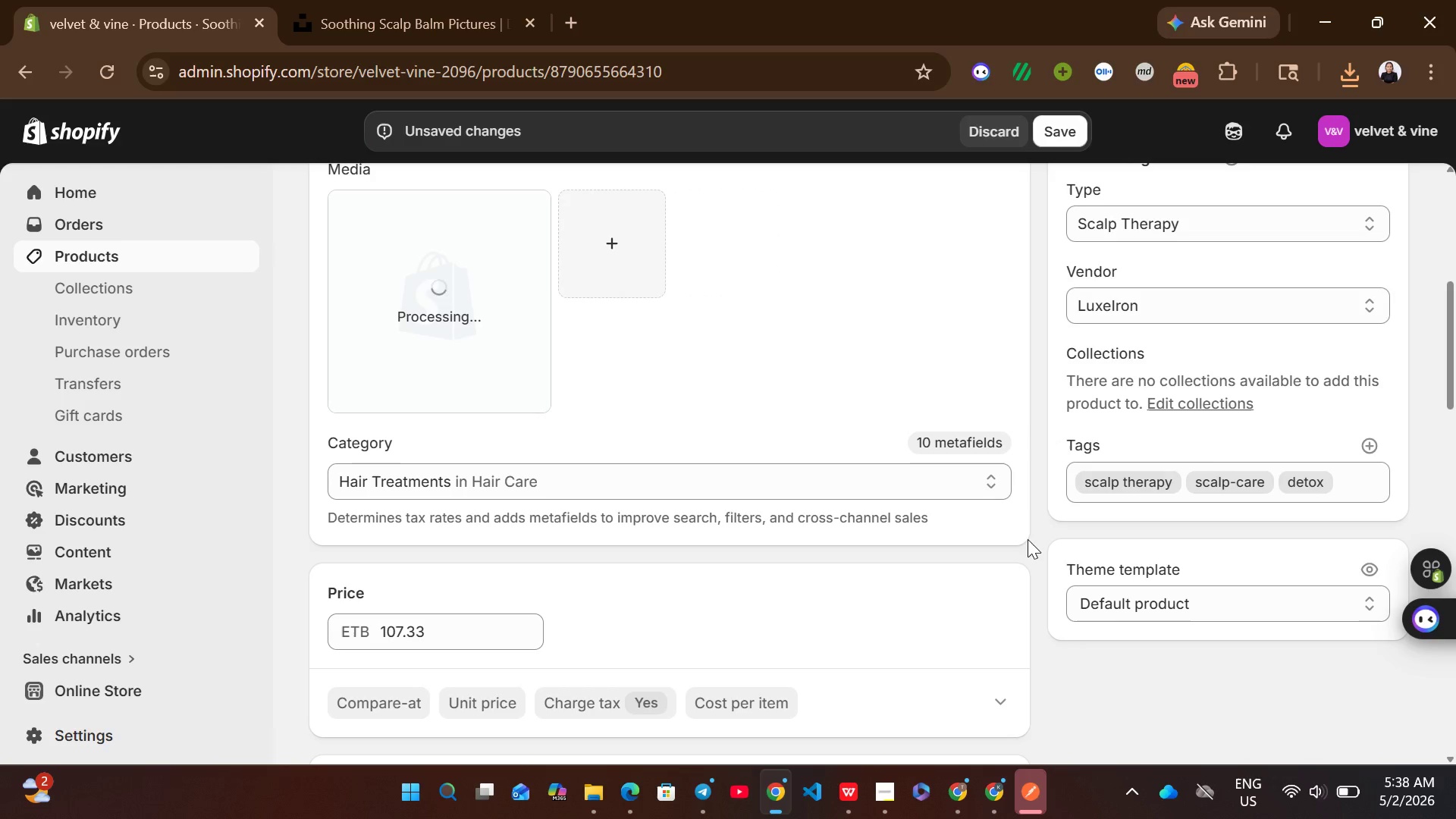 
left_click([506, 338])
 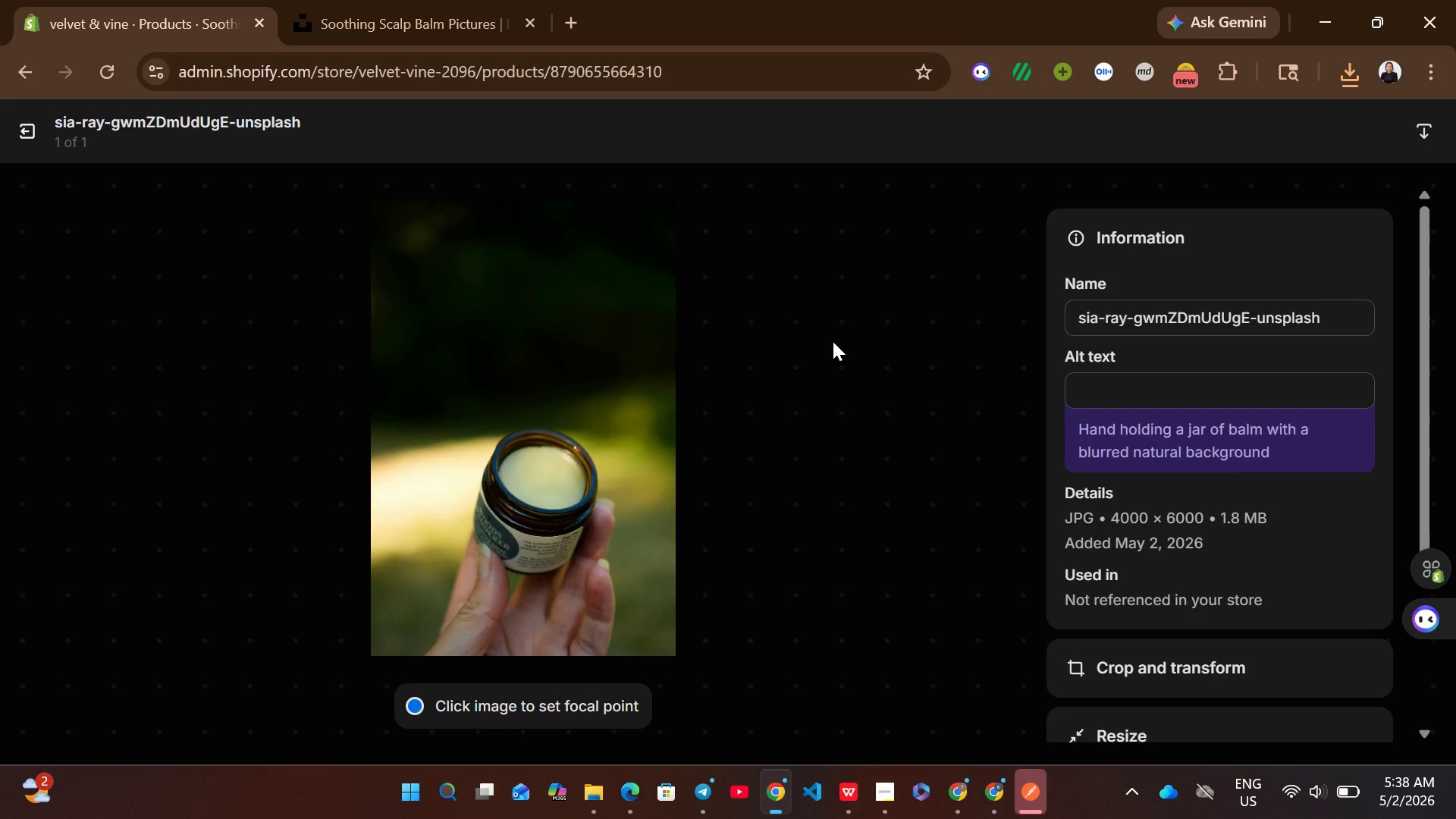 
wait(6.28)
 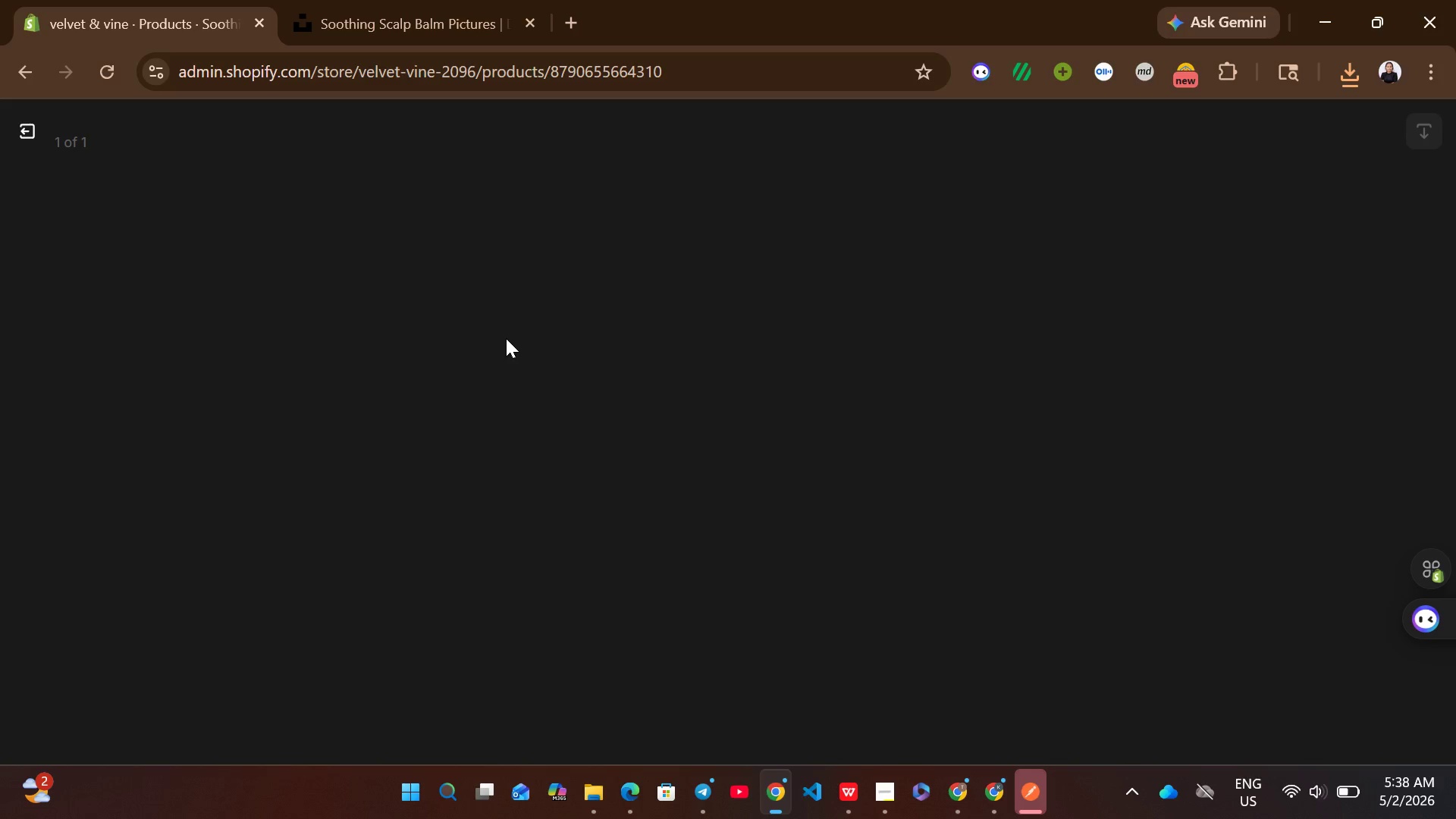 
left_click([1122, 390])
 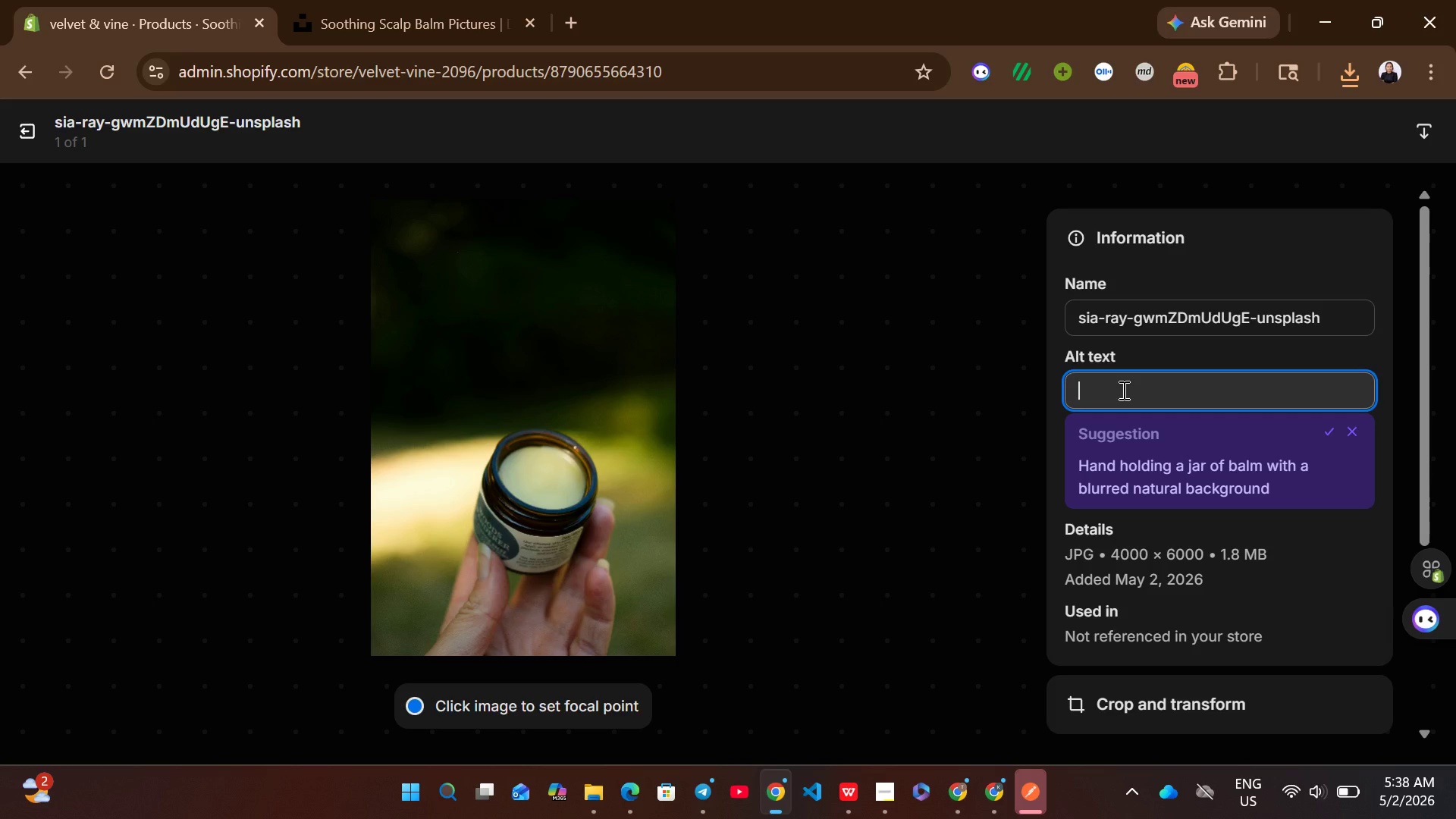 
key(Control+V)
 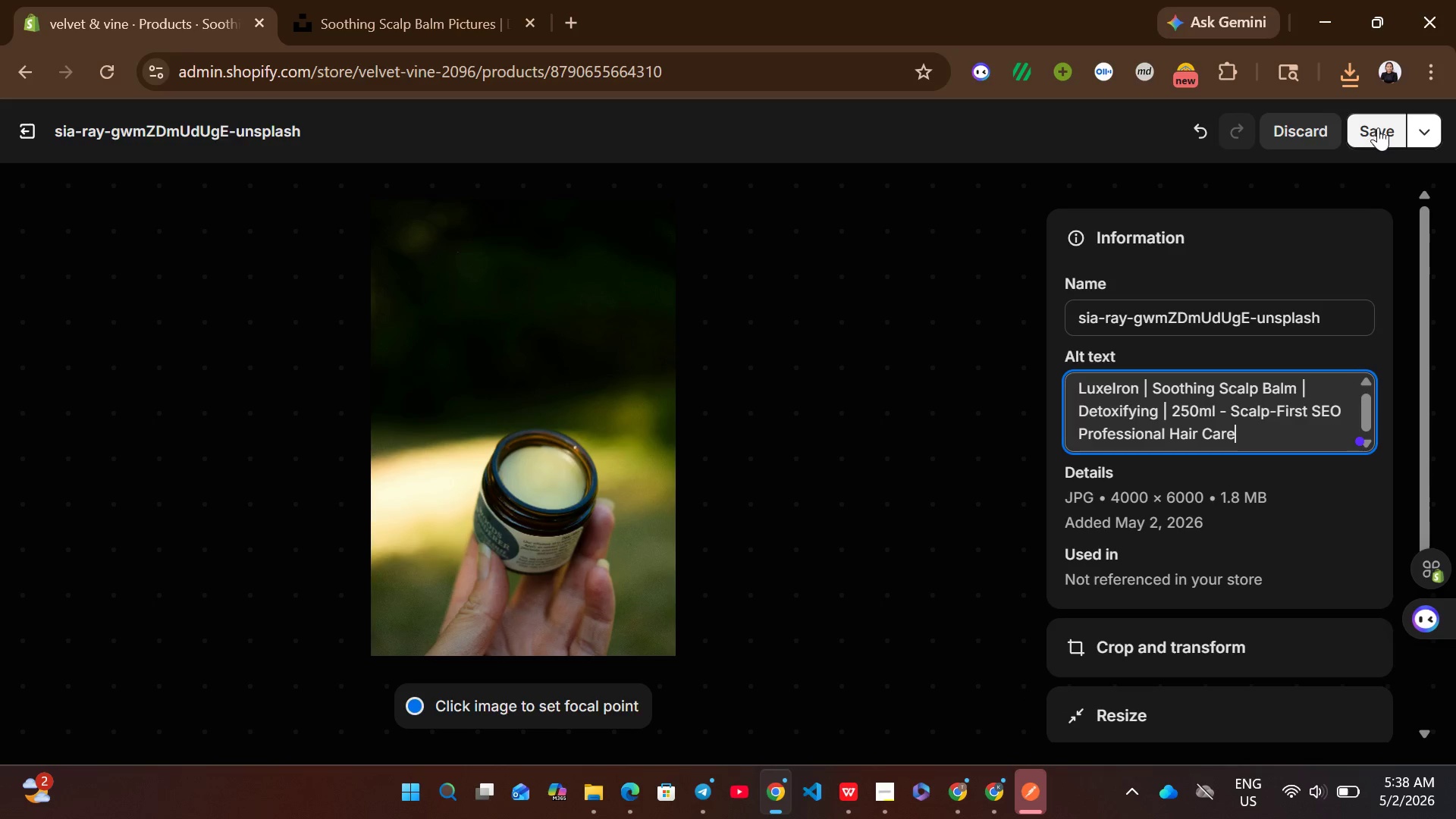 
left_click([1380, 129])
 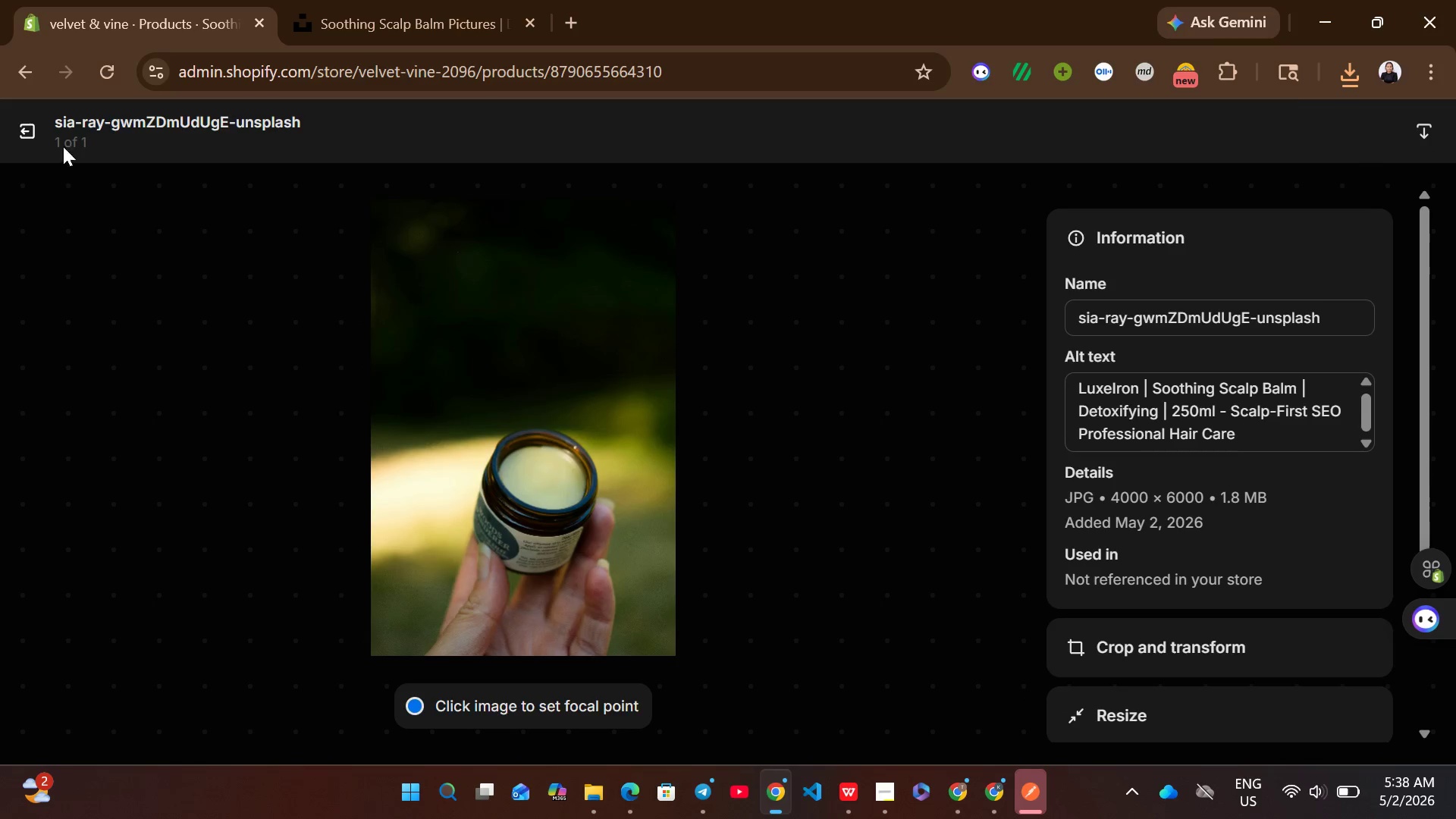 
left_click([33, 124])
 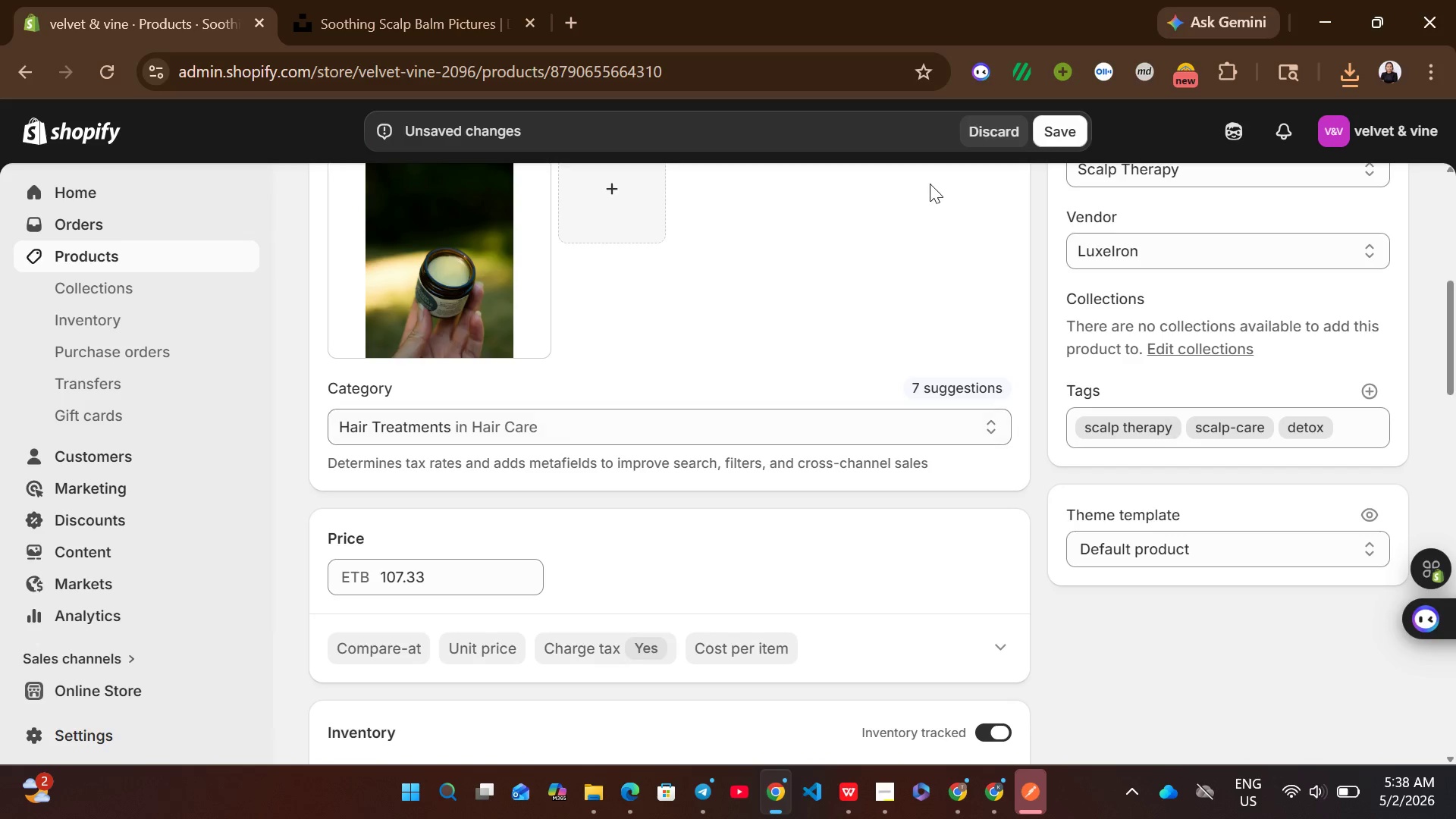 
left_click([1061, 131])
 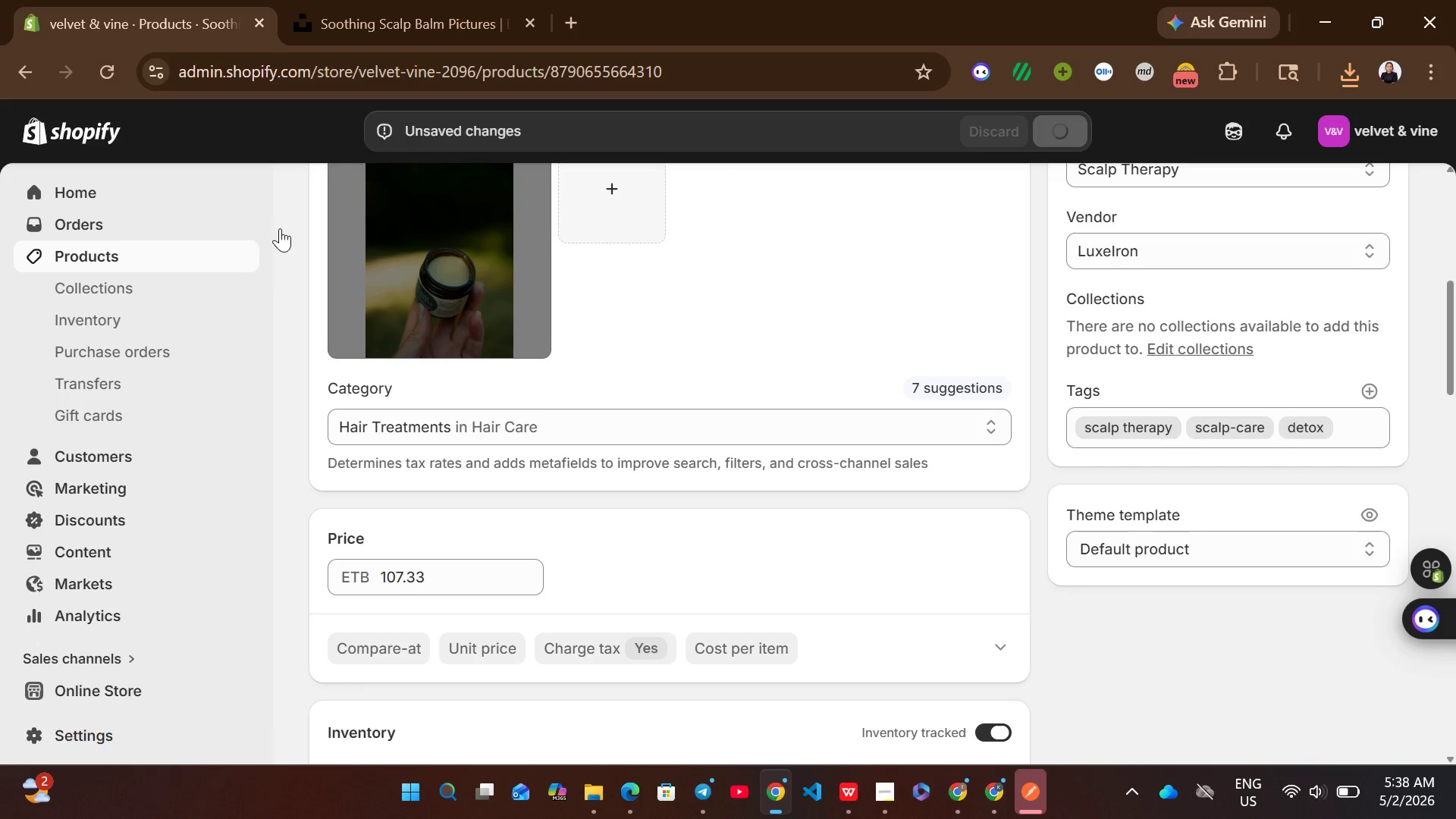 
wait(5.39)
 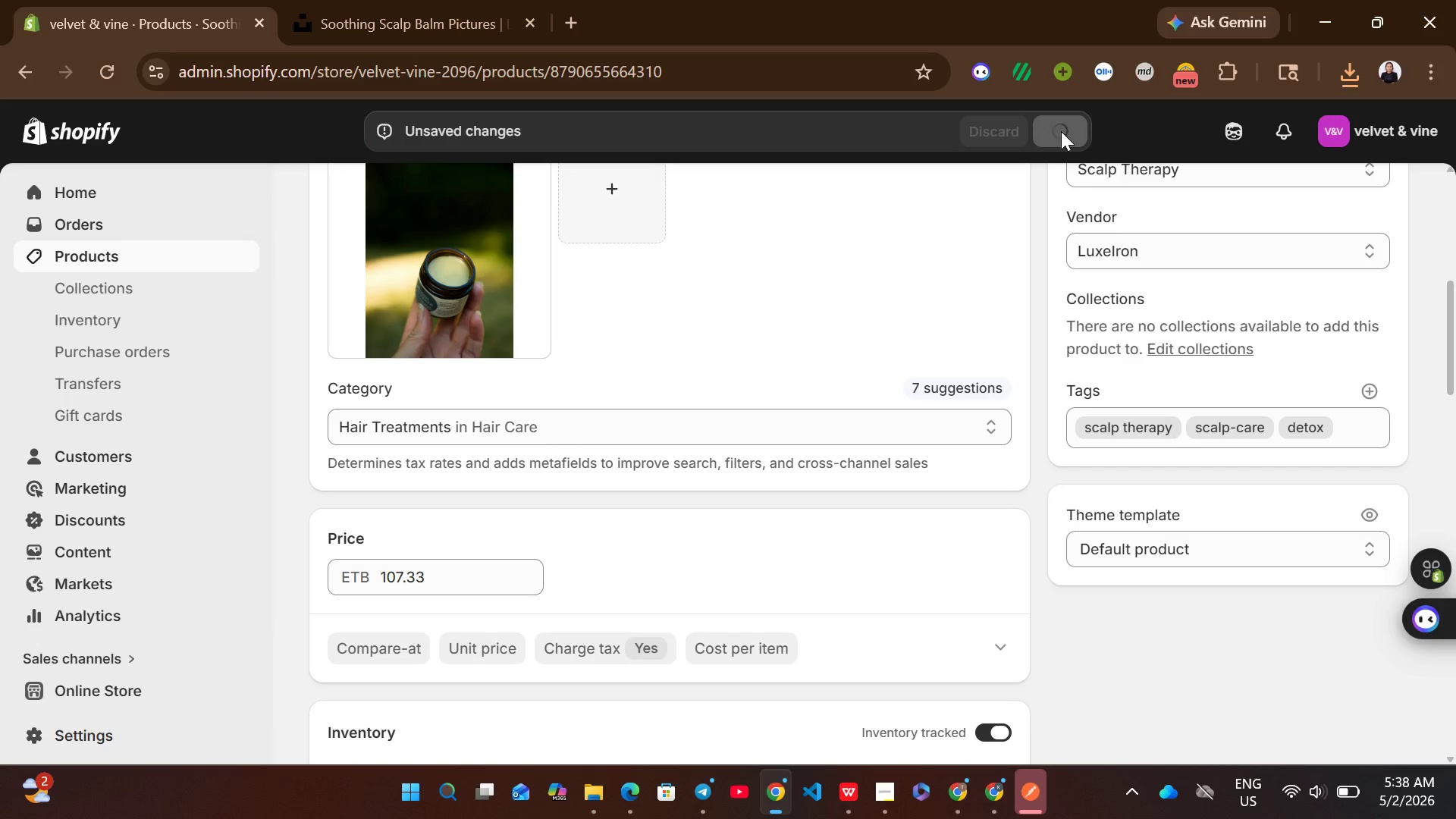 
left_click([222, 253])
 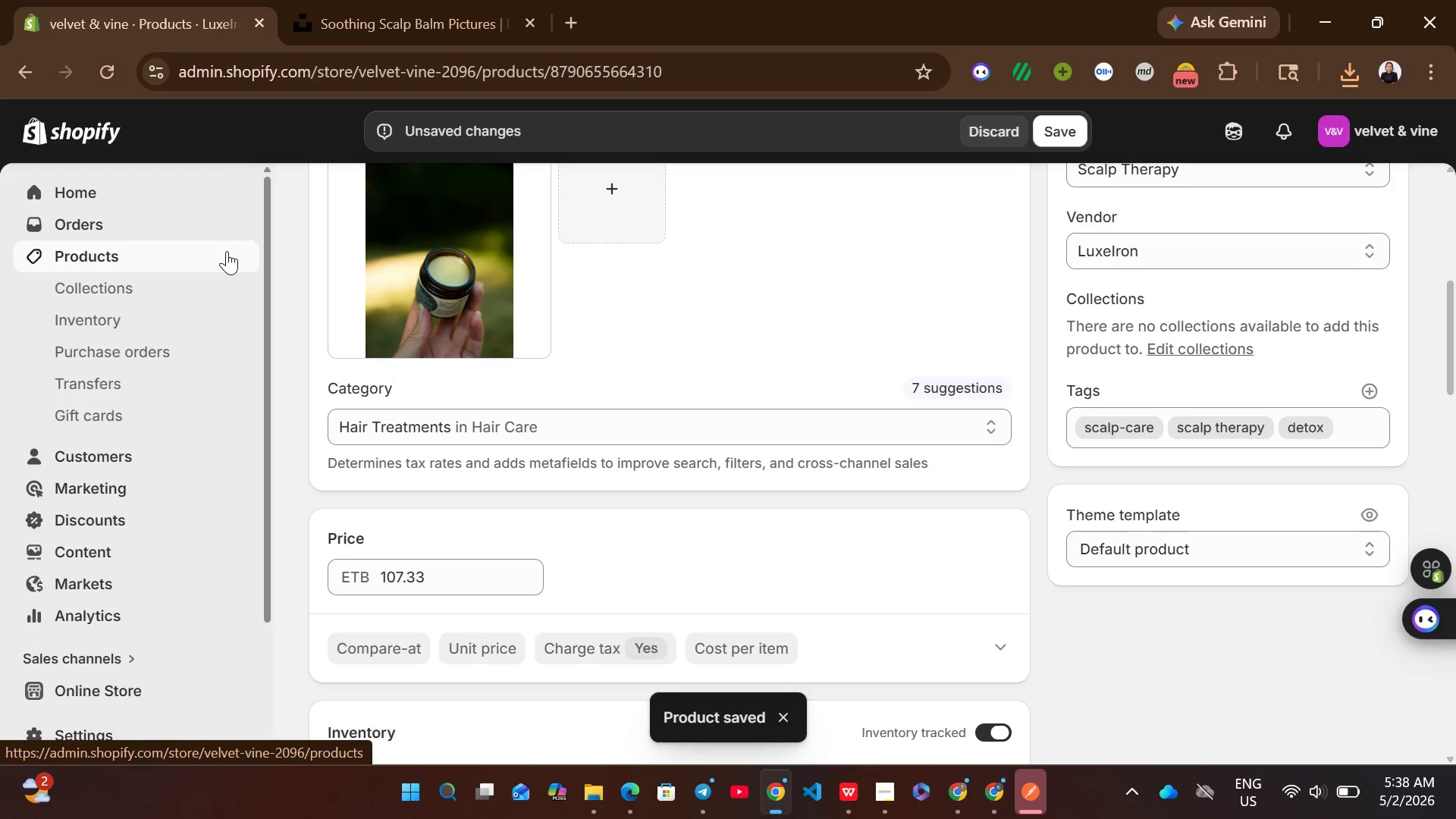 
left_click([219, 261])
 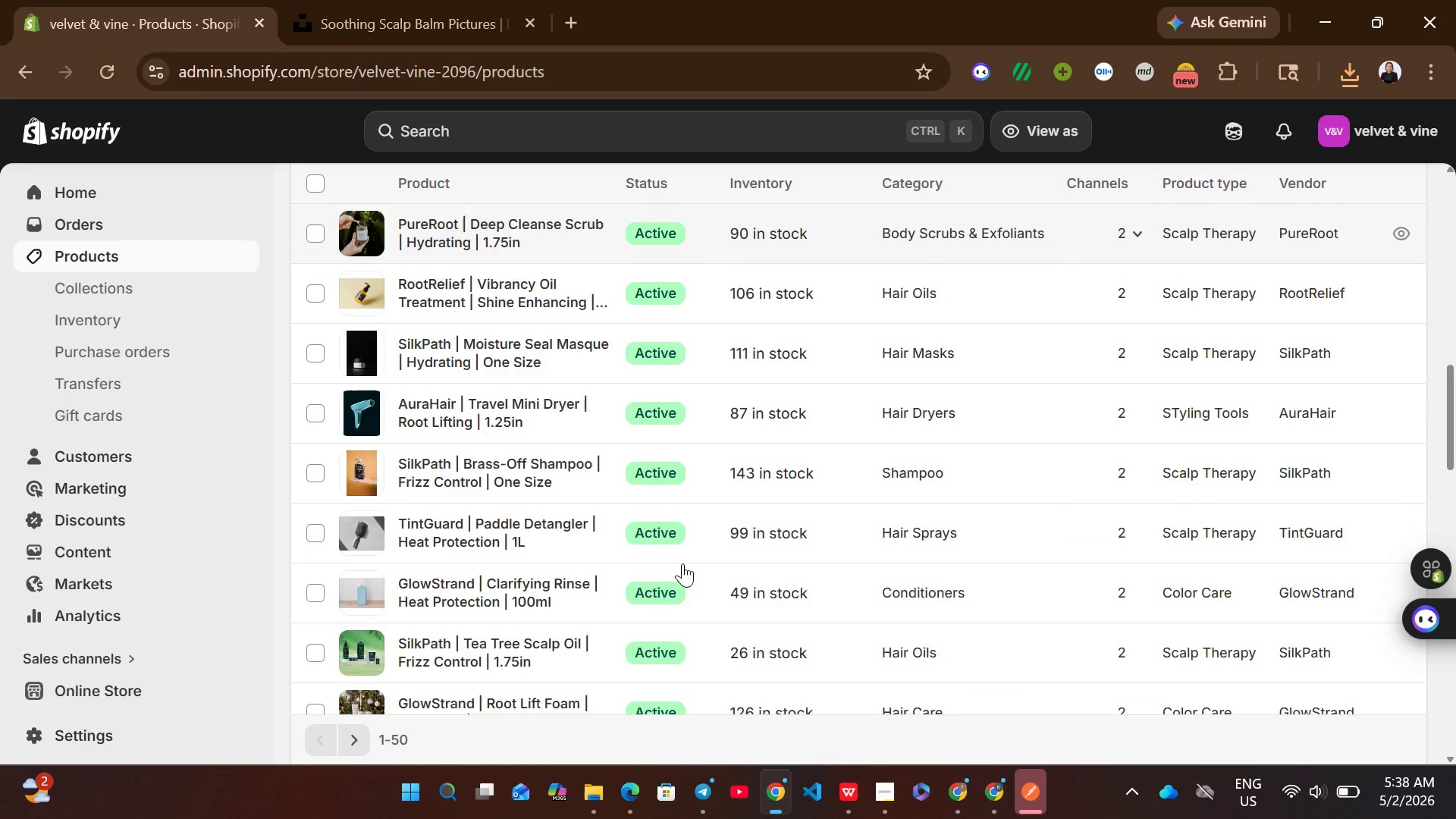 
wait(7.97)
 